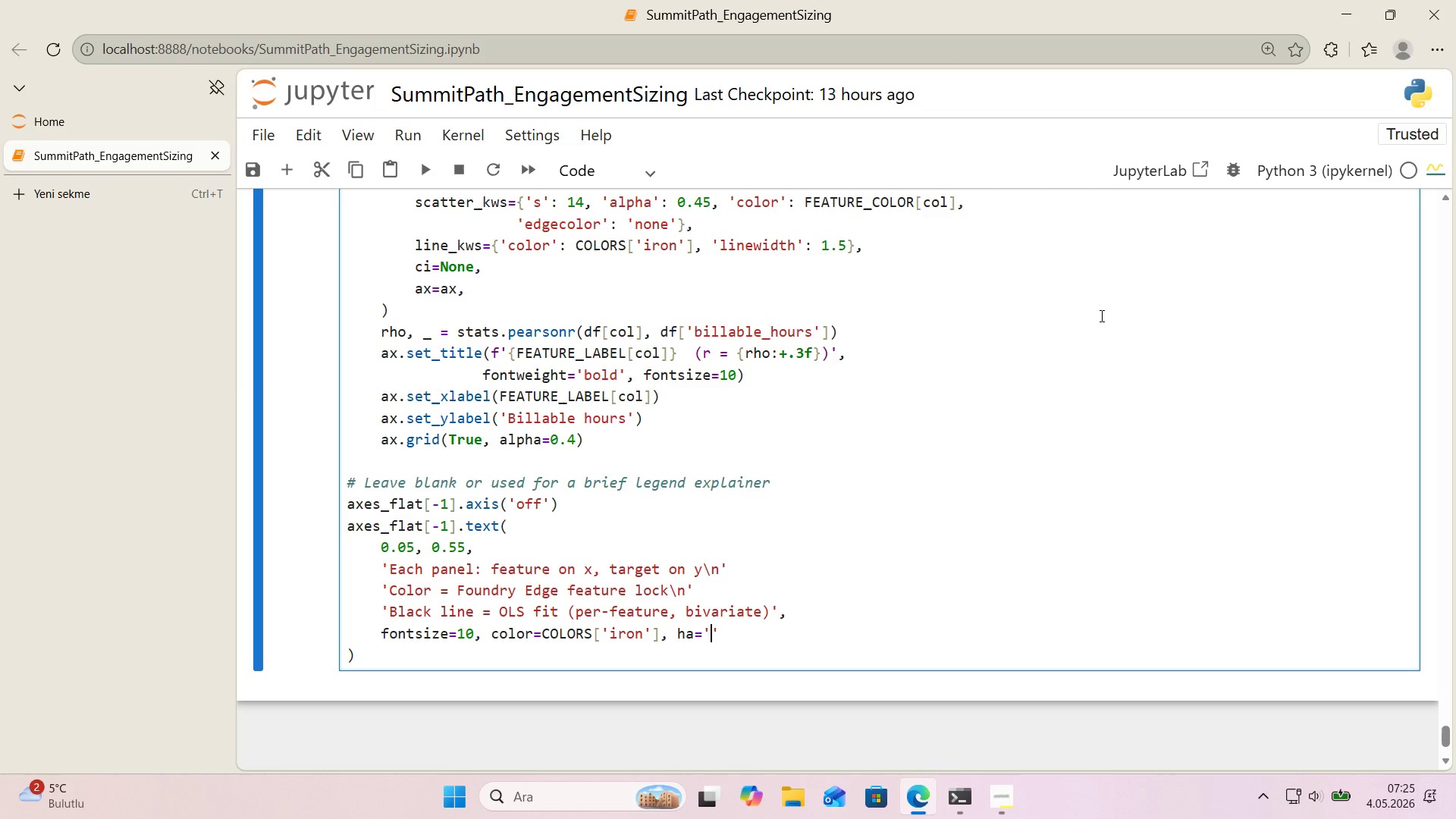 
 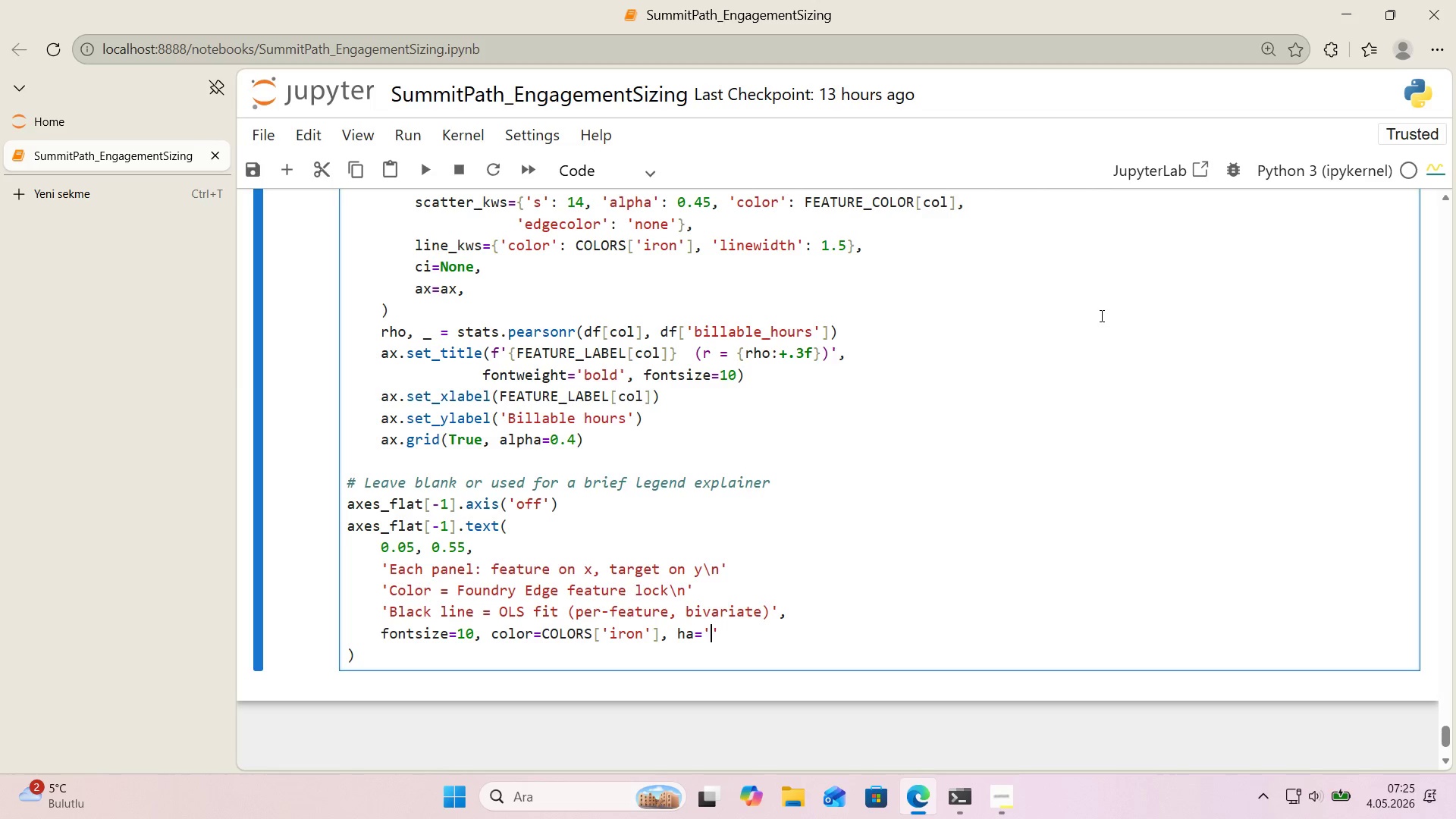 
key(ArrowLeft)
 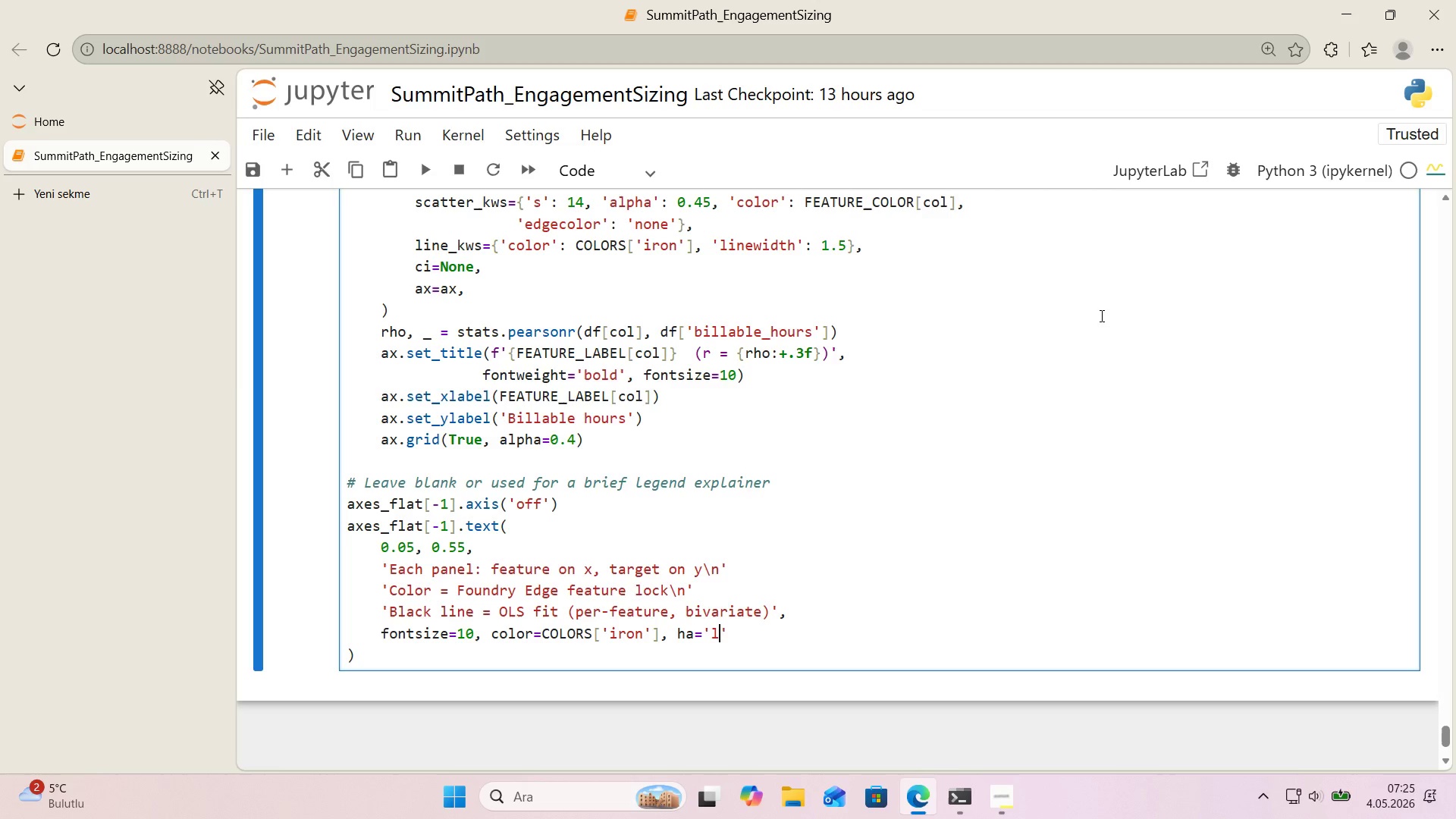 
type(left)
 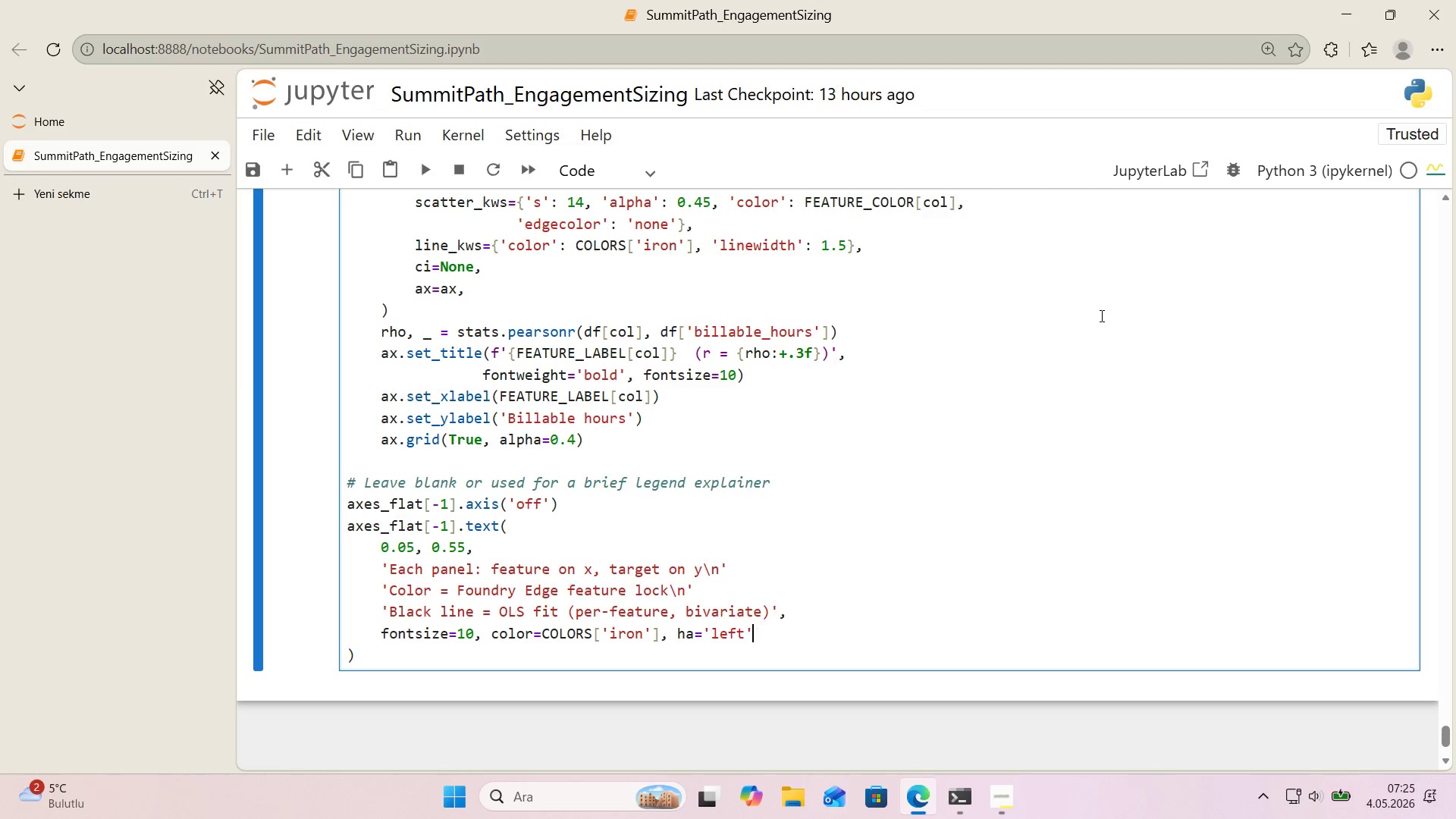 
key(ArrowRight)
 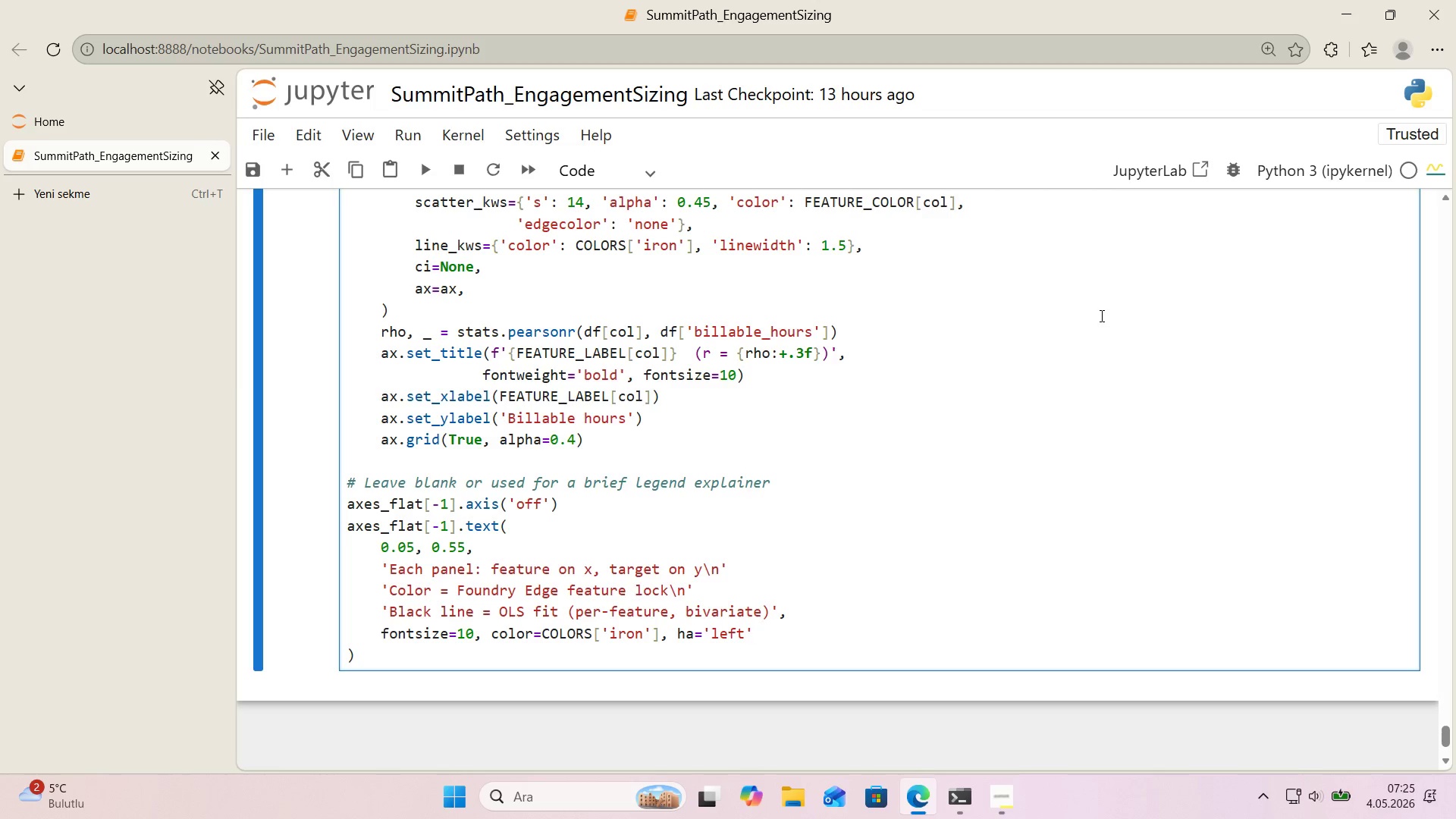 
type(, va)@@)
 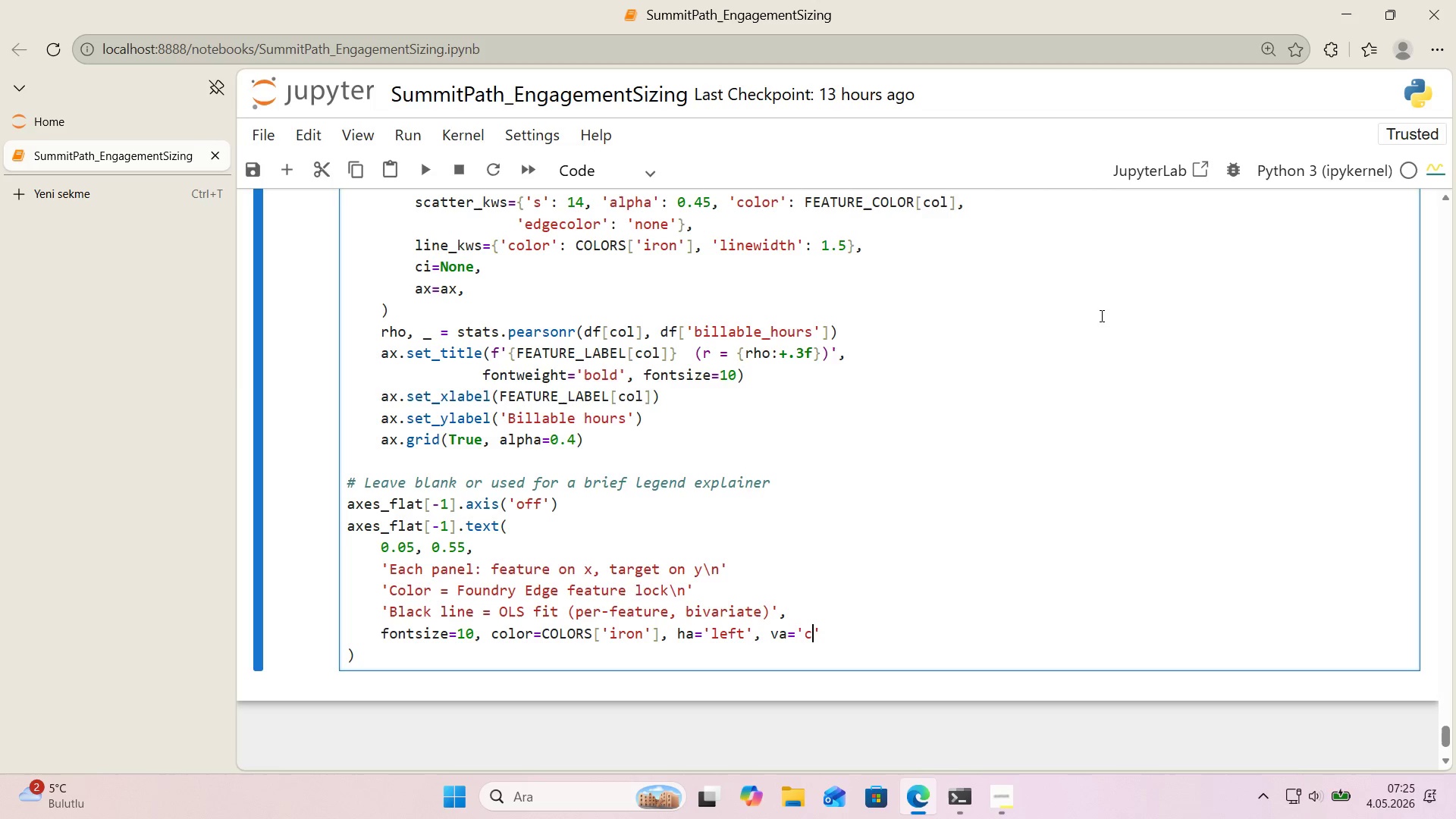 
 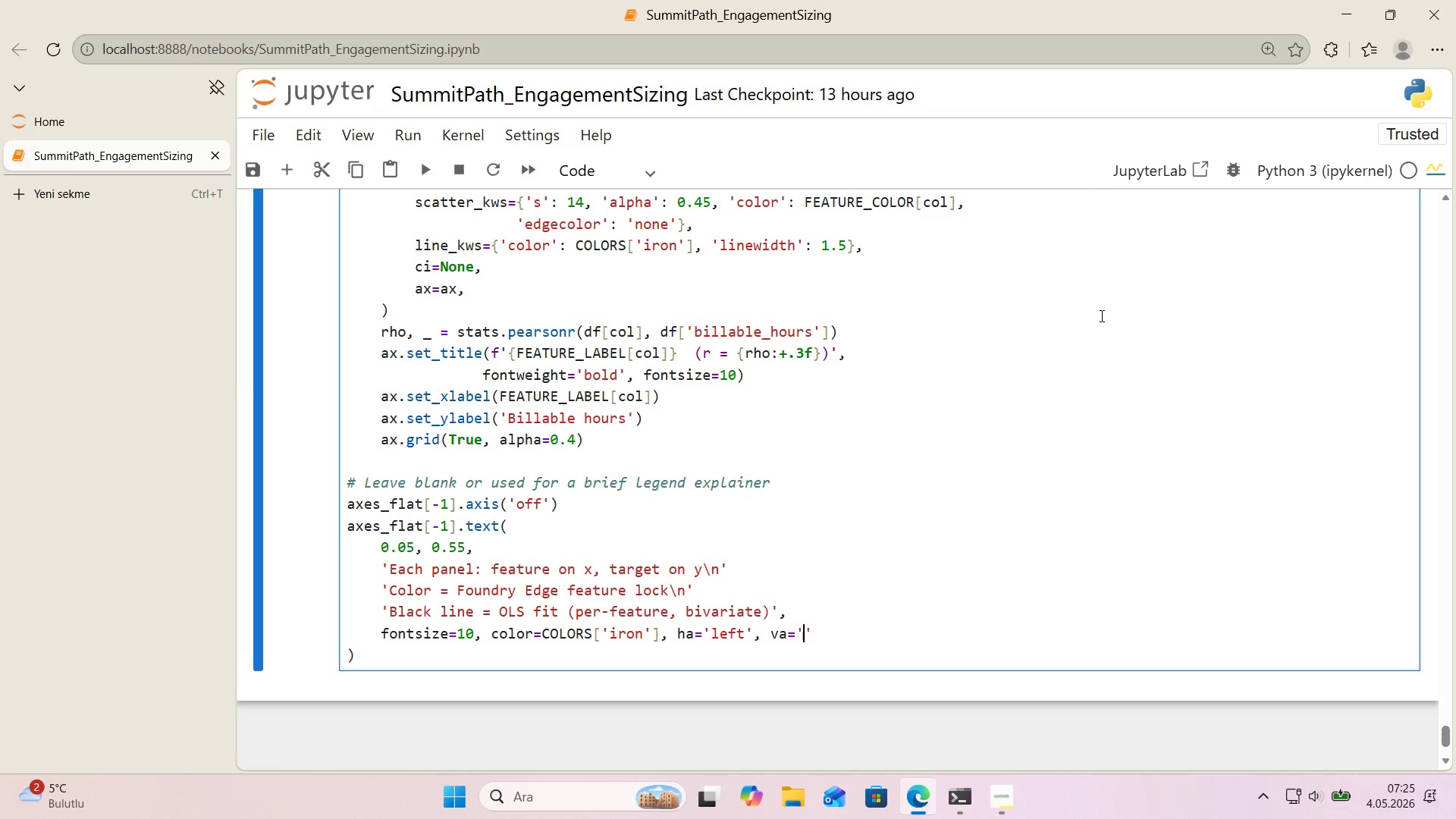 
key(ArrowLeft)
 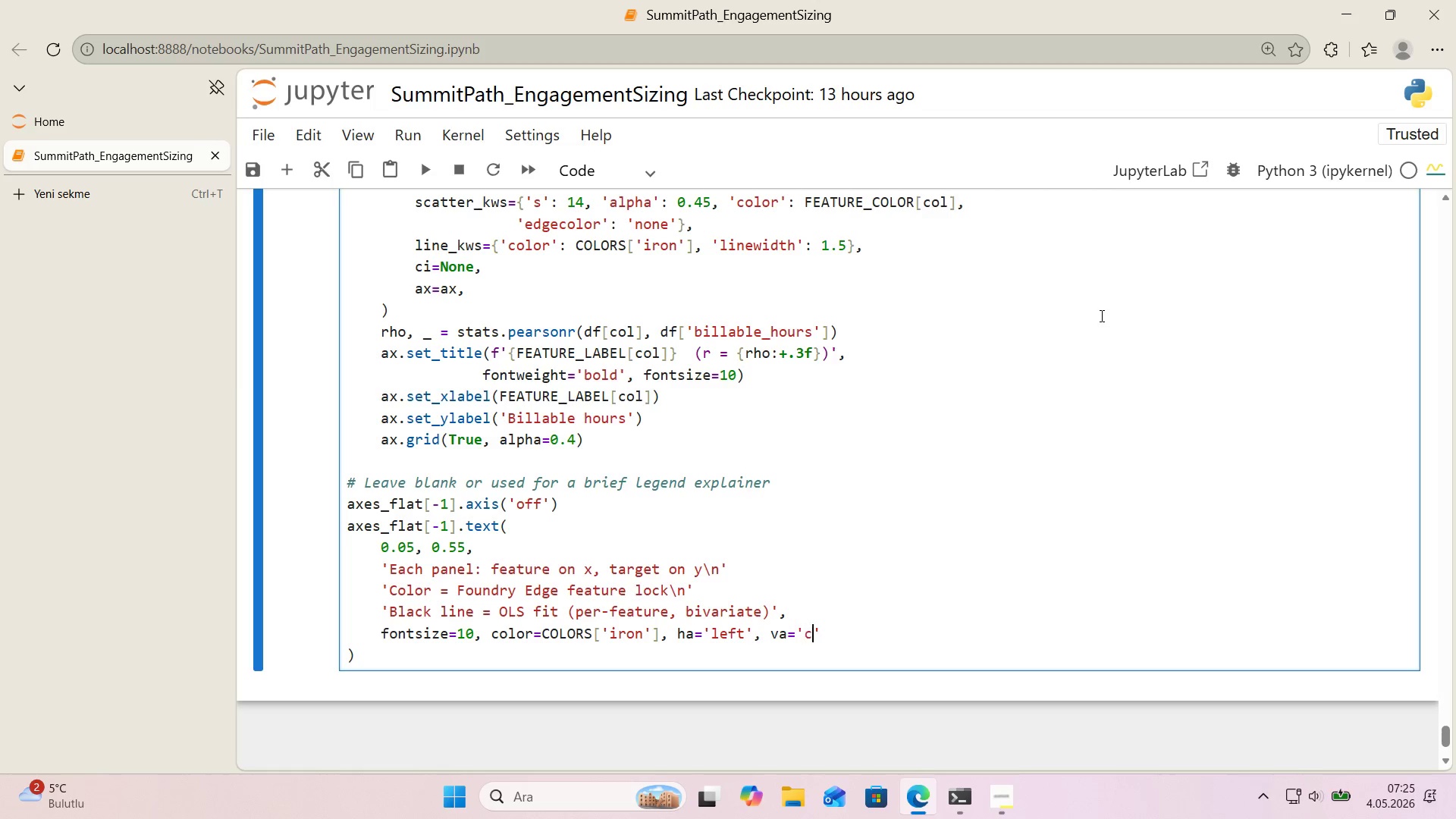 
type(center)
 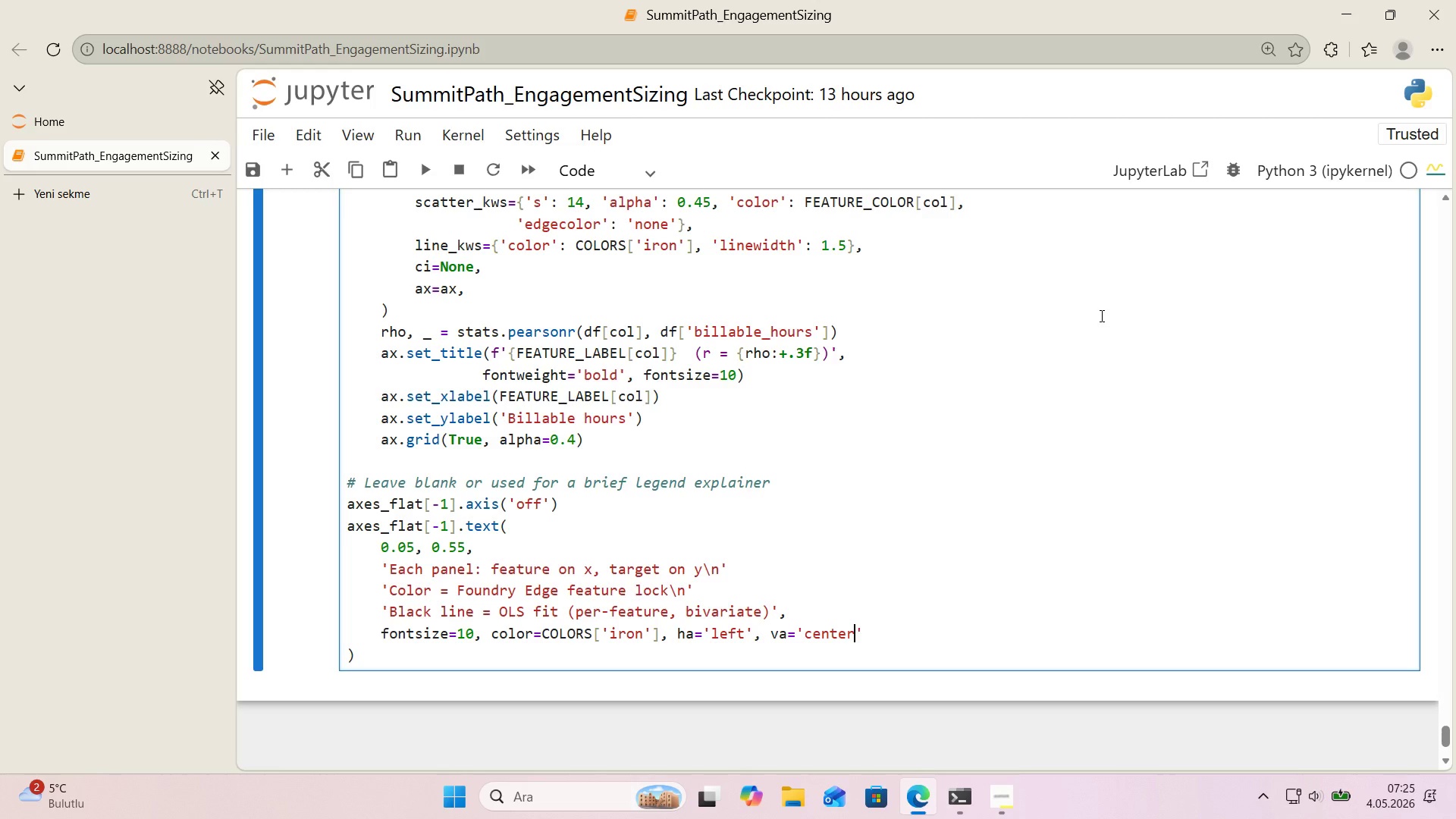 
key(ArrowRight)
 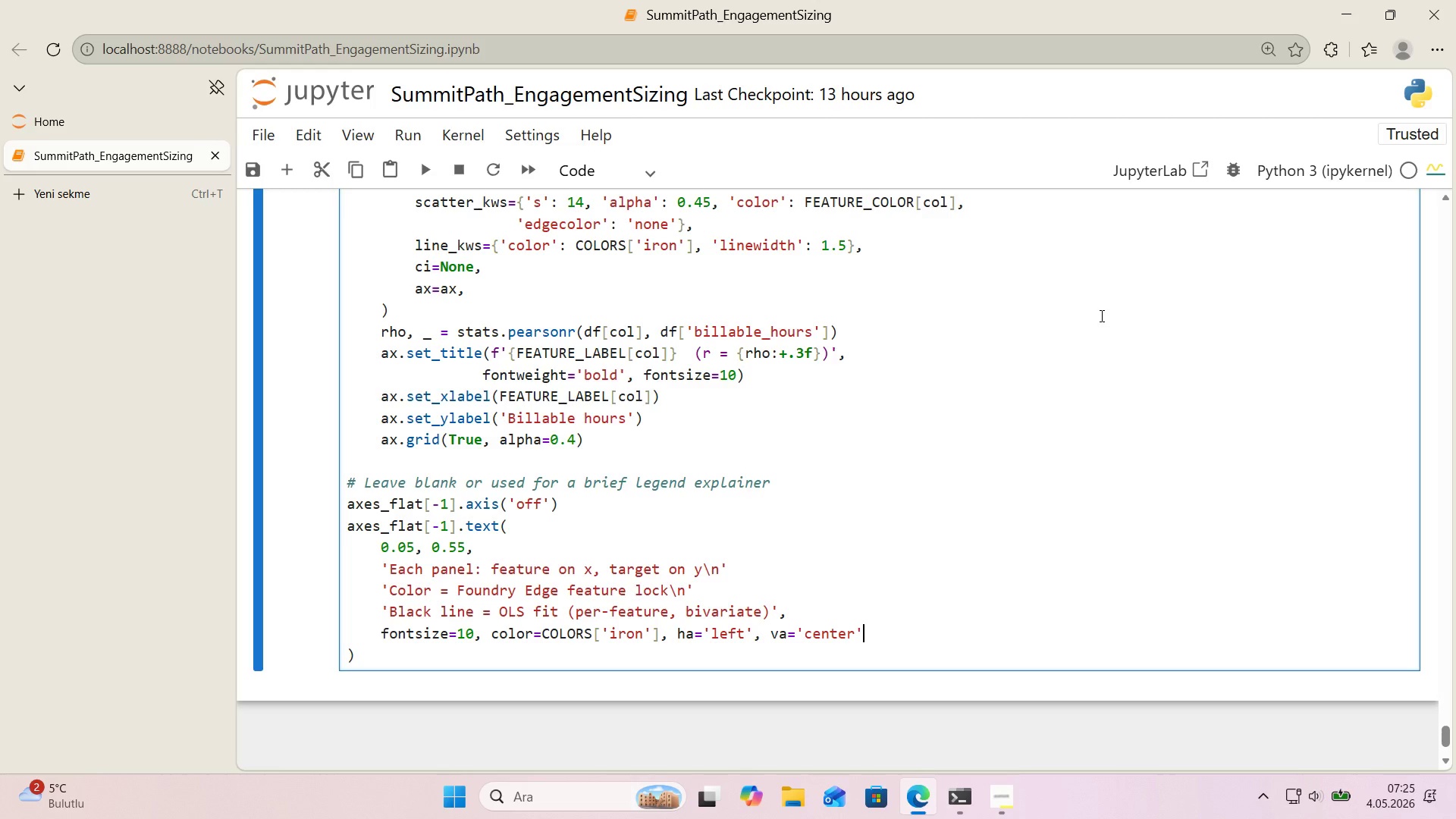 
key(Comma)
 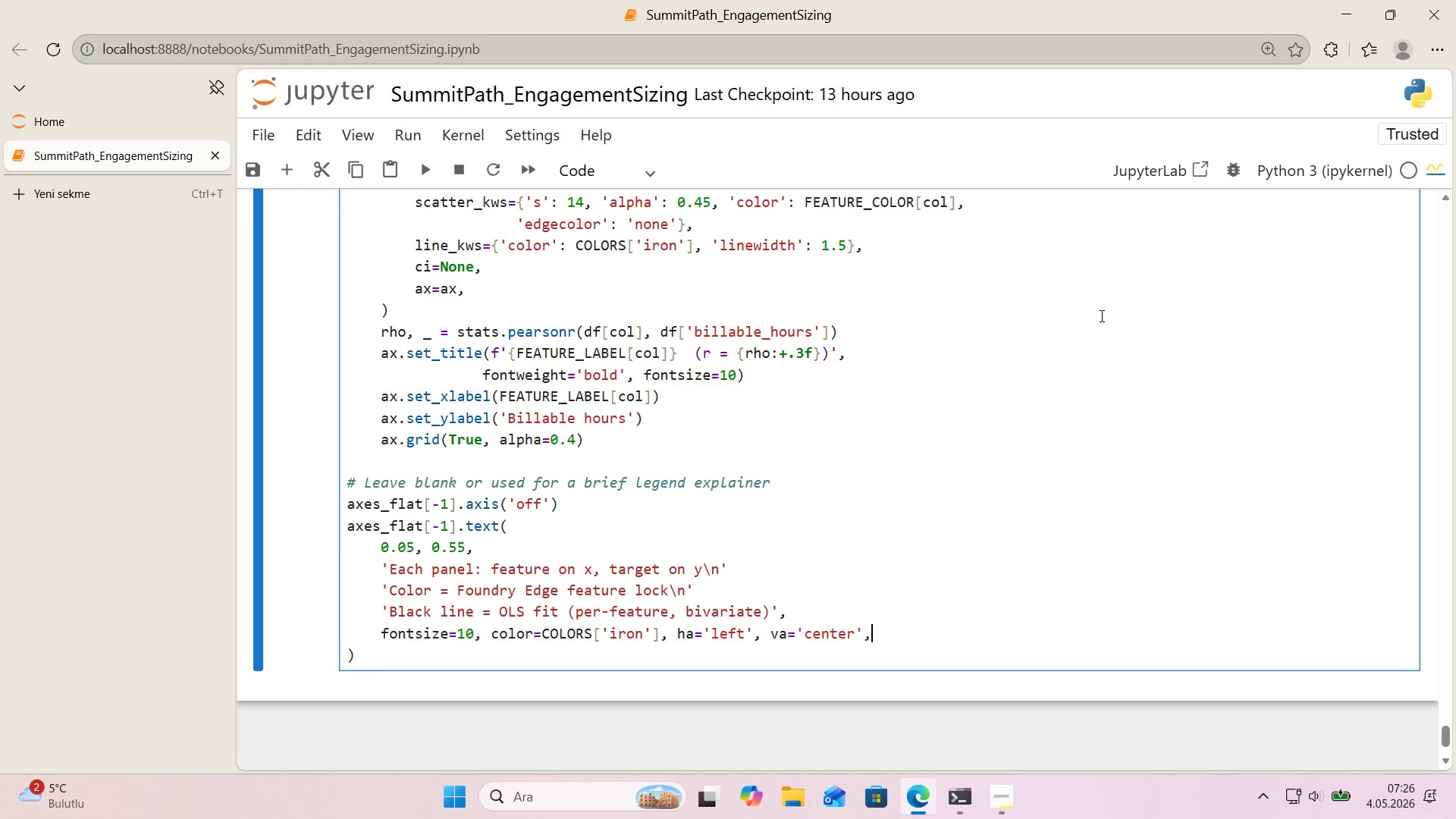 
key(ArrowDown)
 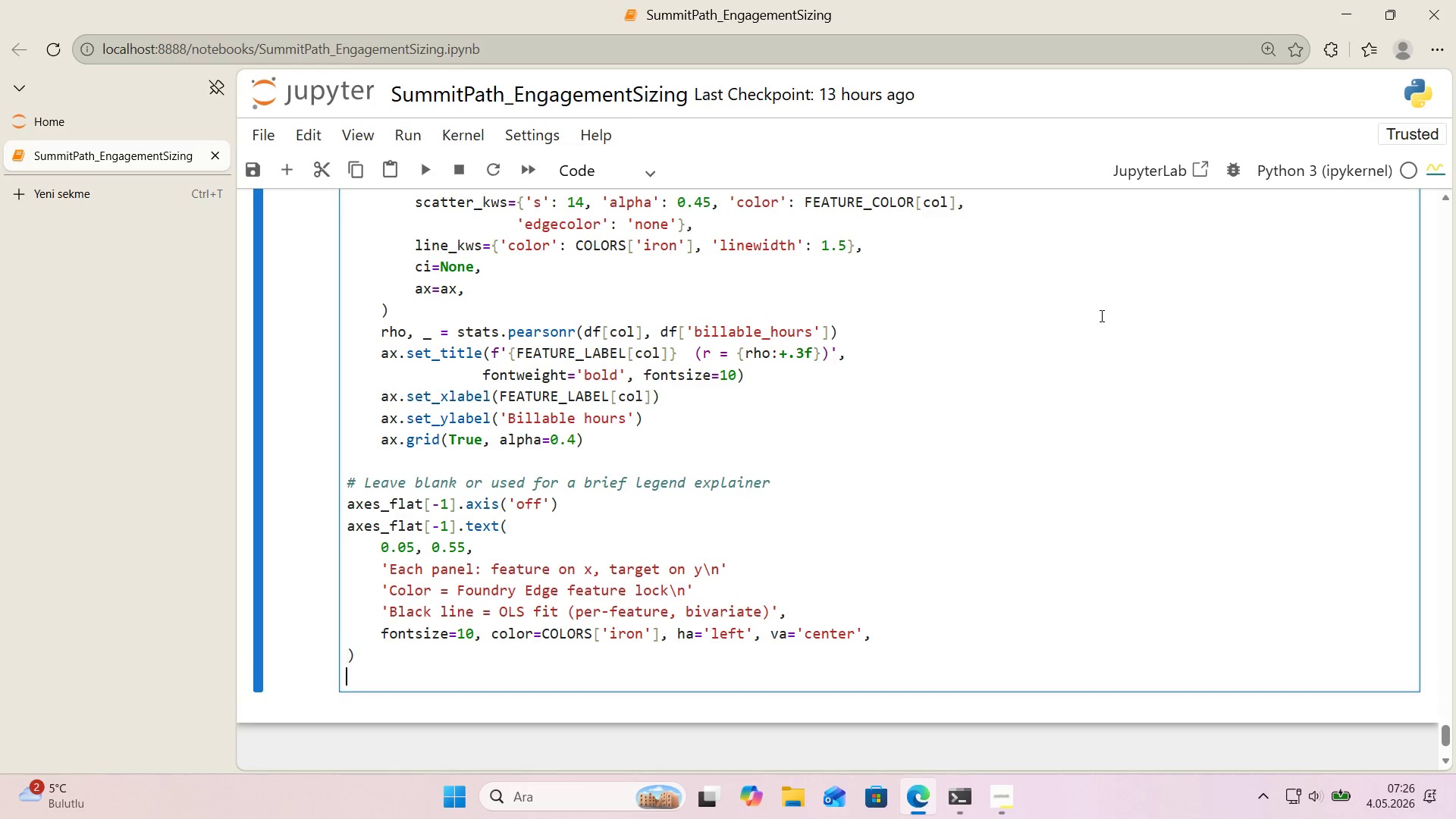 
key(Enter)
 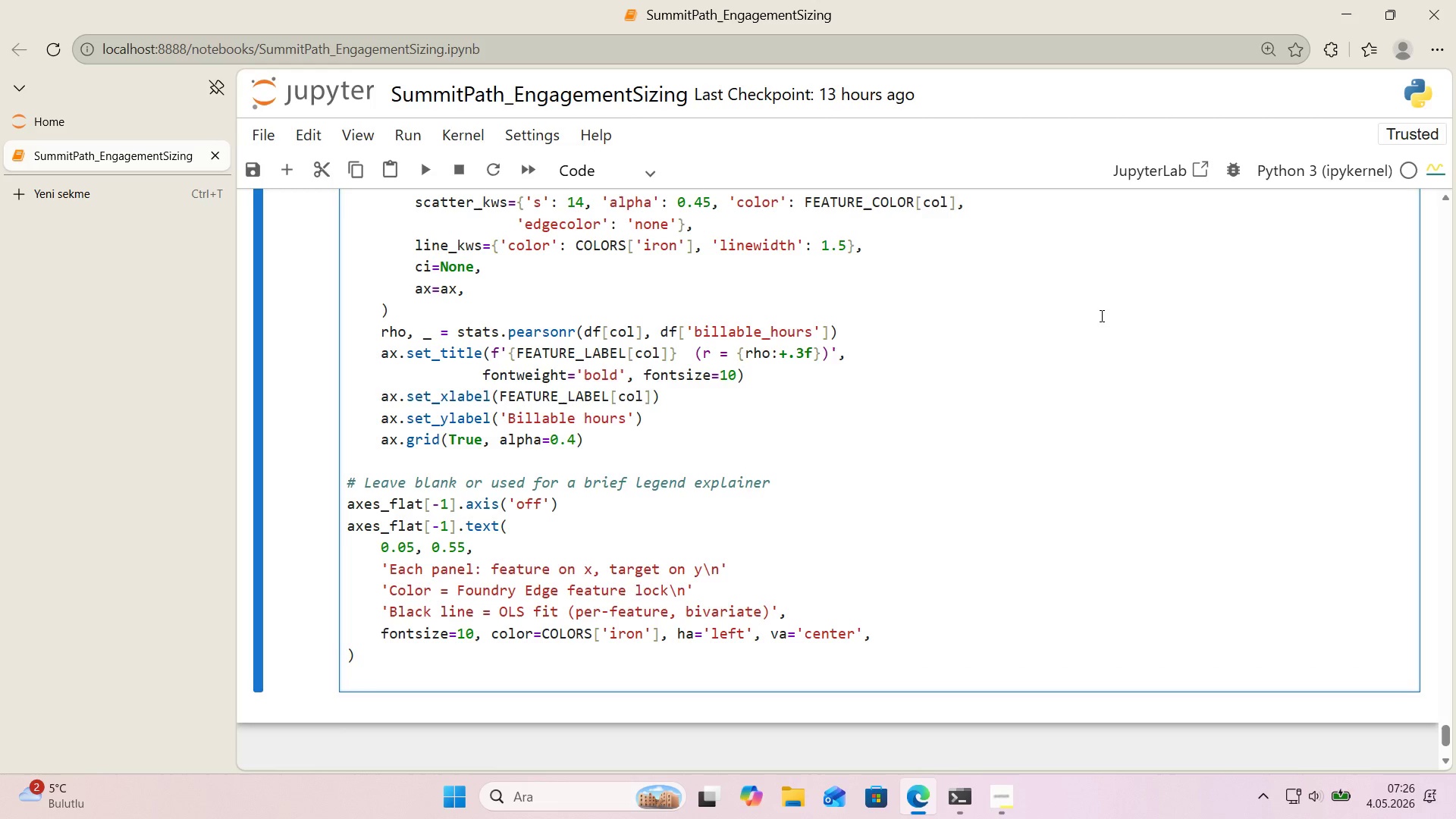 
key(Enter)
 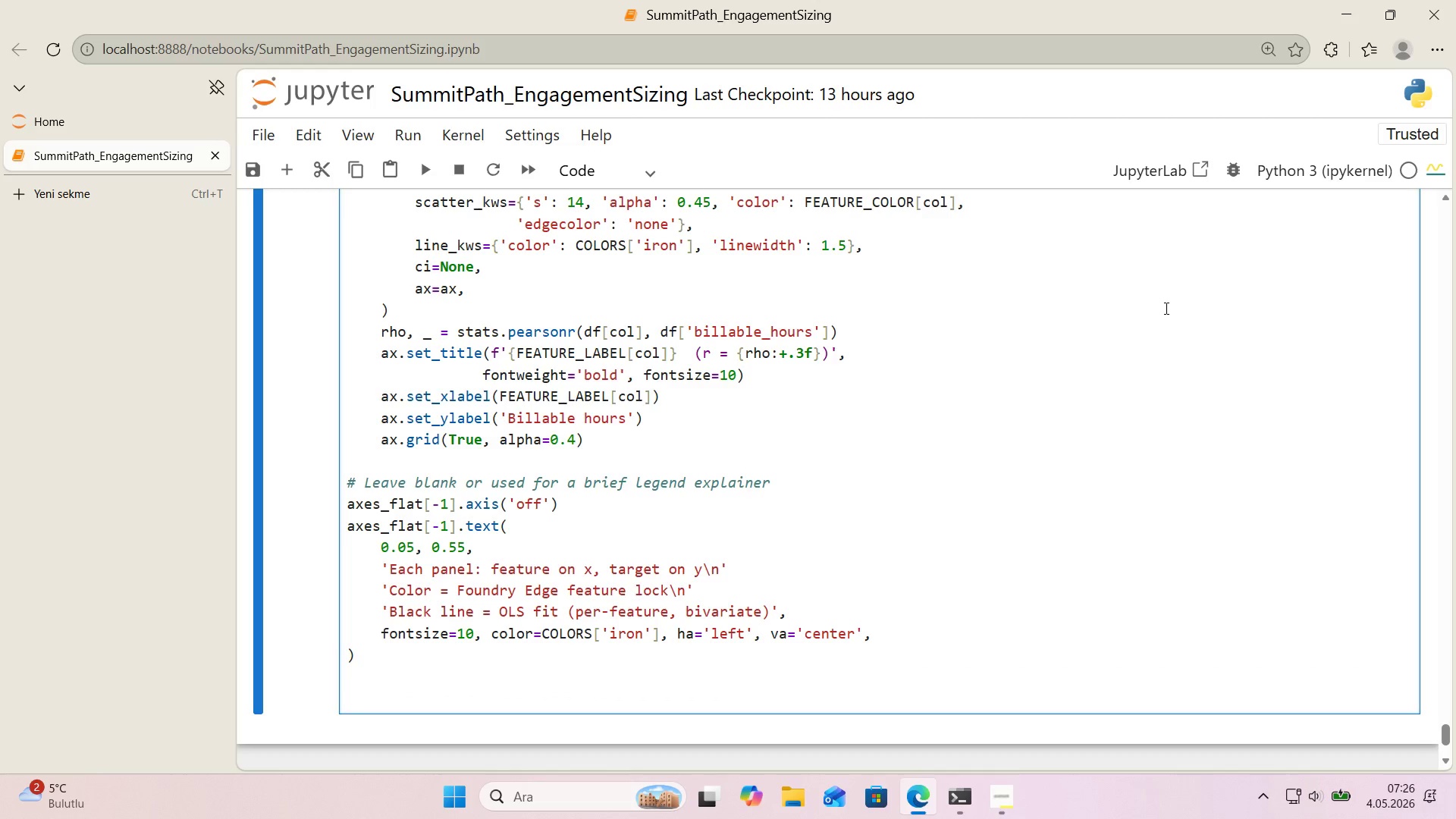 
type(f'g.supt'tle*()
 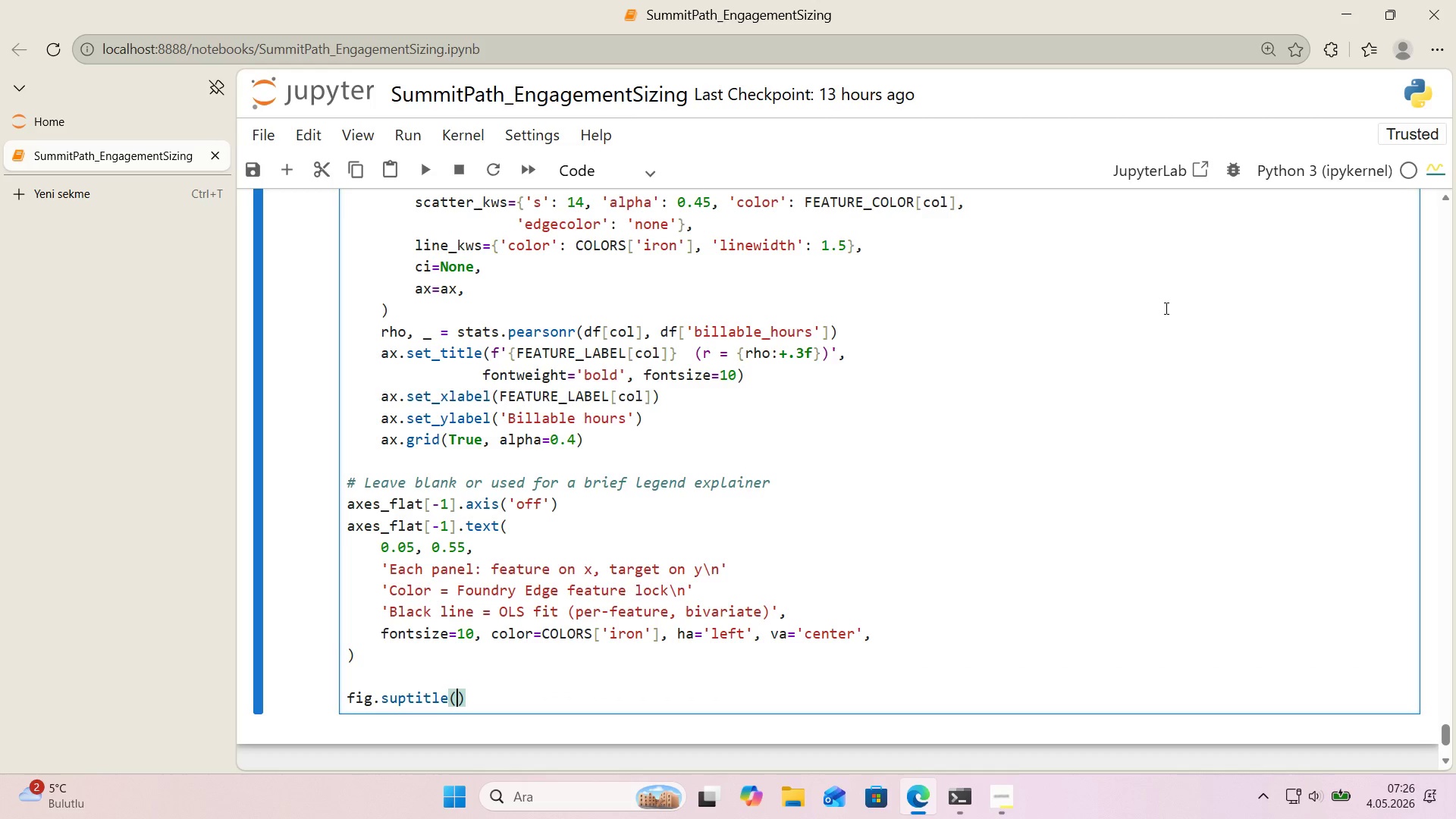 
 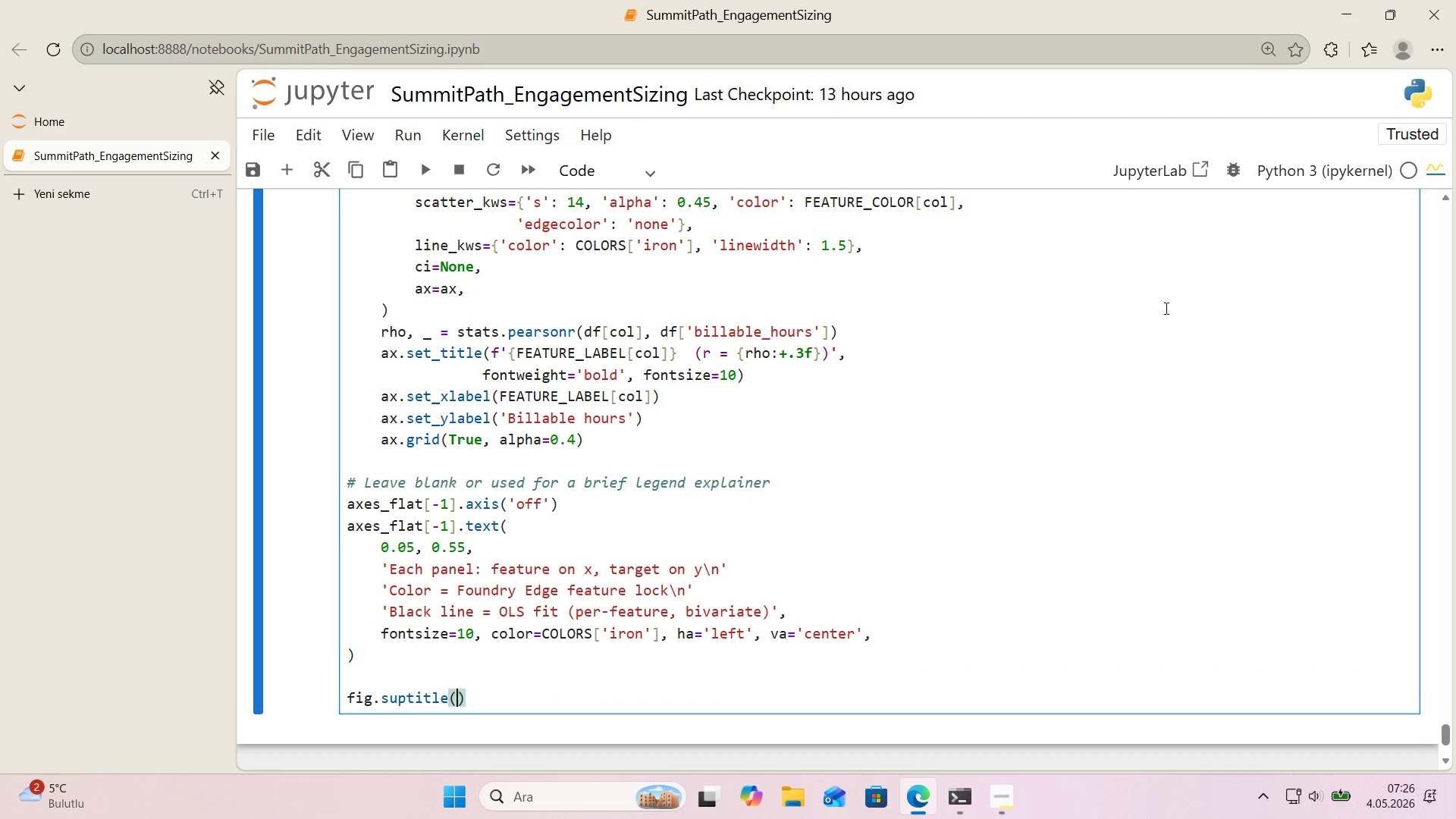 
key(ArrowLeft)
 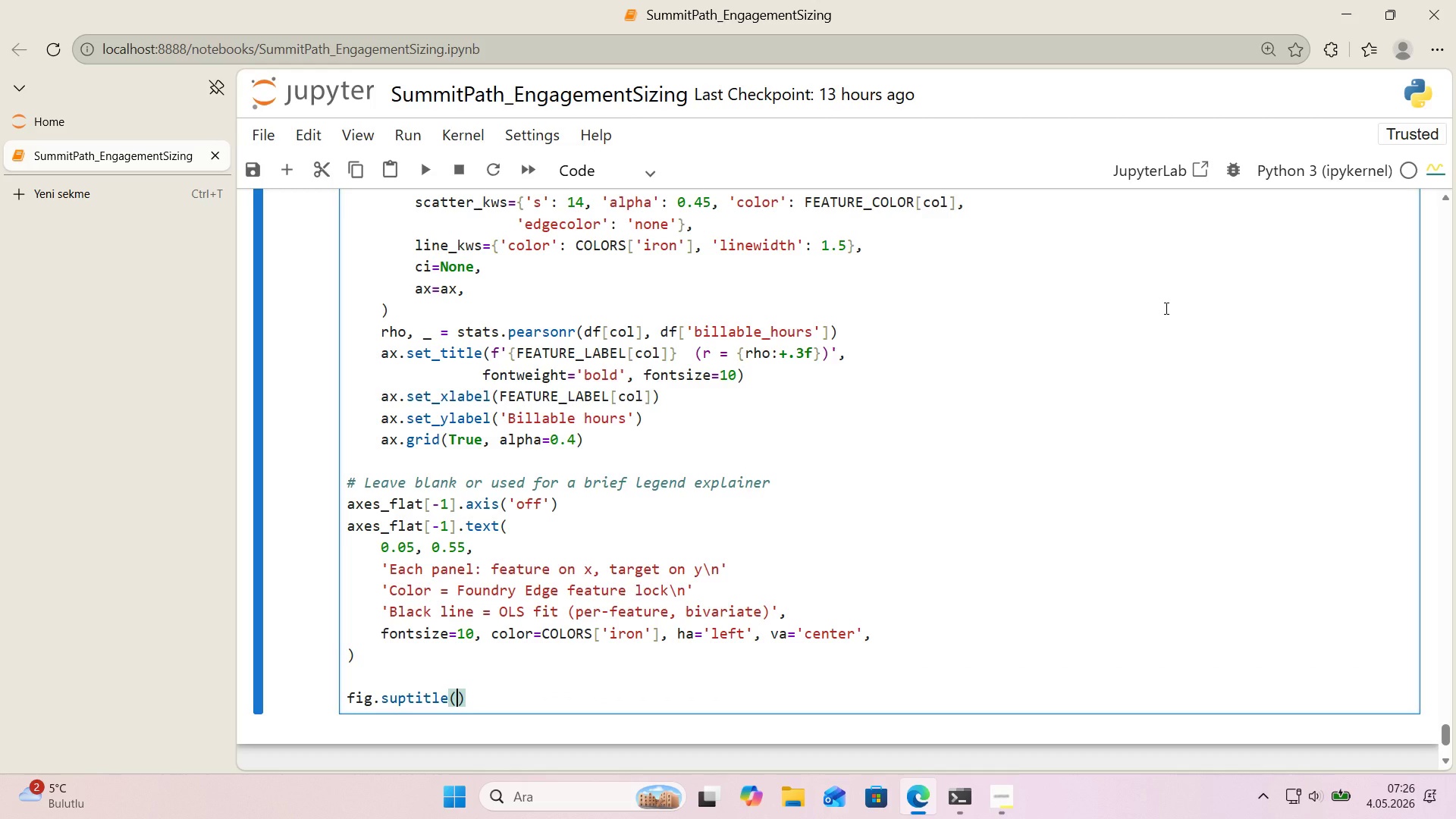 
type(@@)
 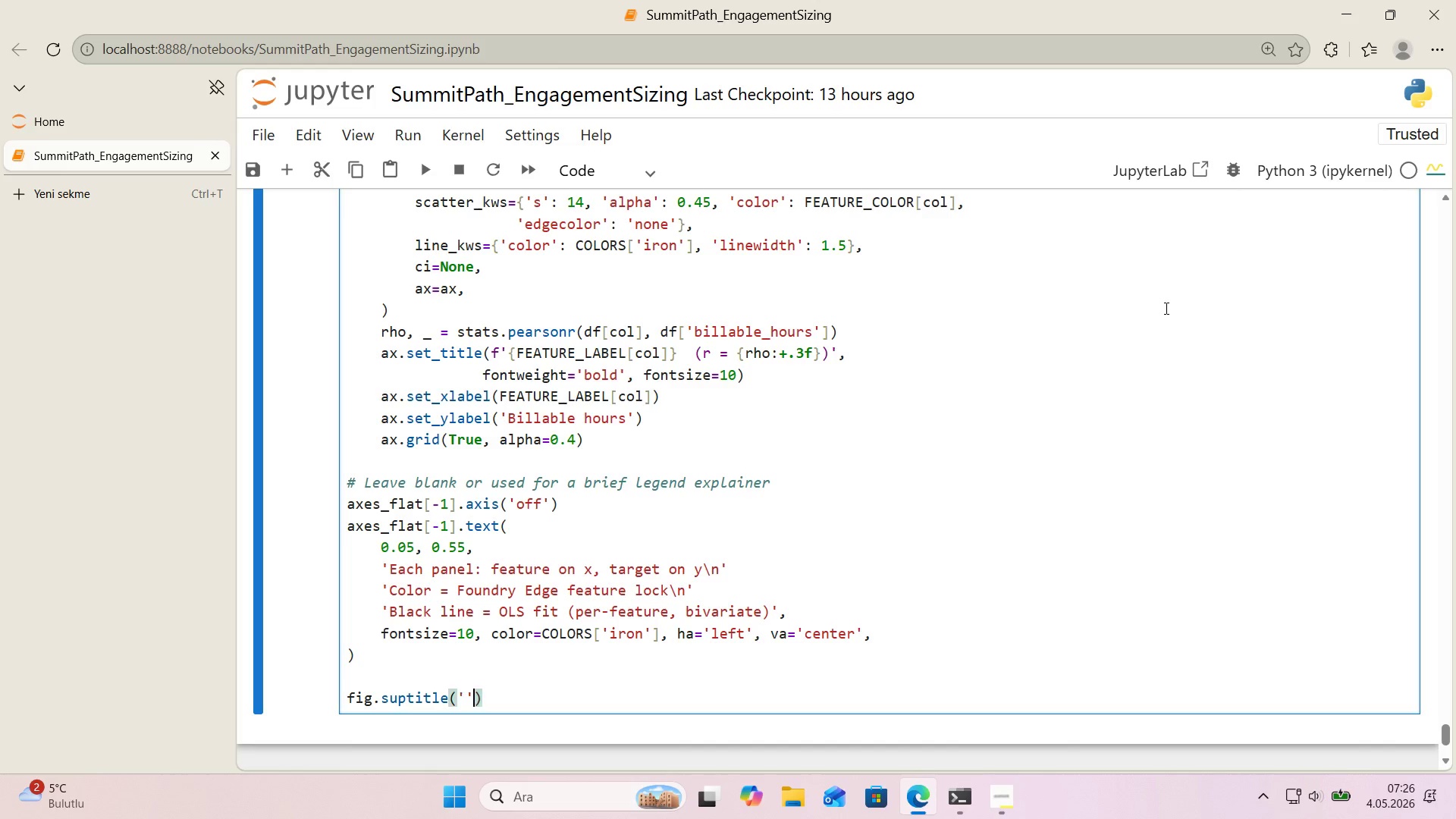 
key(ArrowLeft)
 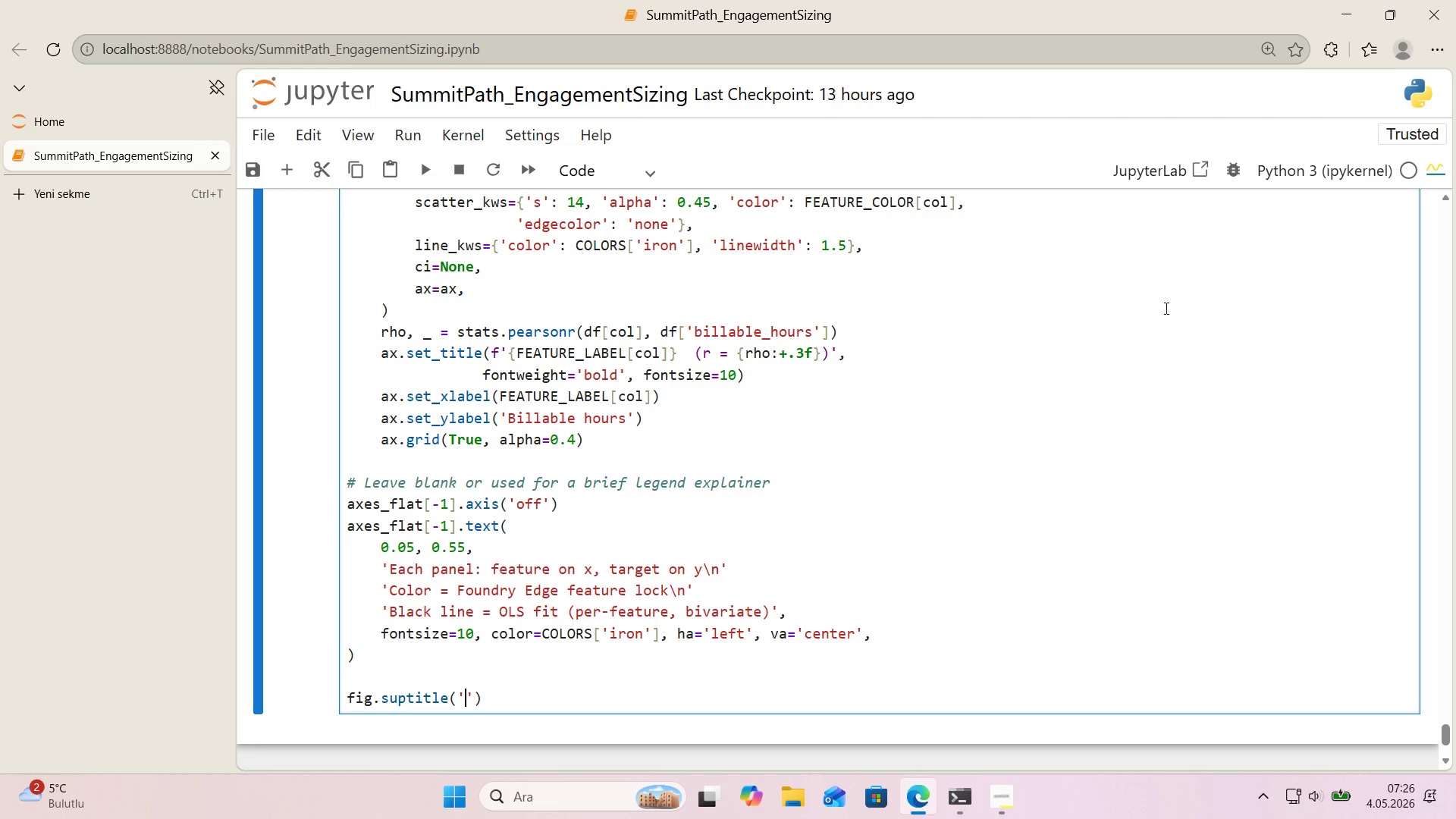 
type(Feature)
 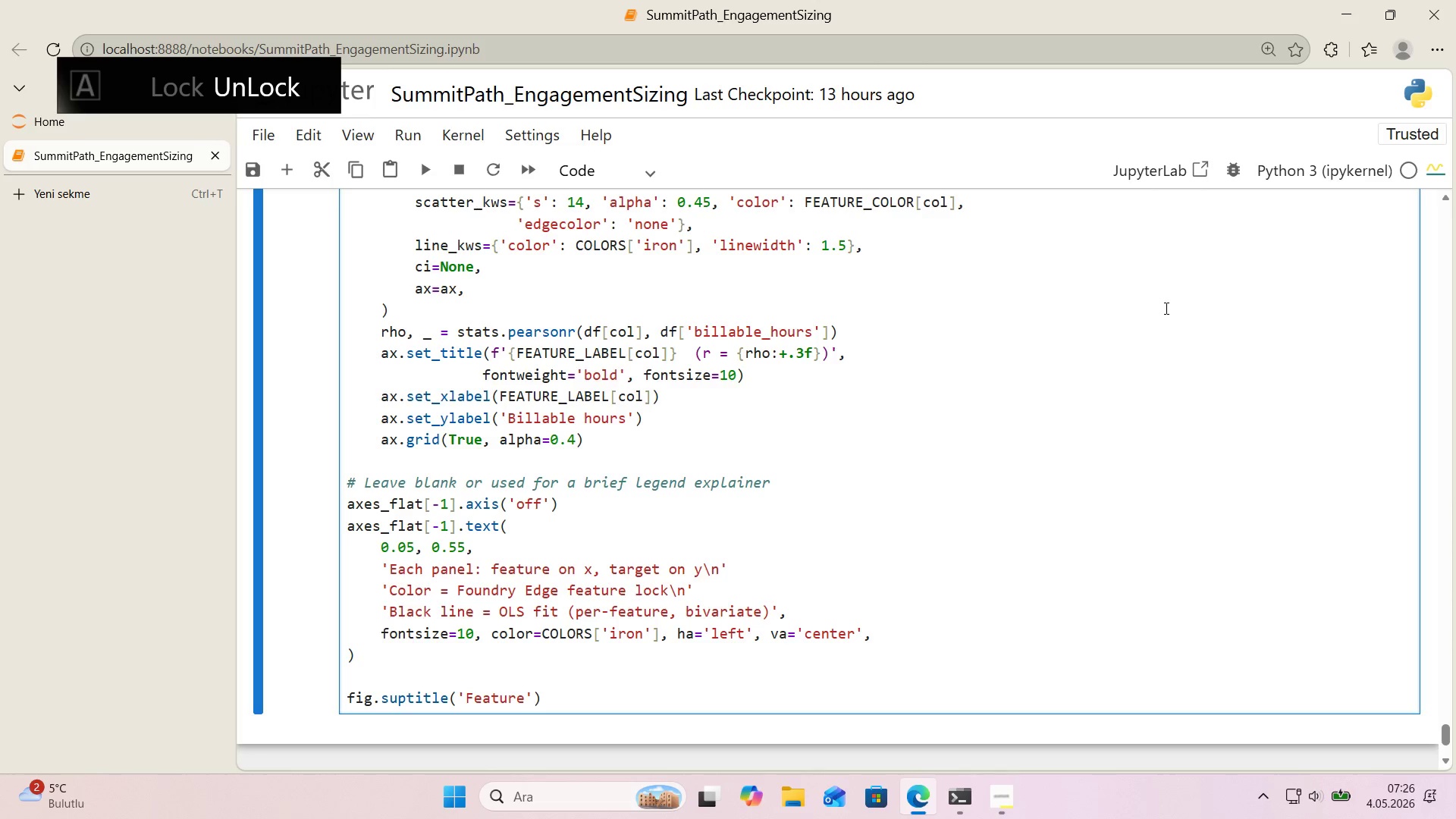 
scroll: coordinate [1165, 308], scroll_direction: down, amount: 1.0
 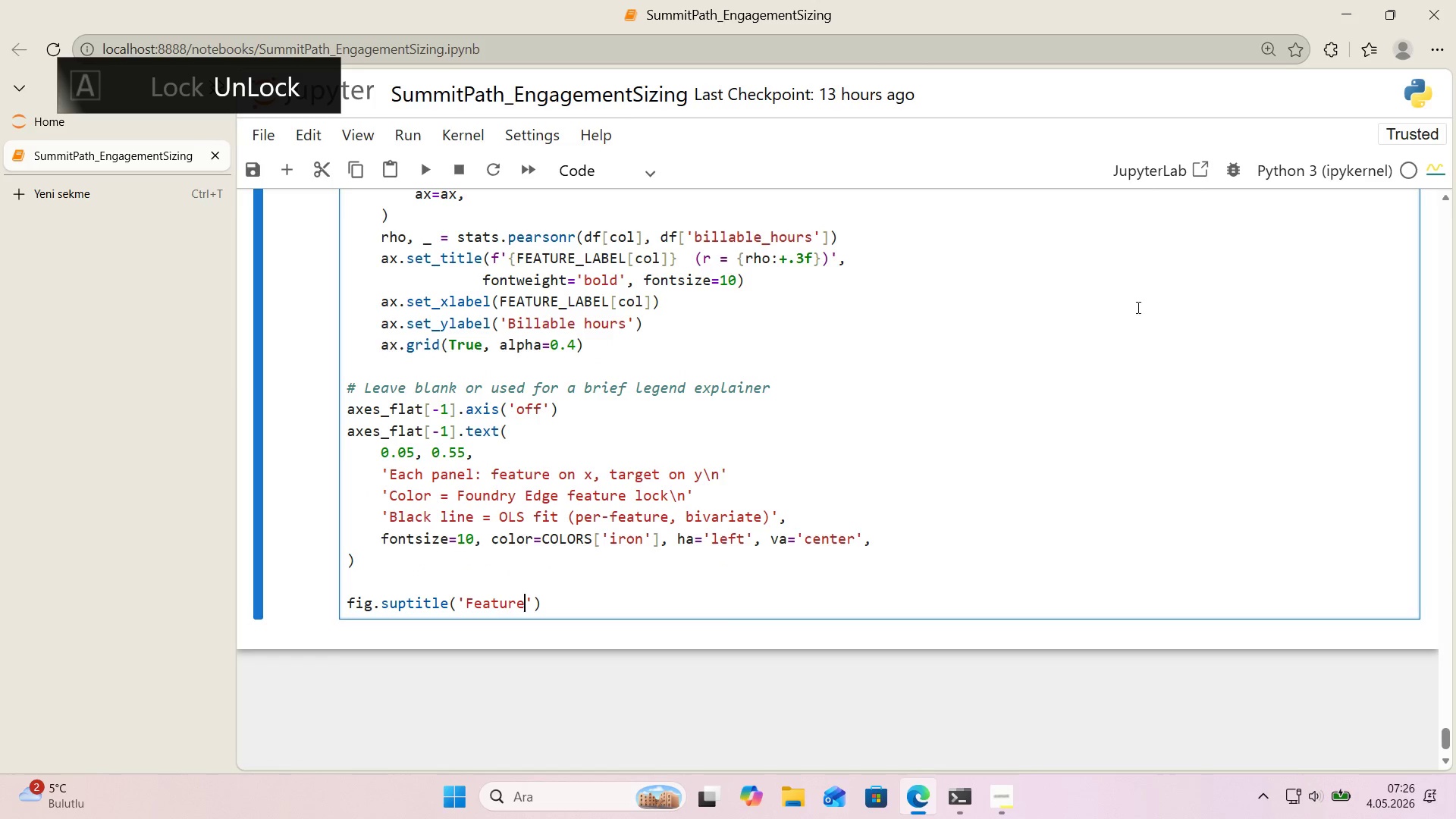 
key(Space)
 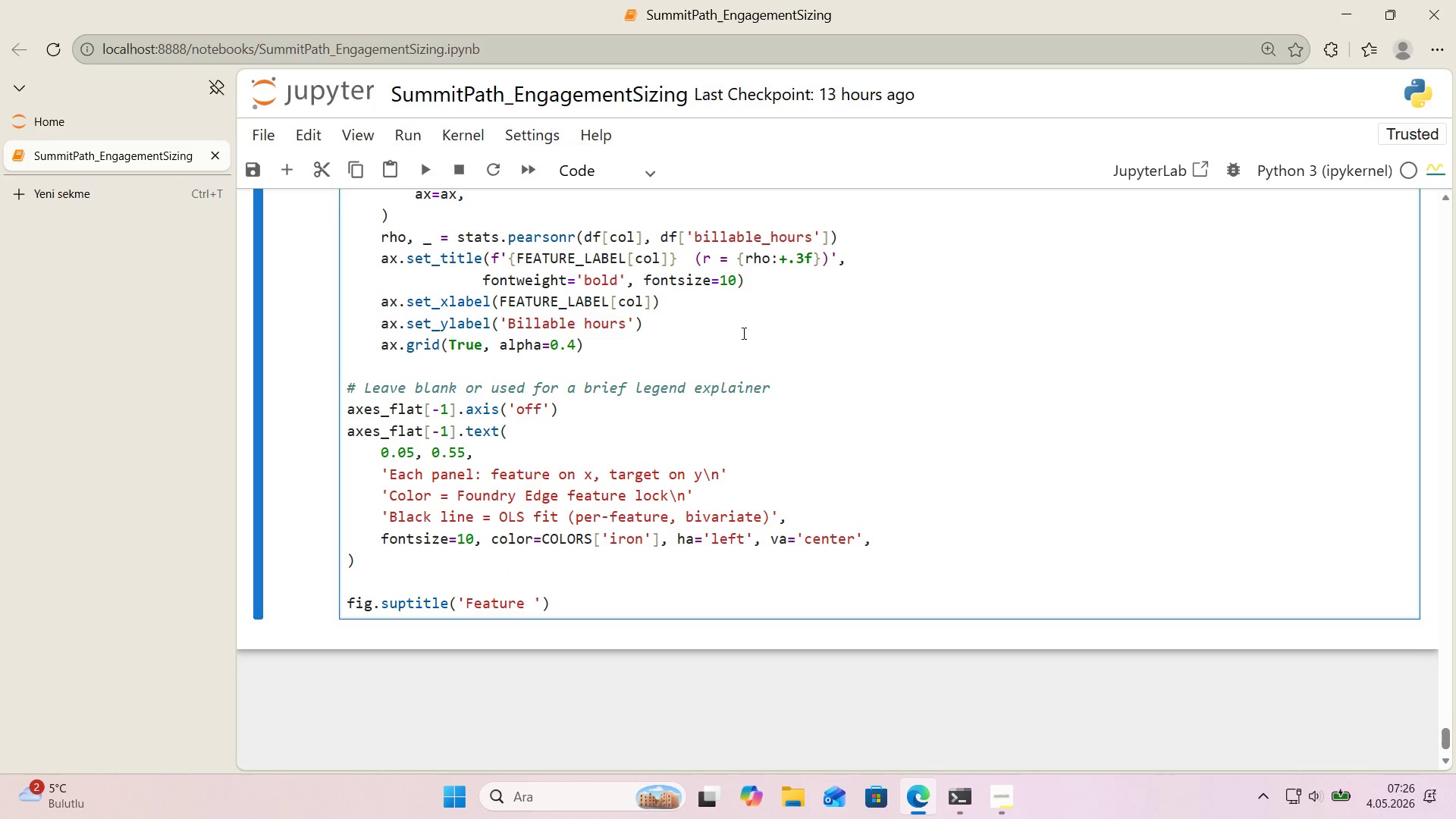 
scroll: coordinate [739, 331], scroll_direction: up, amount: 3.0
 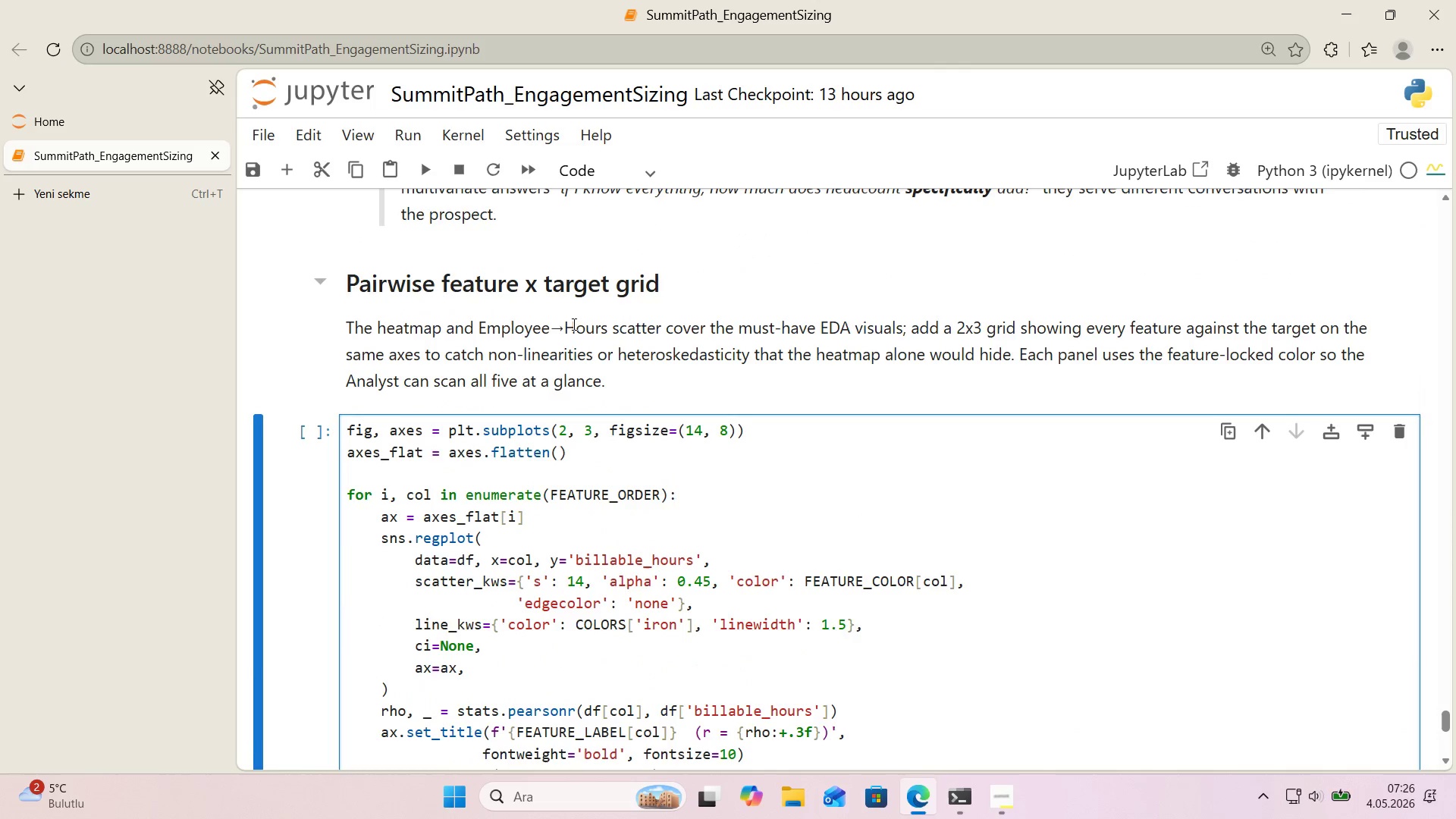 
left_click_drag(start_coordinate=[565, 331], to_coordinate=[557, 331])
 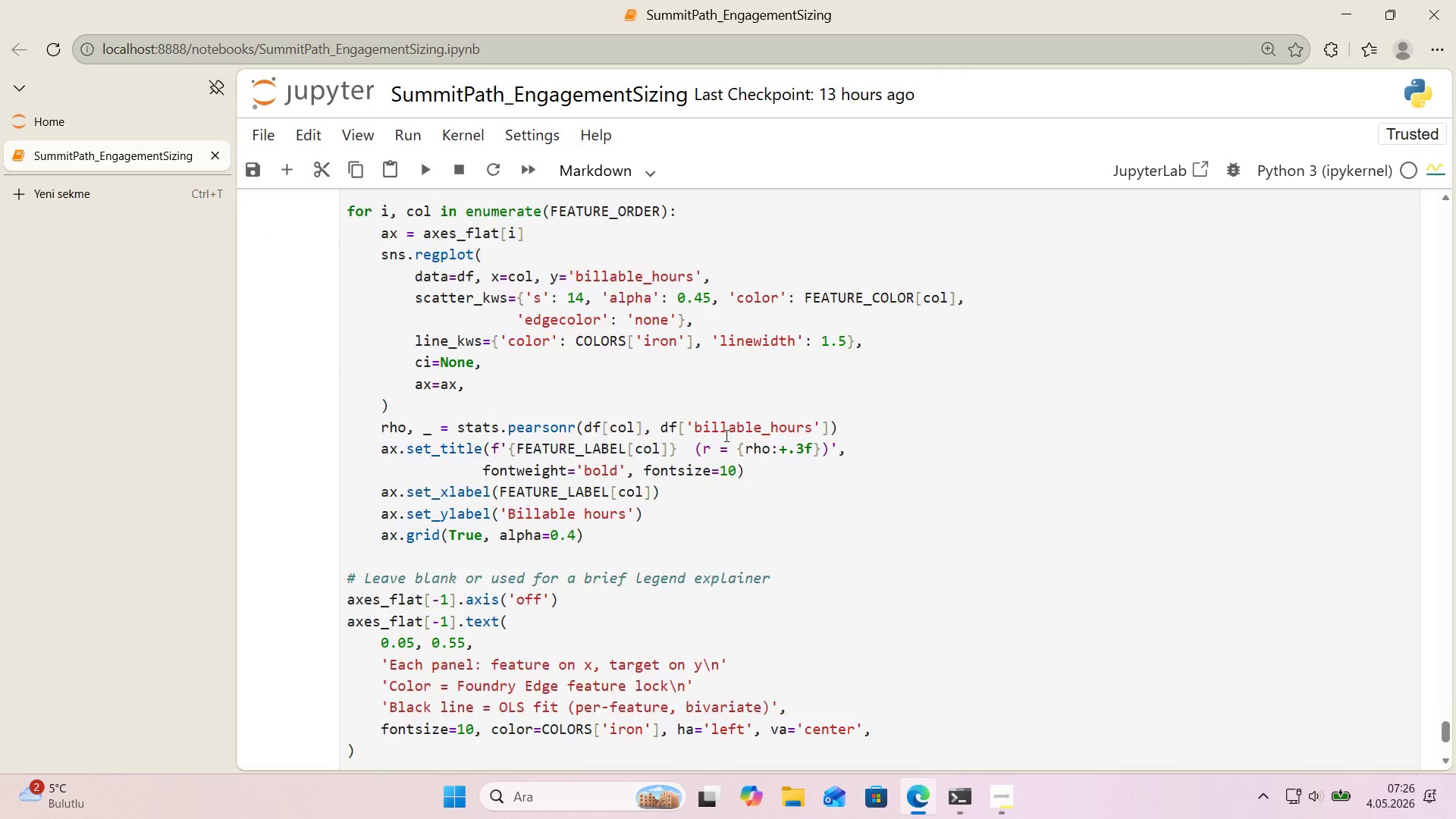 
key(Control+ControlLeft)
 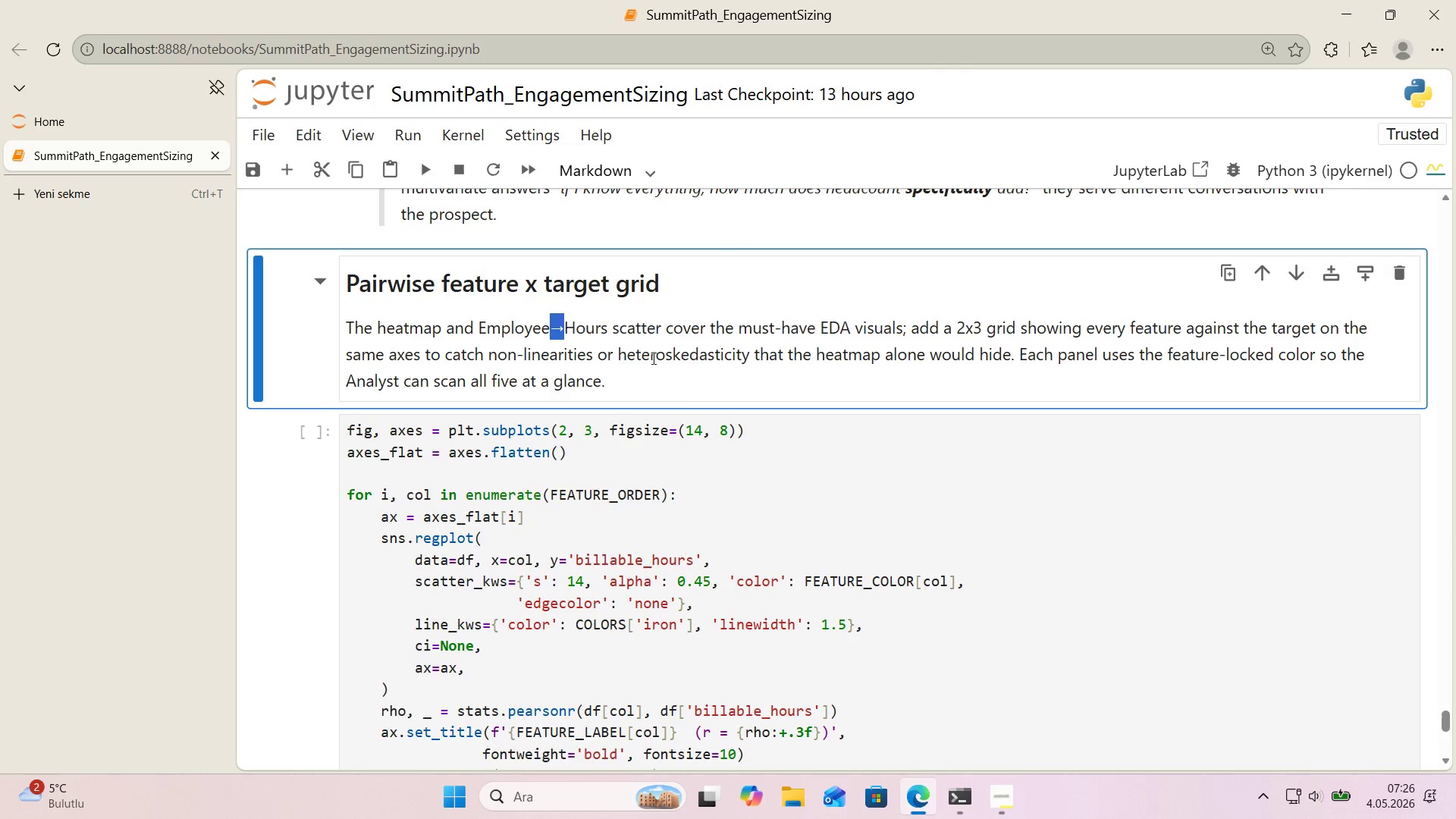 
key(Control+C)
 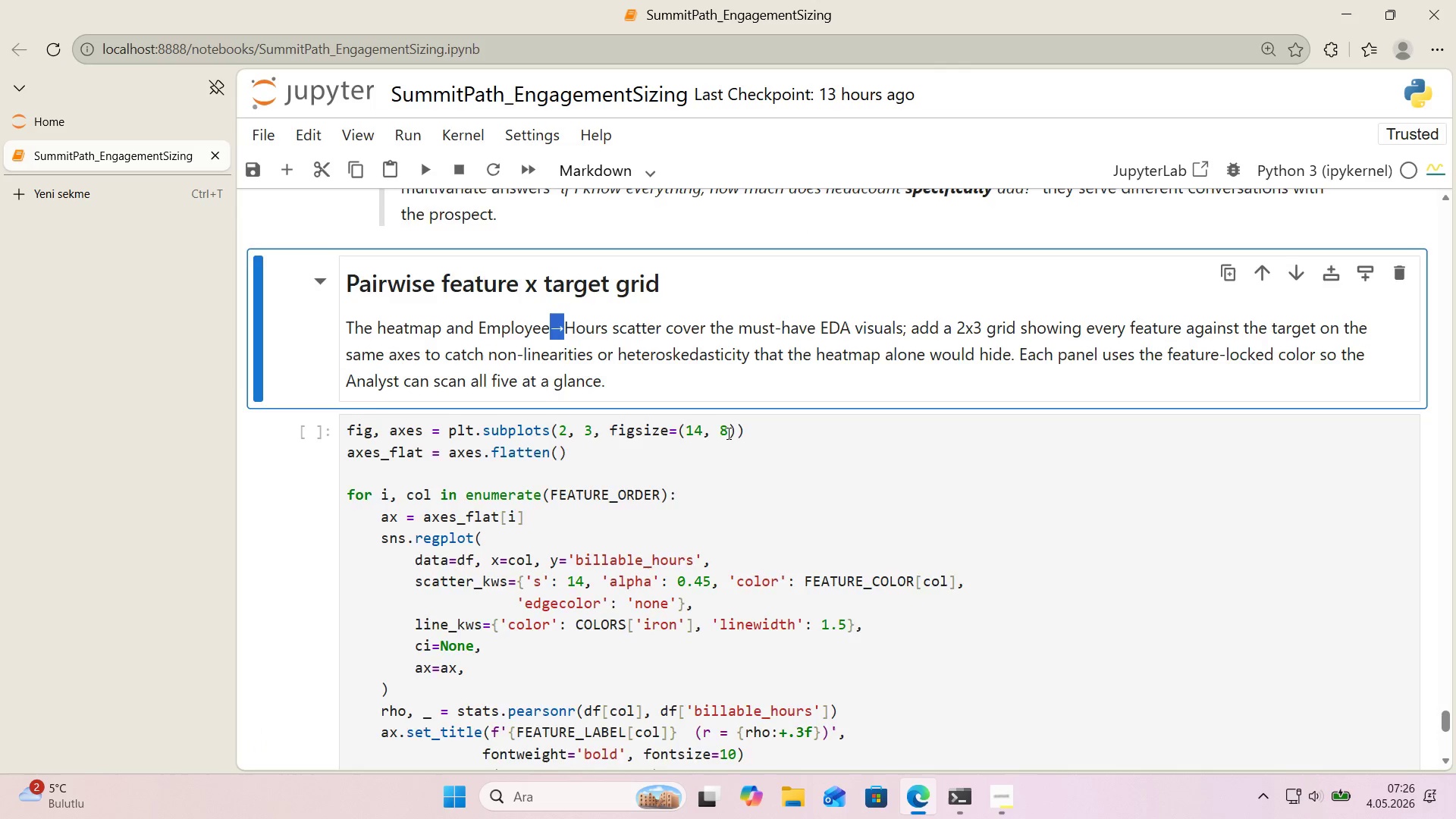 
scroll: coordinate [720, 435], scroll_direction: down, amount: 6.0
 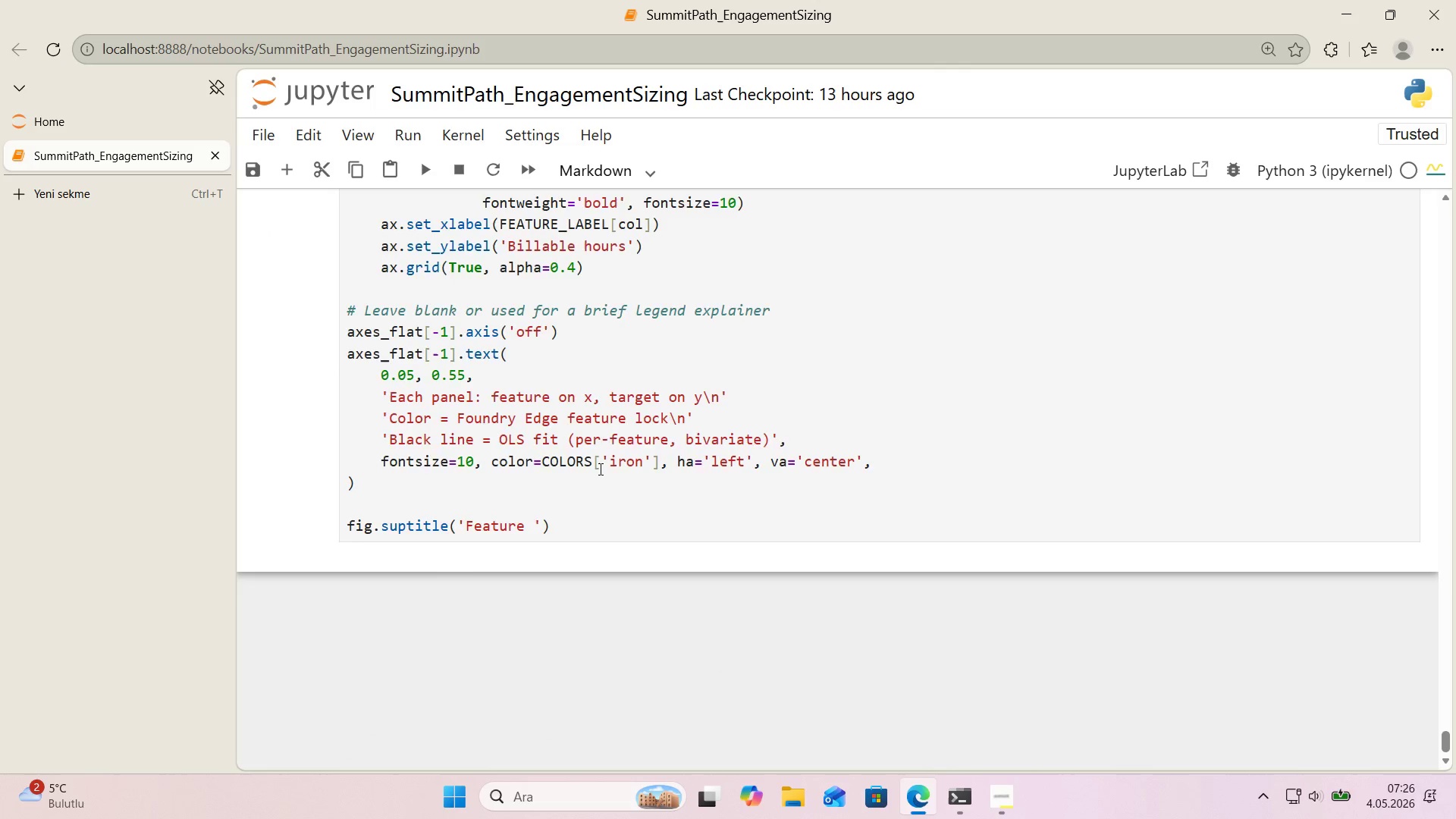 
left_click([635, 305])
 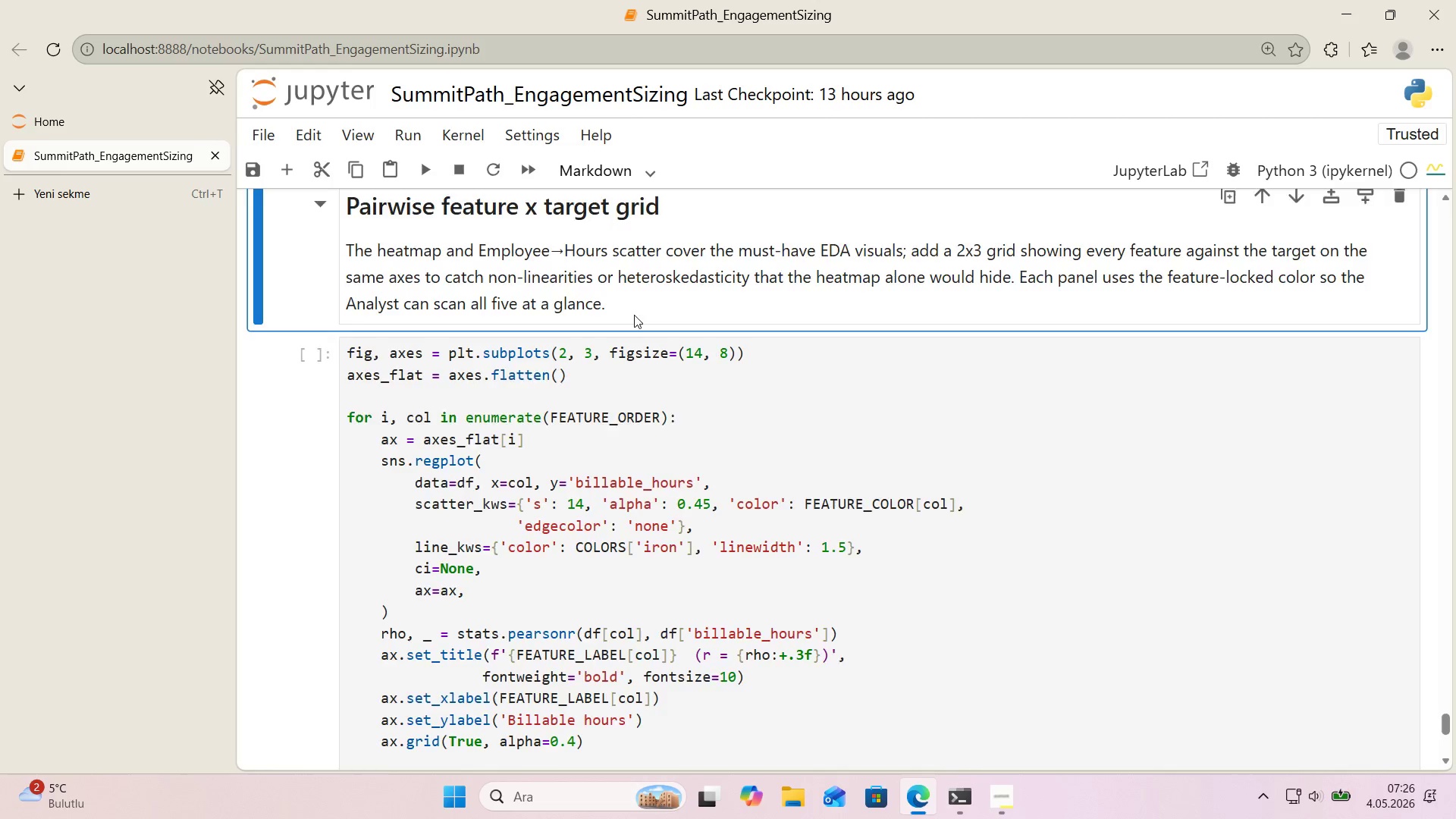 
scroll: coordinate [663, 309], scroll_direction: up, amount: 5.0
 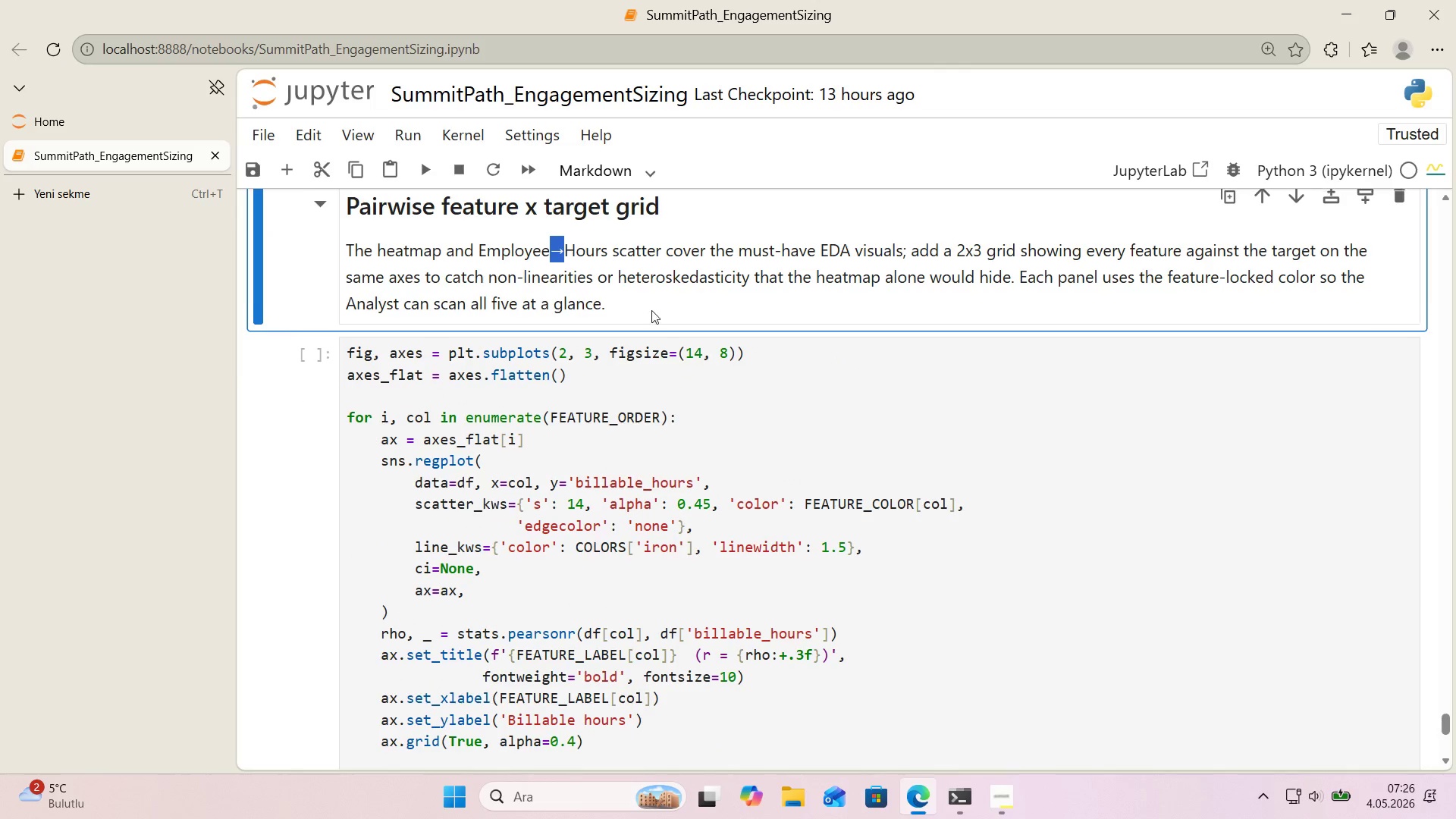 
scroll: coordinate [629, 328], scroll_direction: down, amount: 7.0
 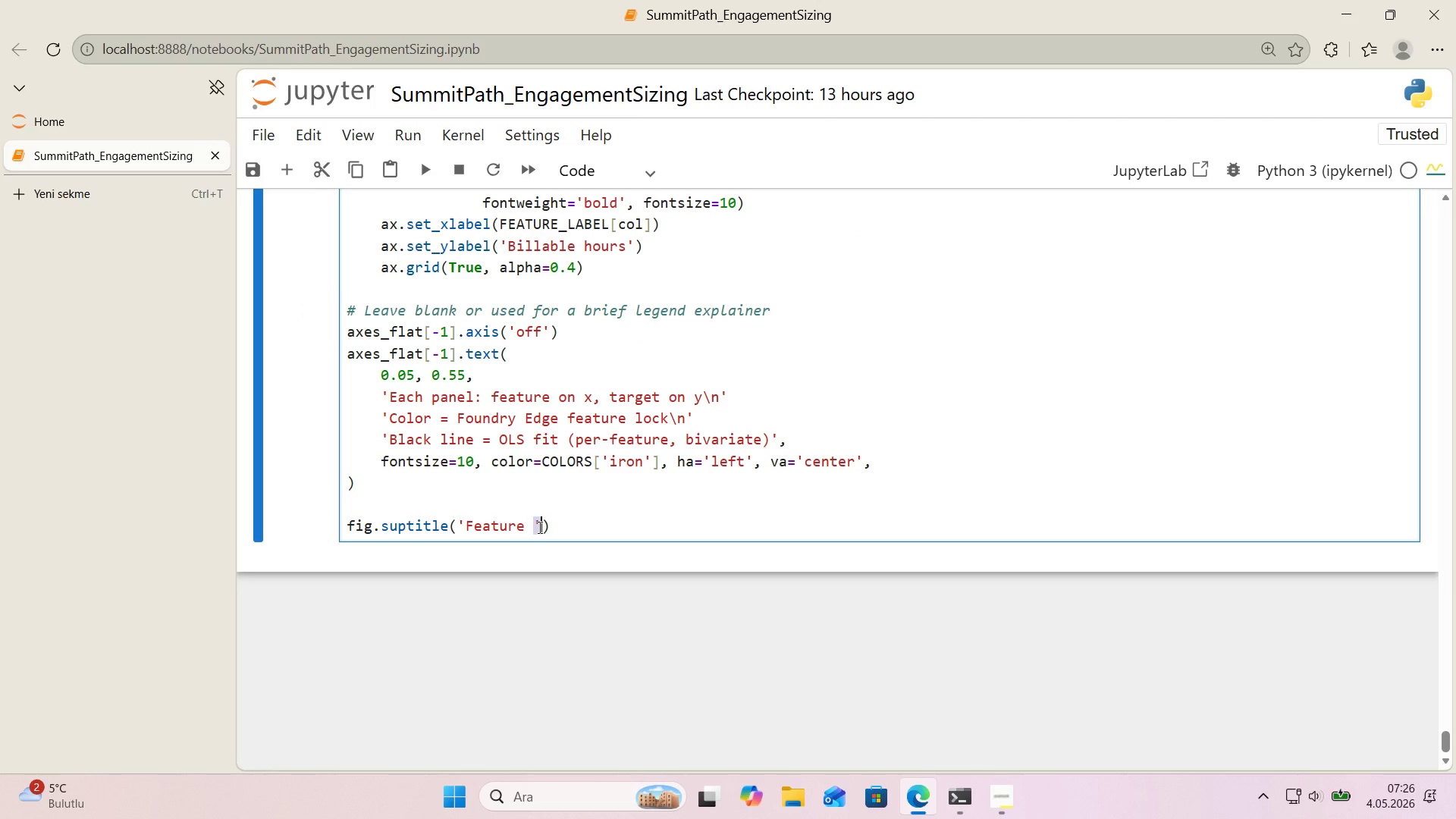 
key(Control+ControlLeft)
 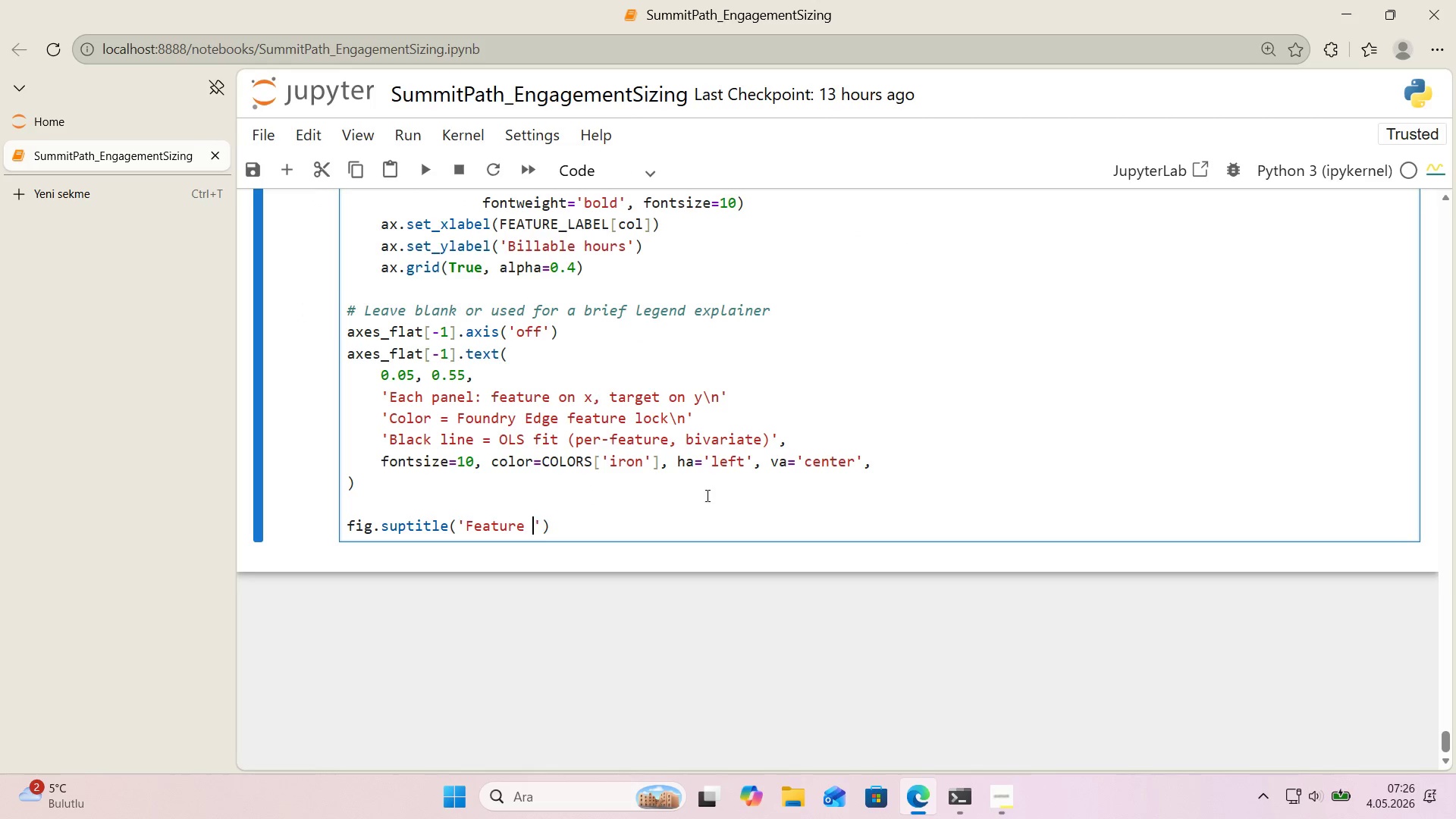 
key(Control+V)
 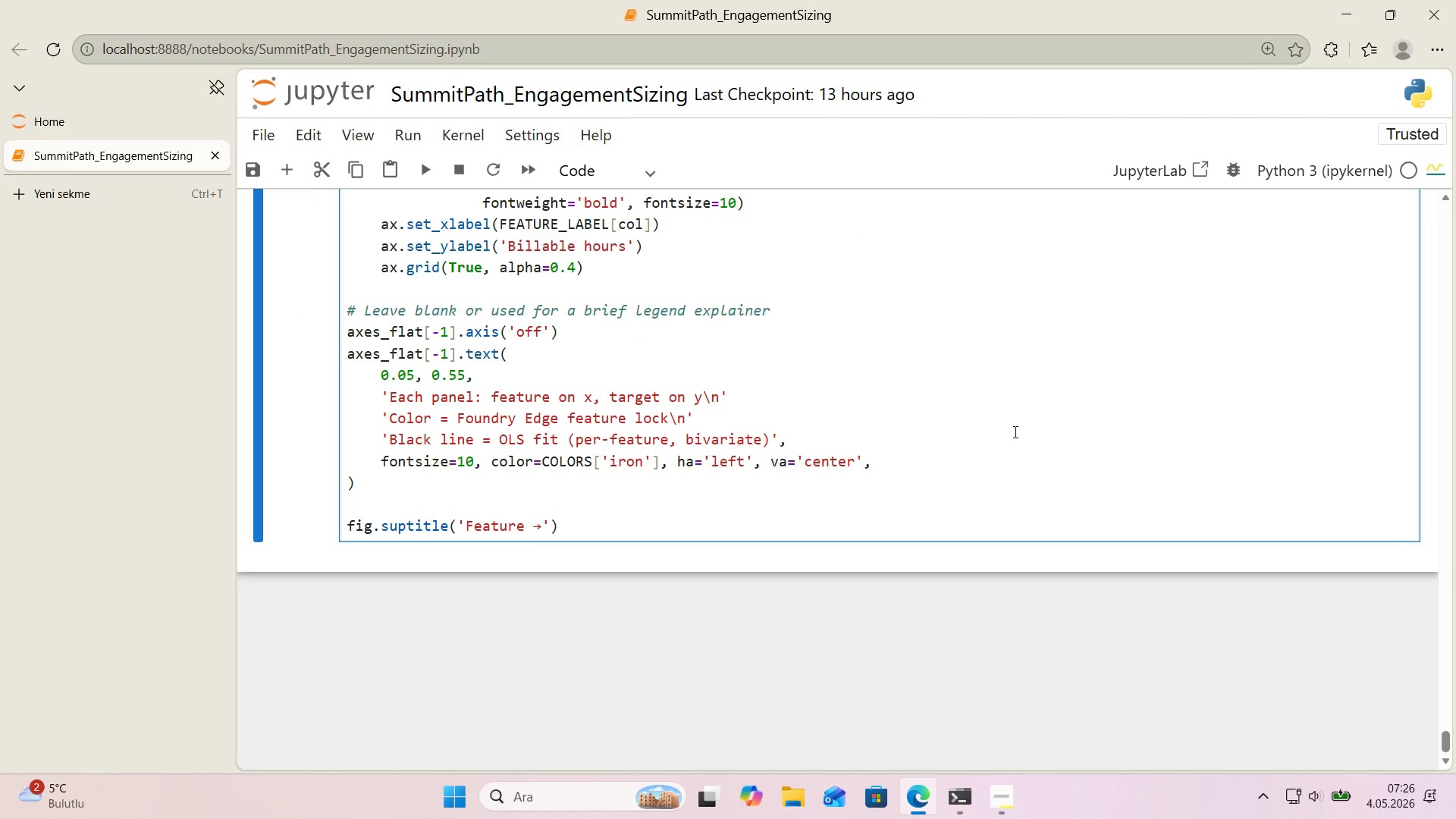 
type( B'llable Hours *()
 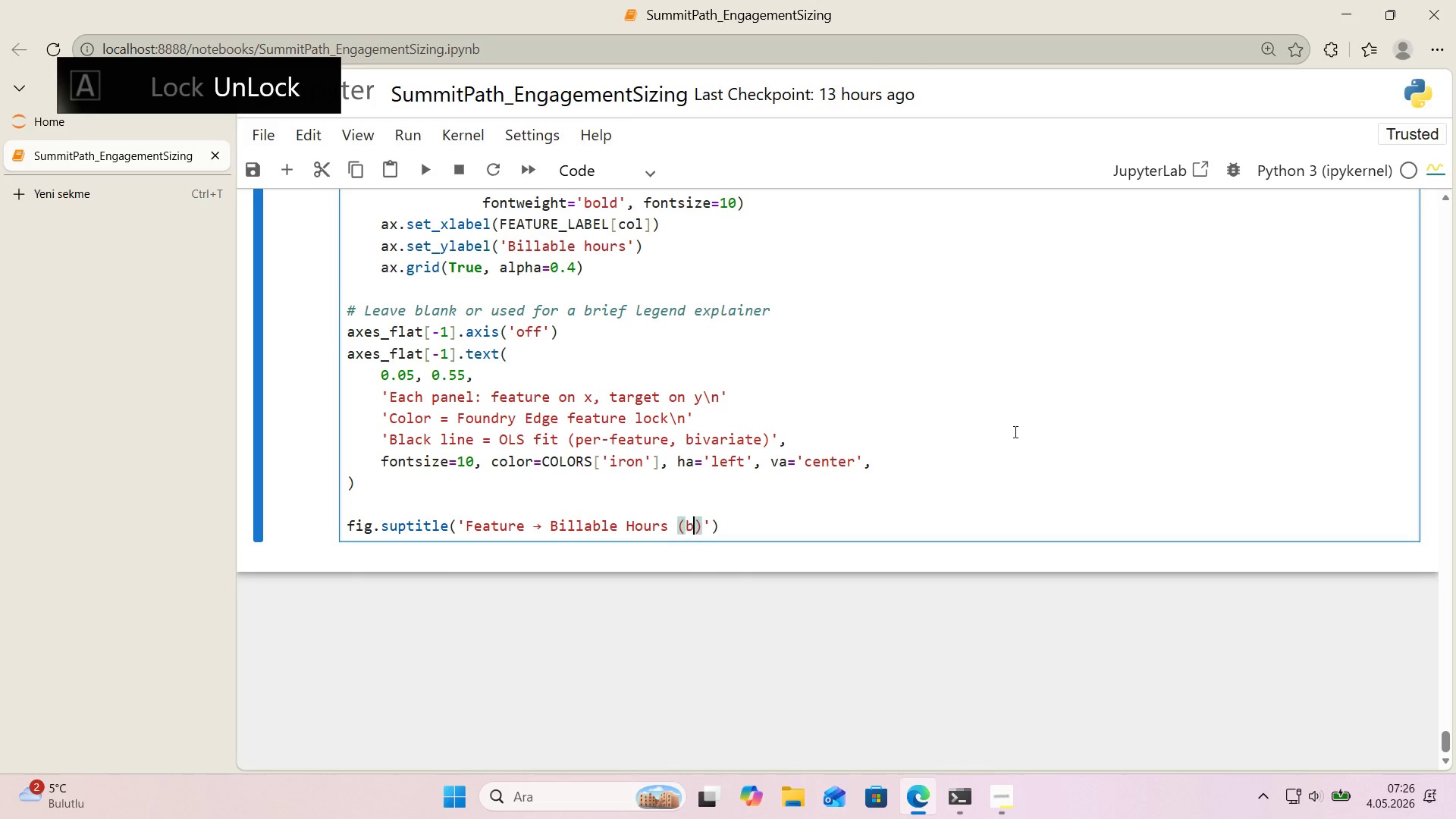 
 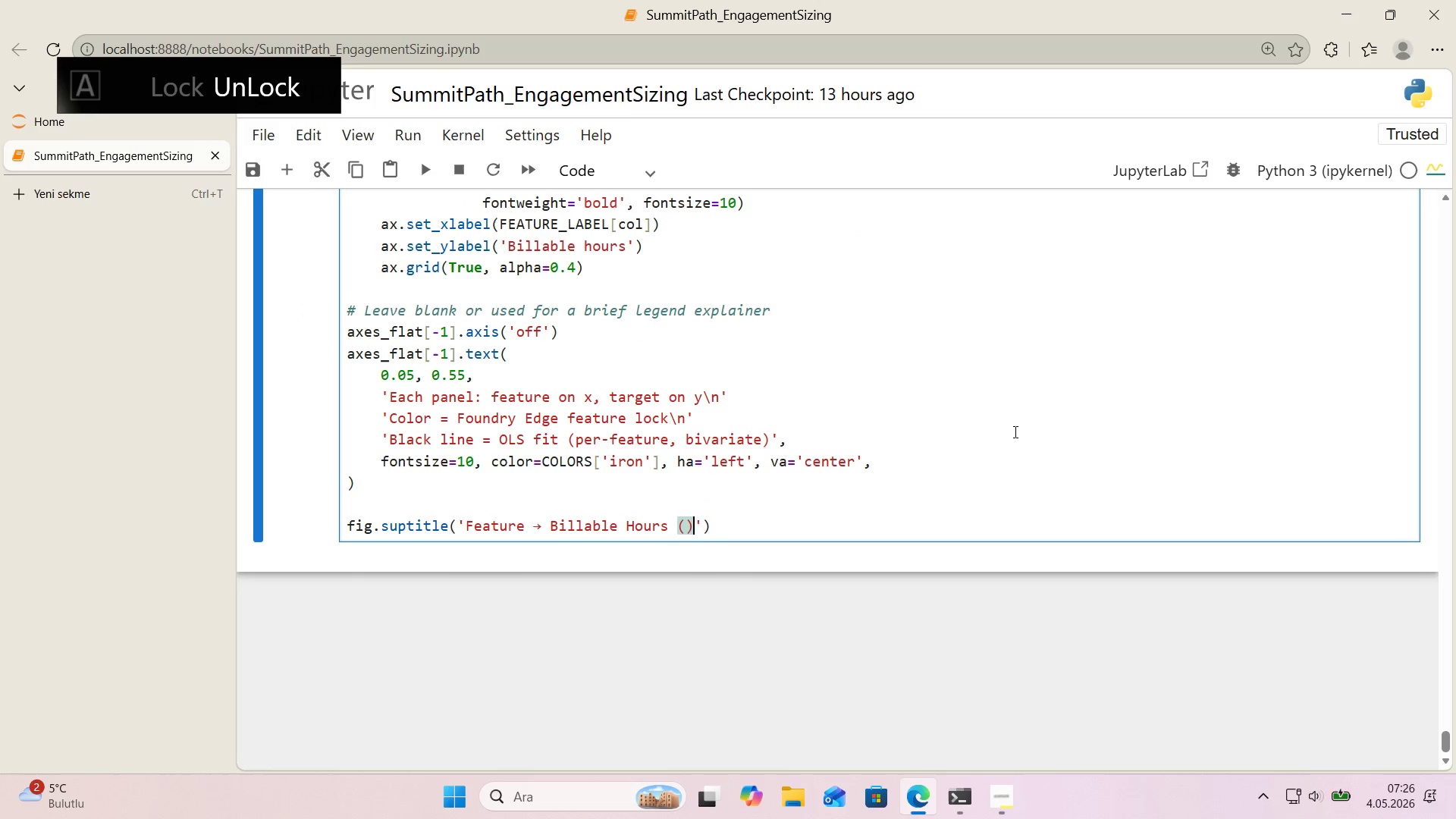 
key(ArrowLeft)
 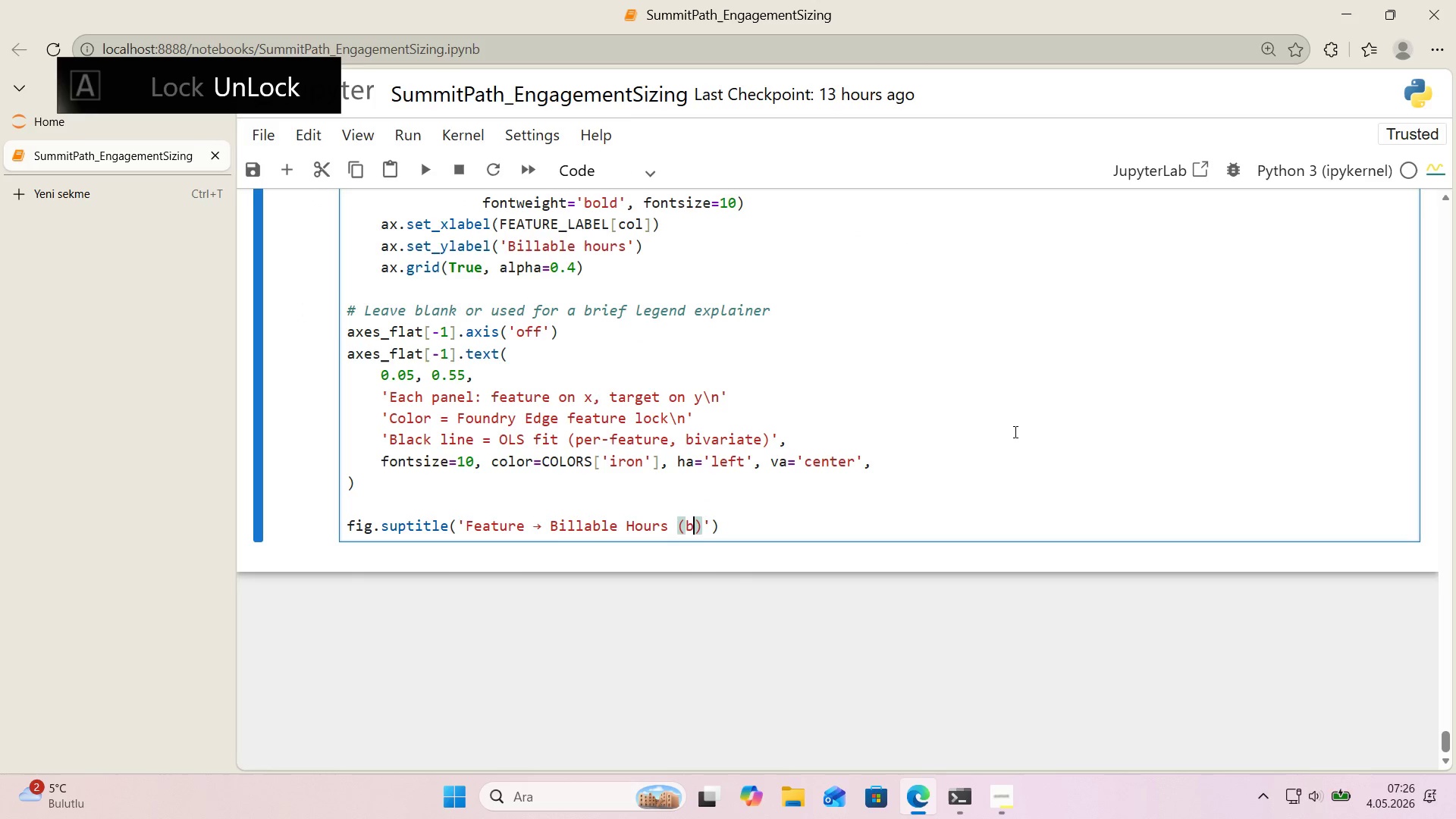 
type(b'var'ate scatter, n)1,000)
 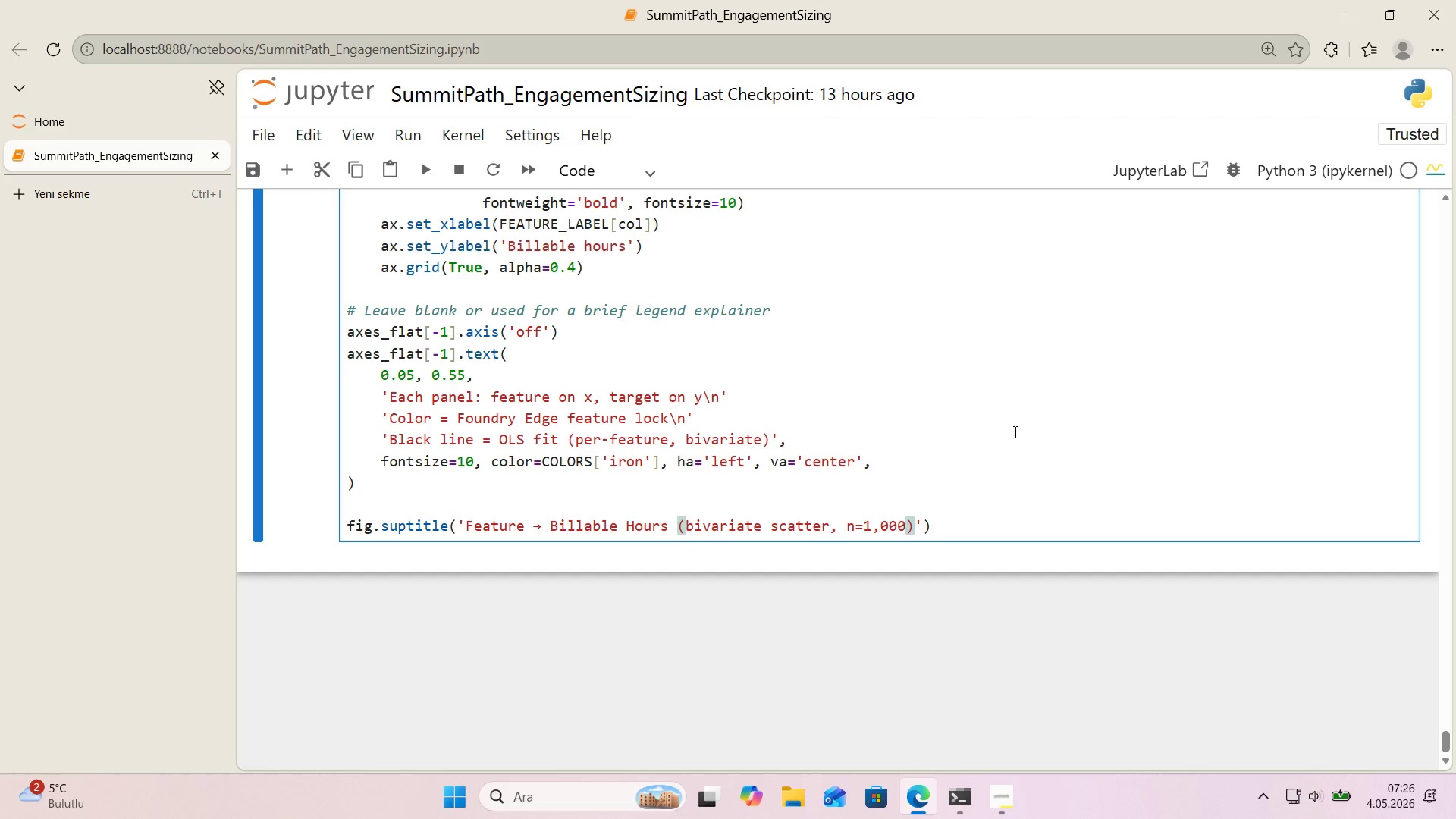 
key(ArrowRight)
 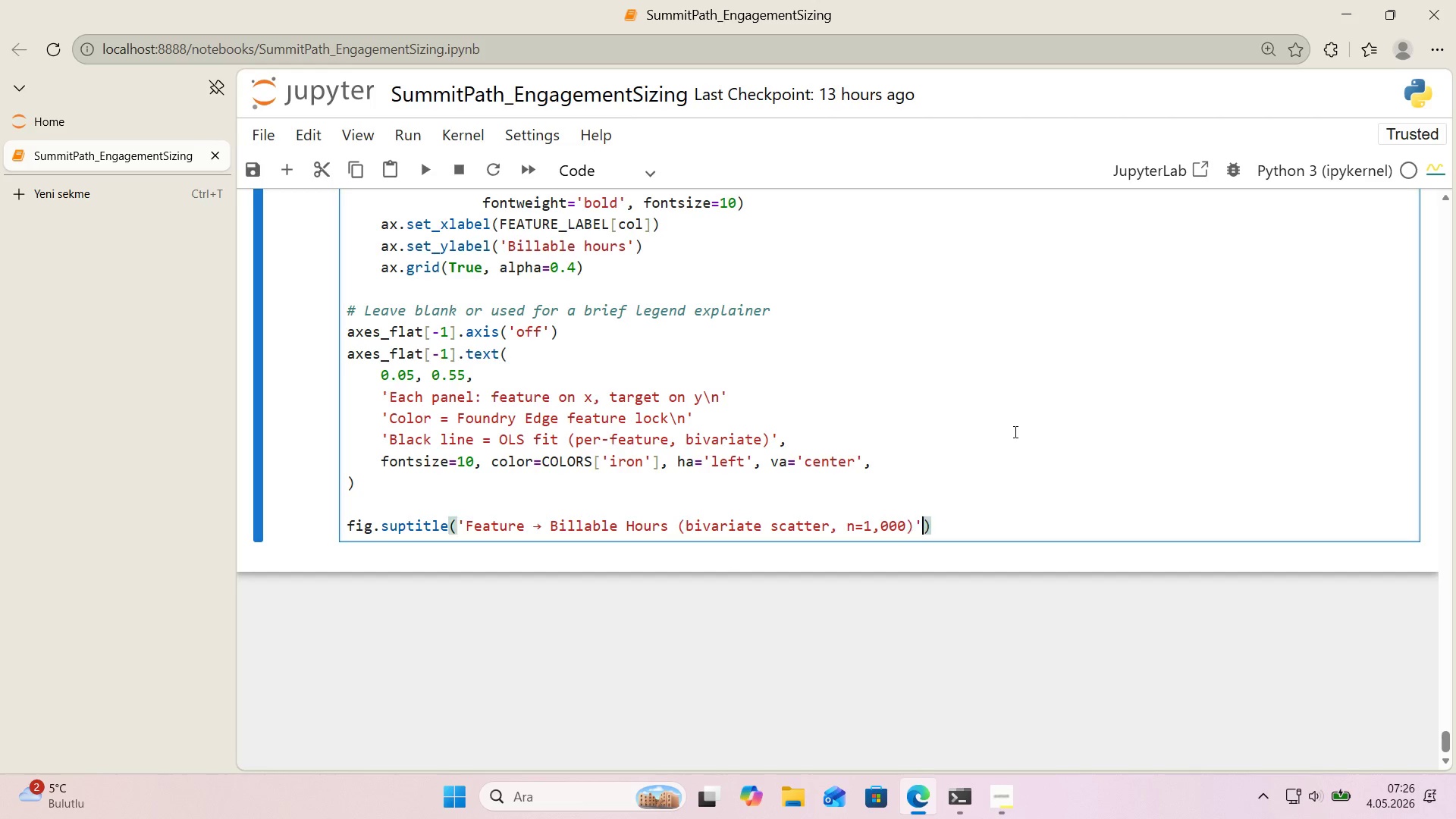 
key(ArrowRight)
 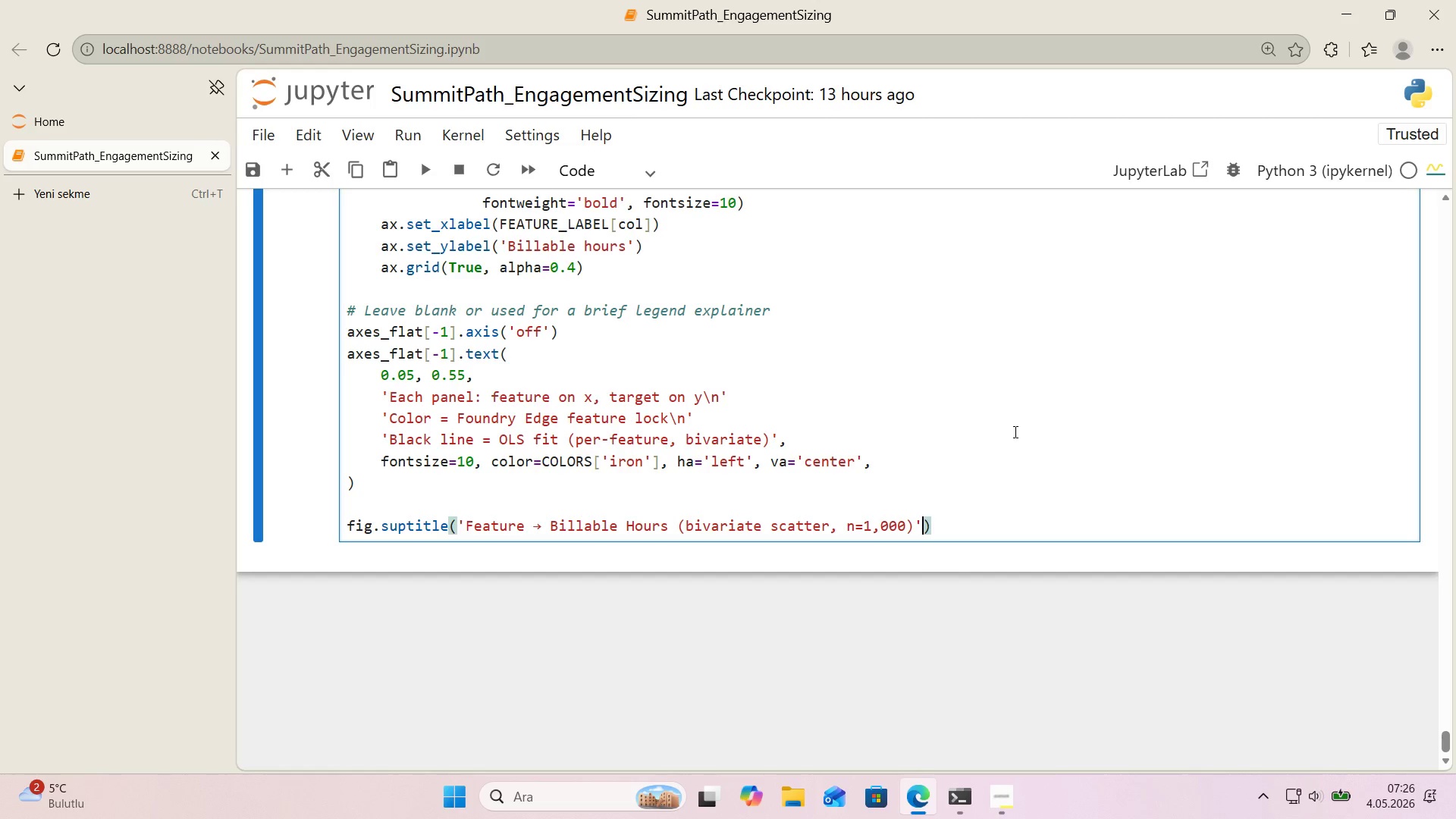 
key(Comma)
 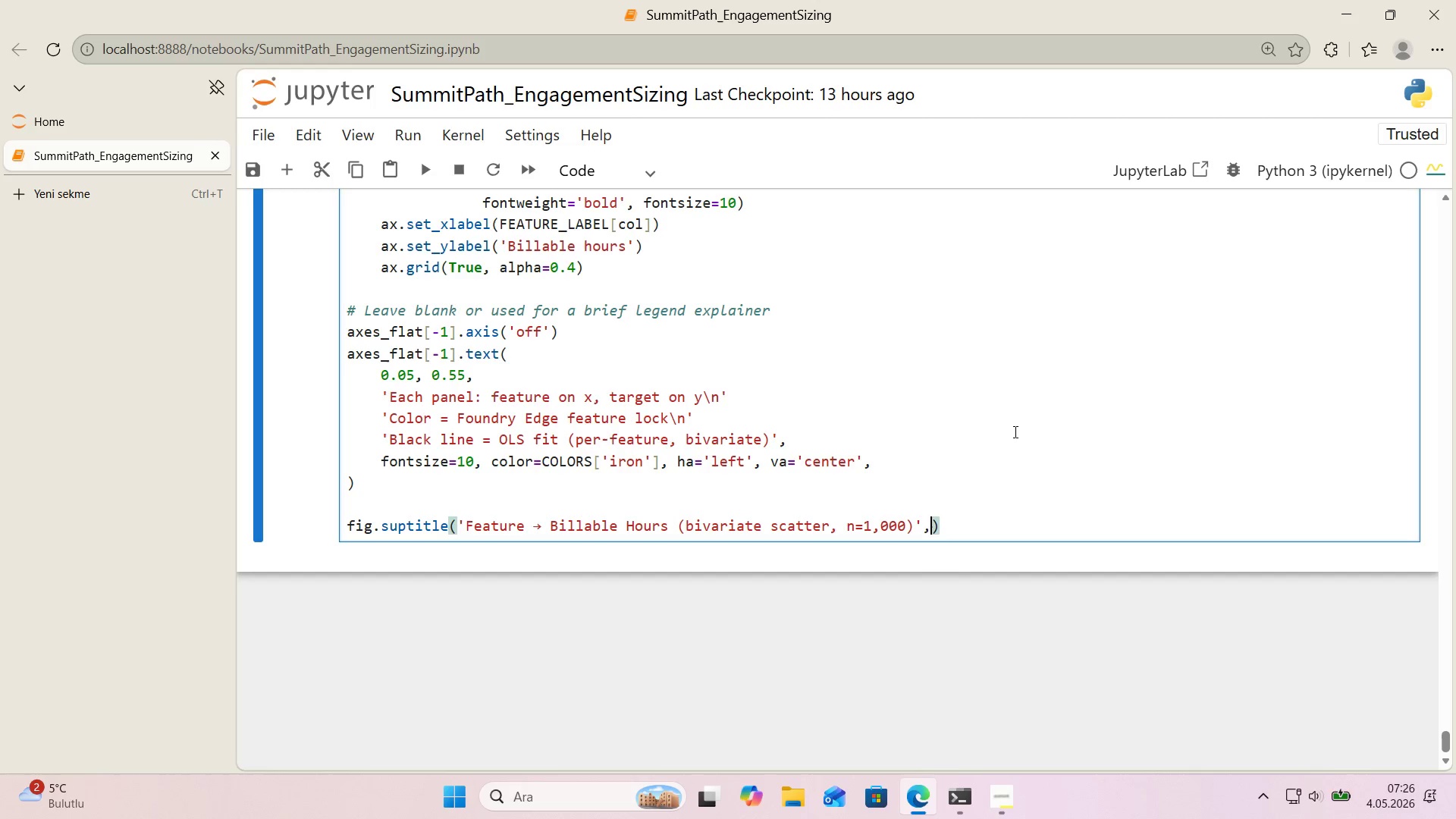 
key(Enter)
 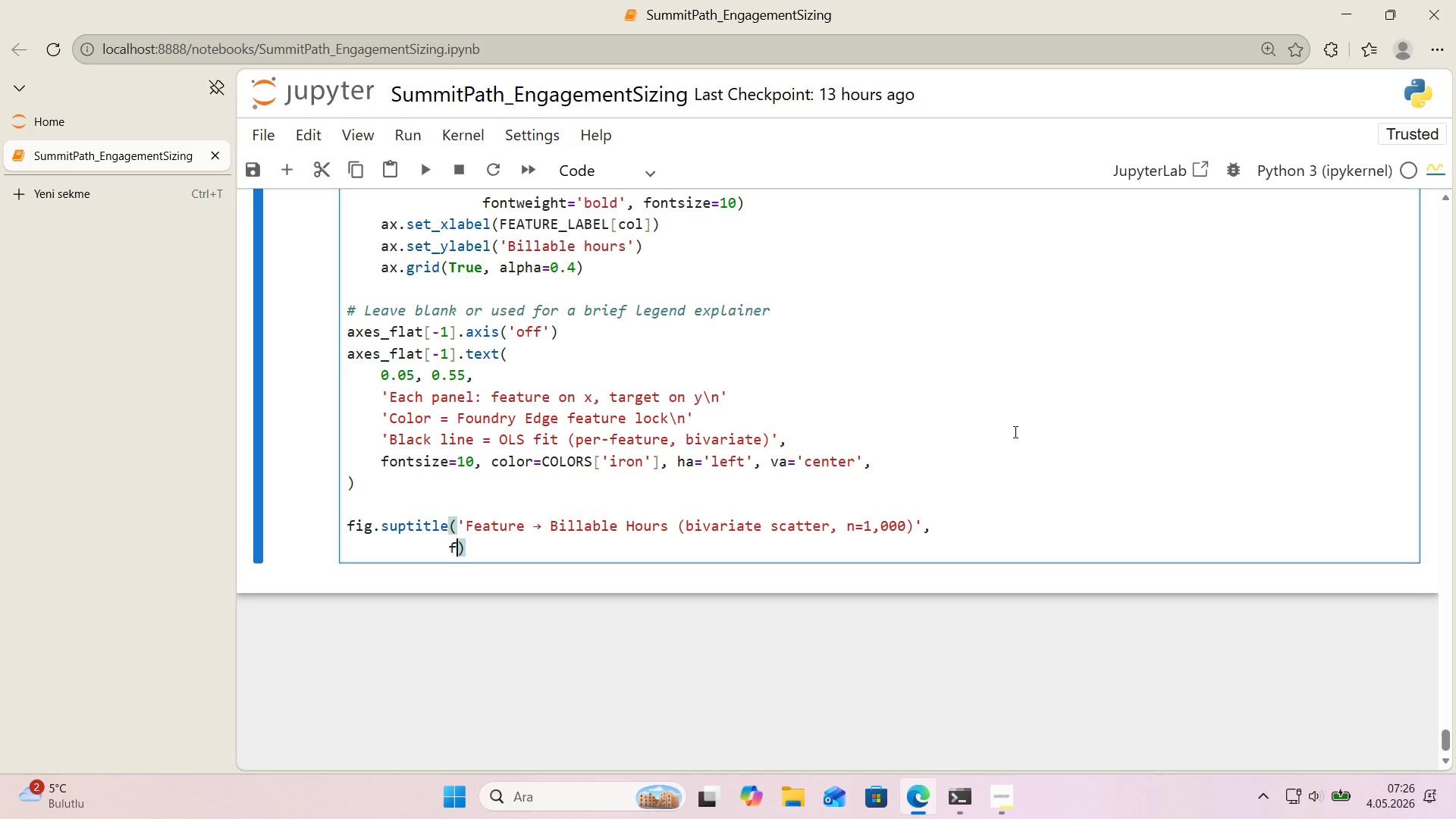 
type(fontwe'ght)@@)
 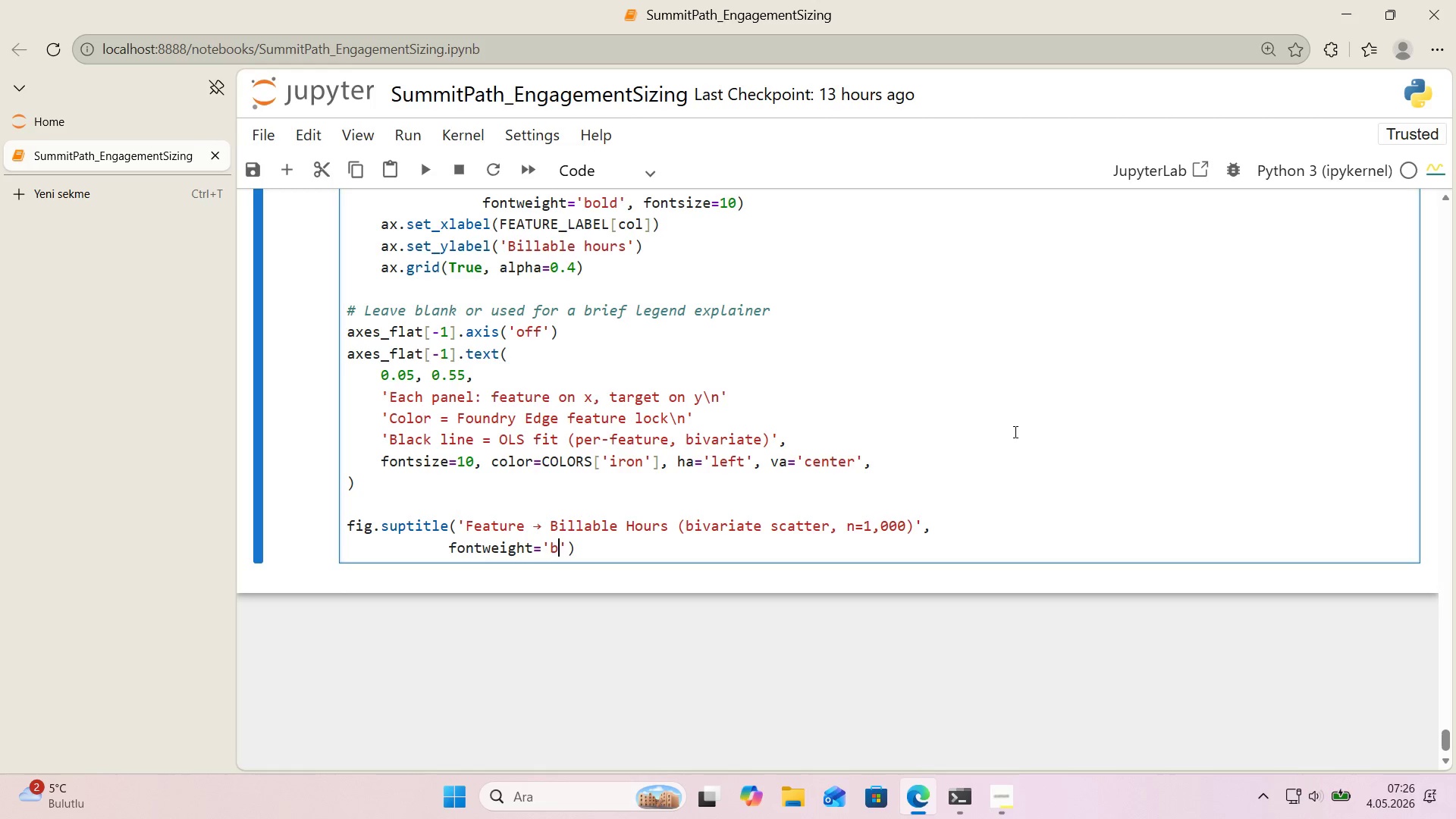 
 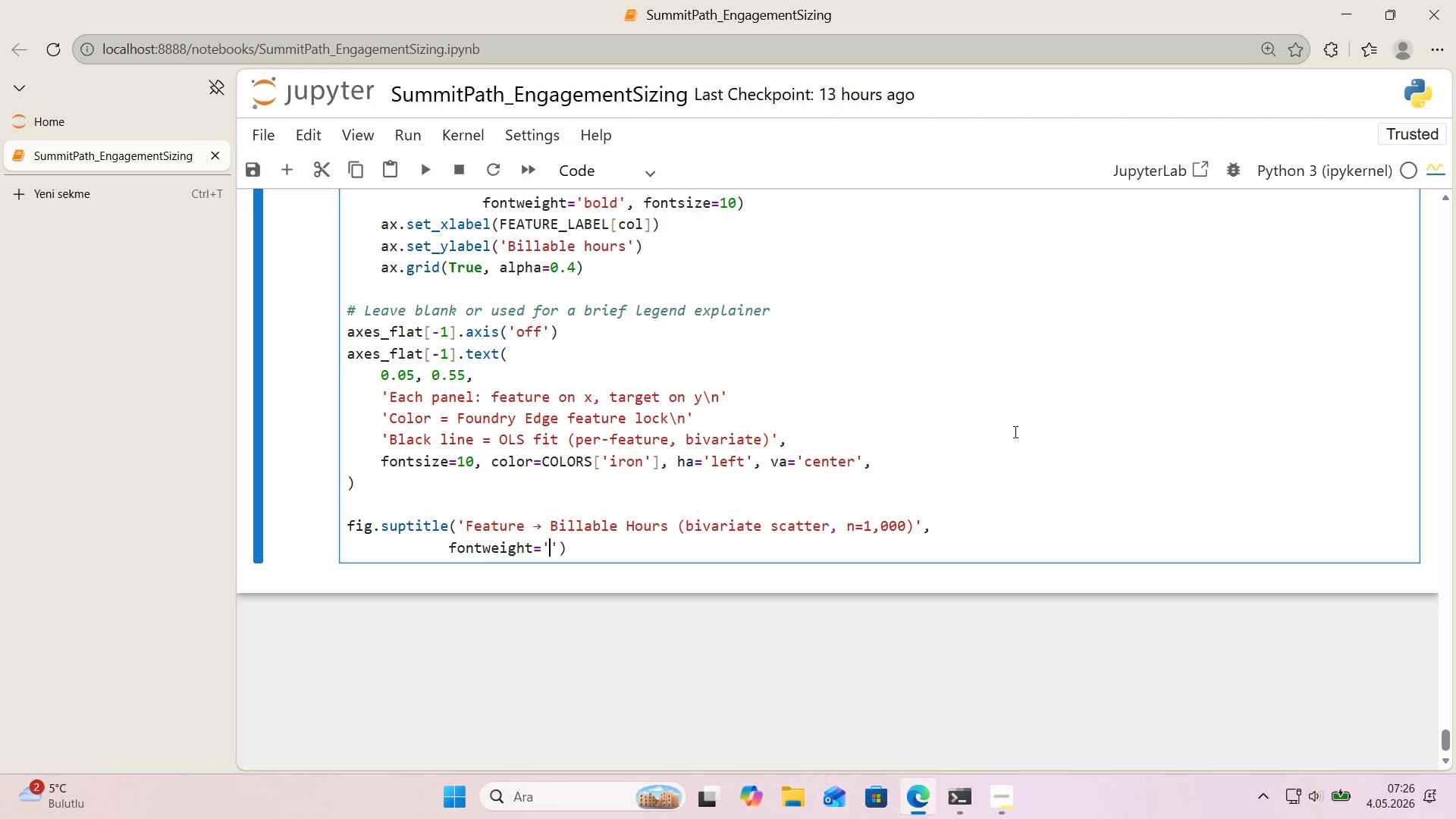 
key(ArrowLeft)
 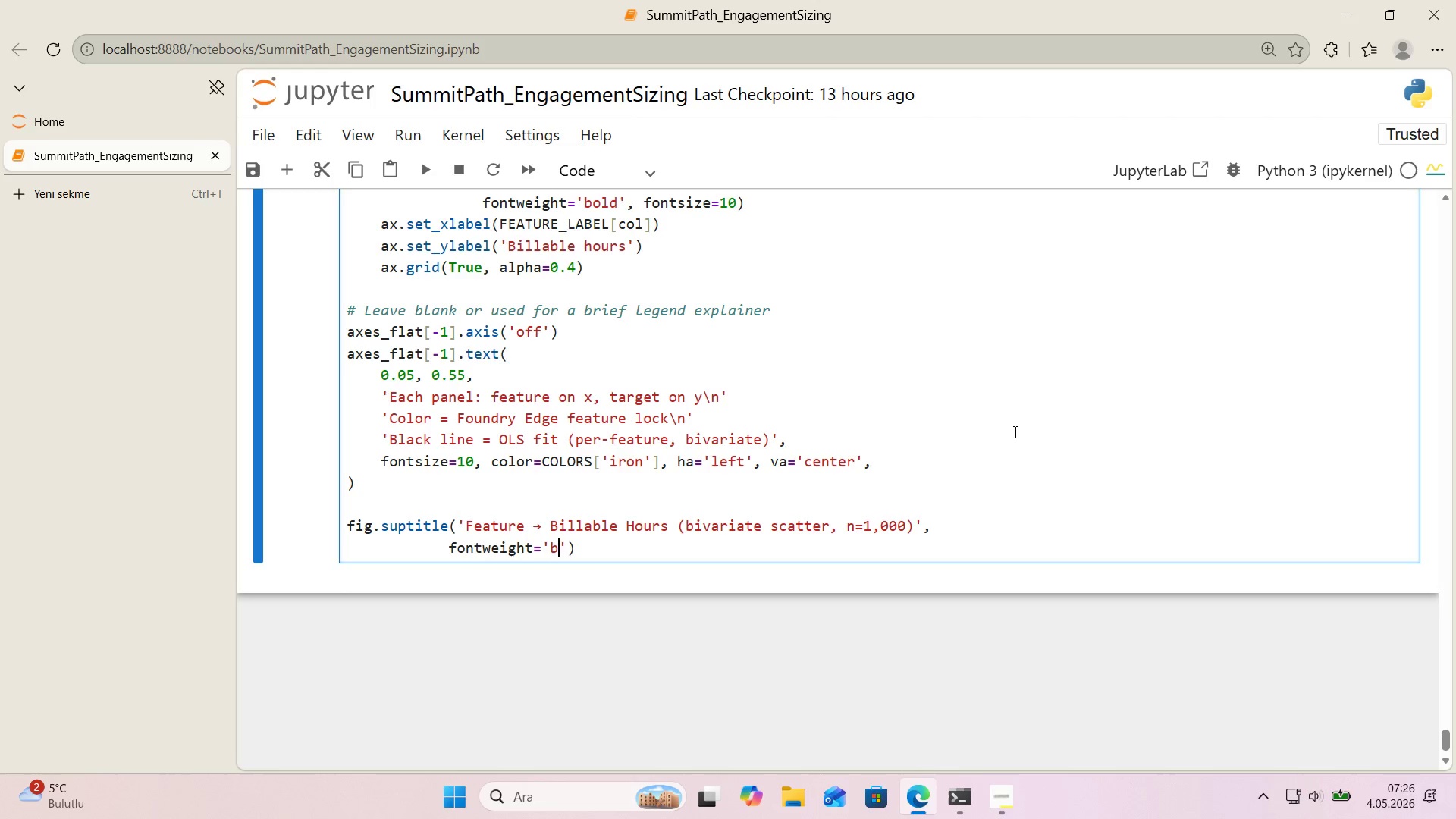 
type(bold)
 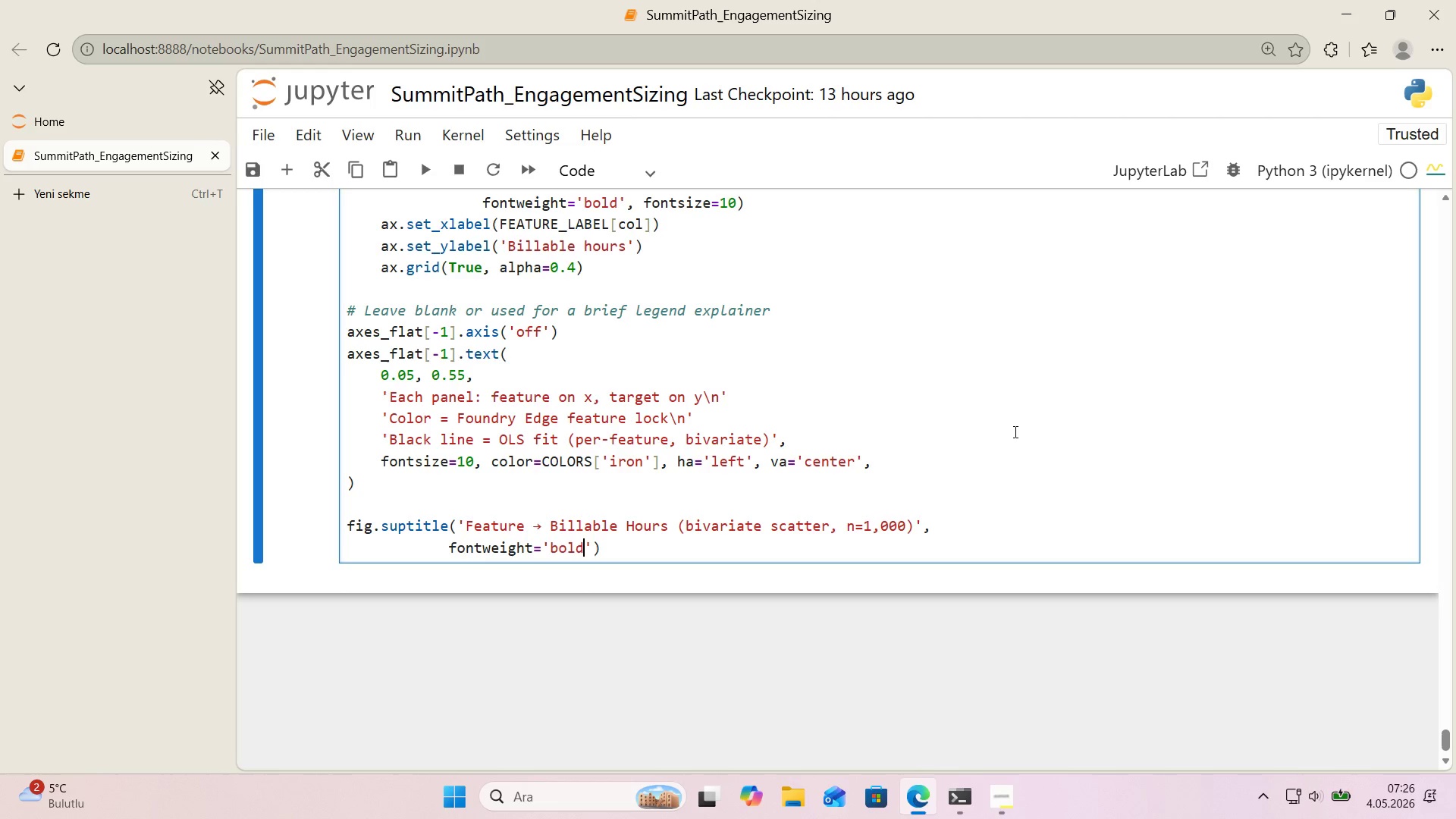 
key(ArrowRight)
 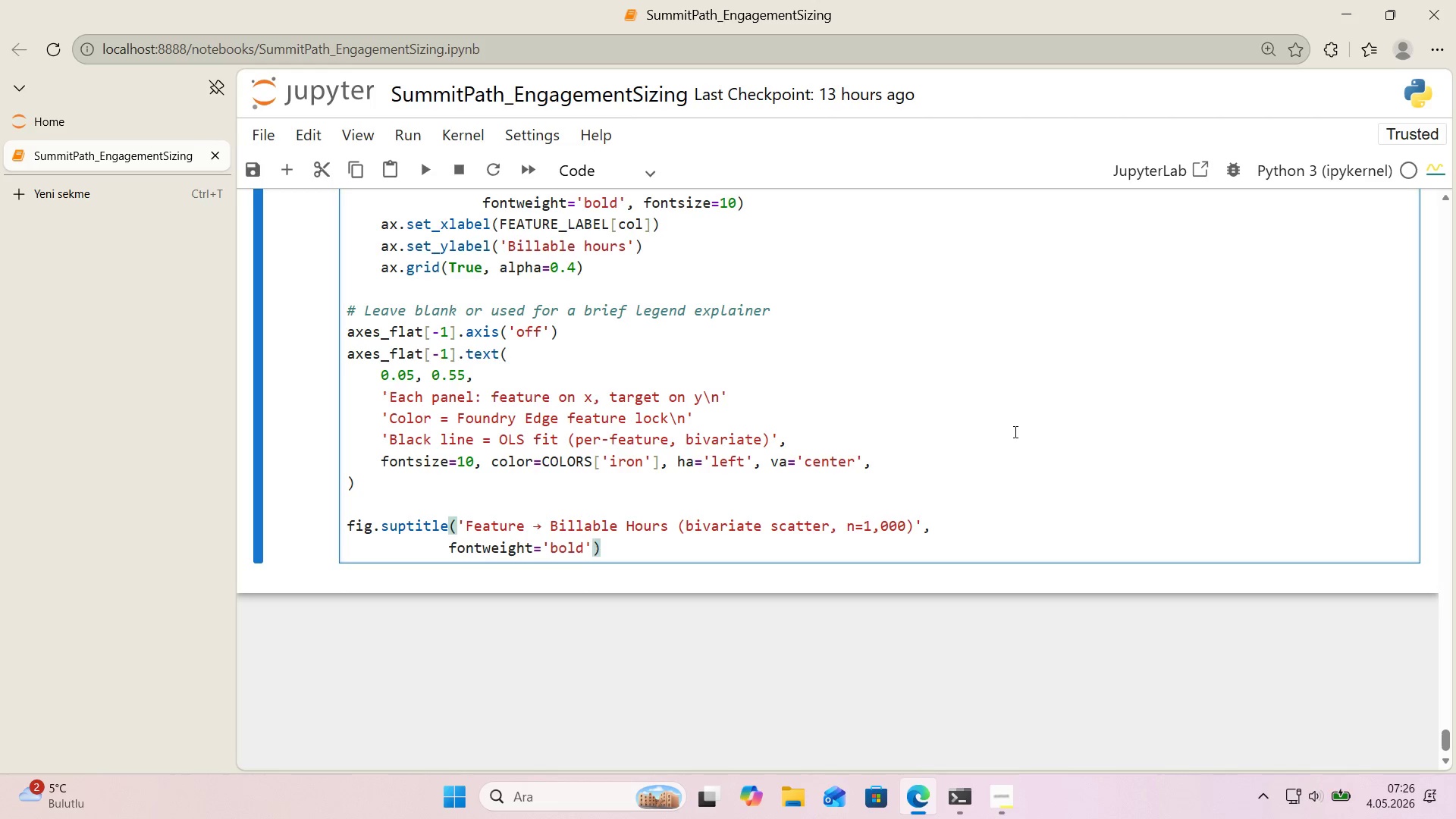 
type(, fot)
key(Backspace)
type(t)
key(Backspace)
type(nts'ze)13, color)COLORS)
 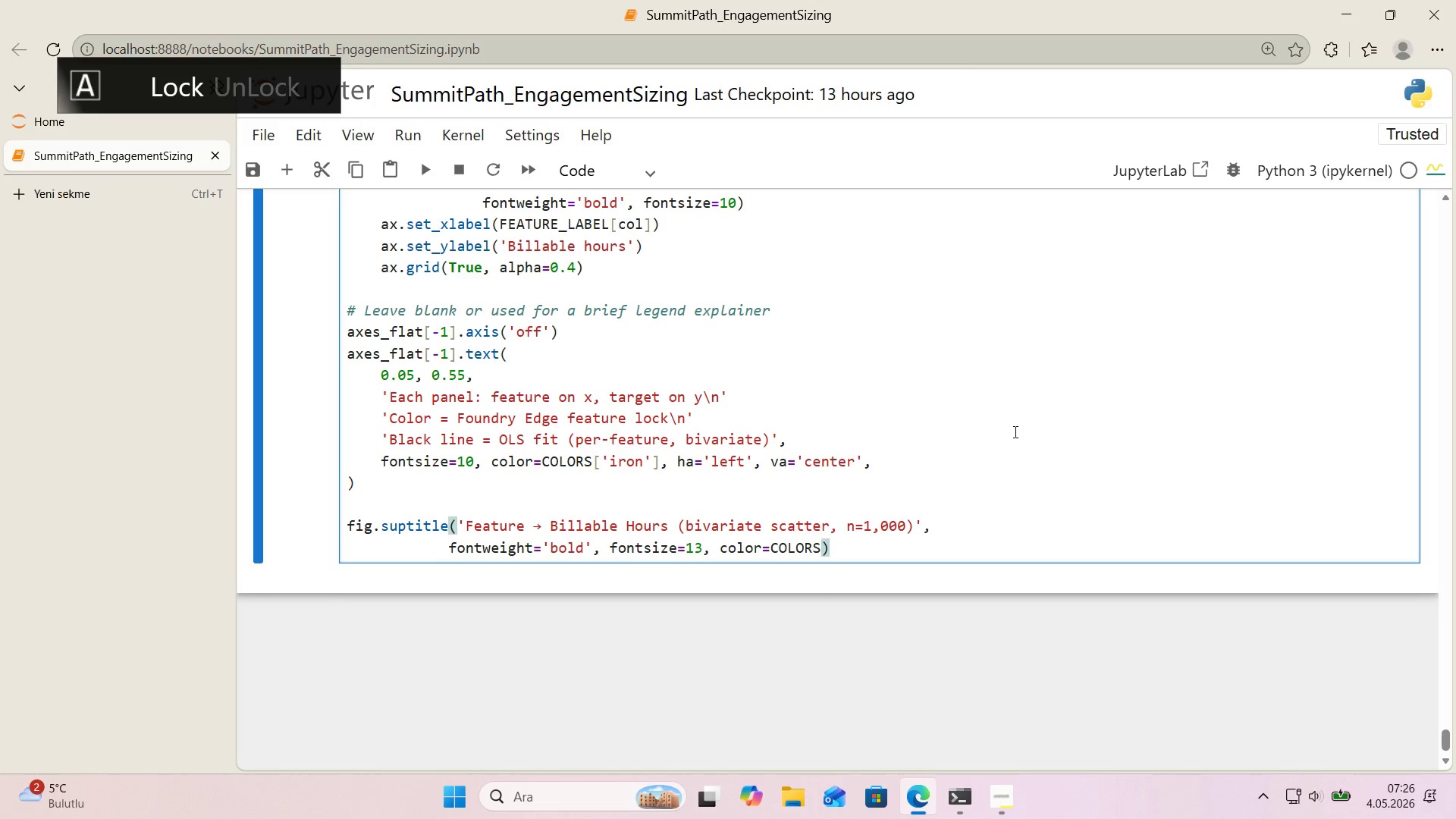 
key(Alt+Control+8)
 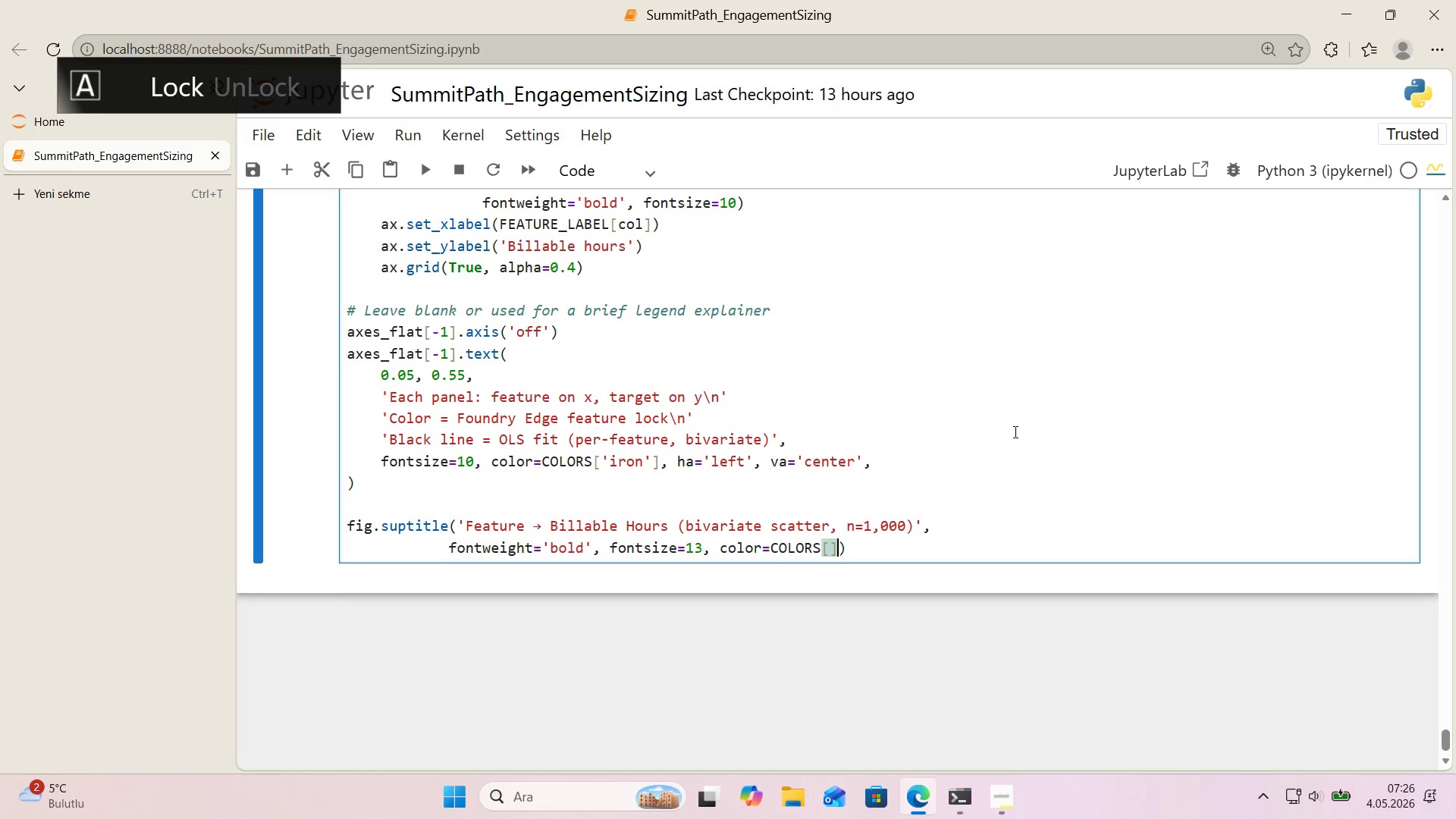 
key(Alt+Control+9)
 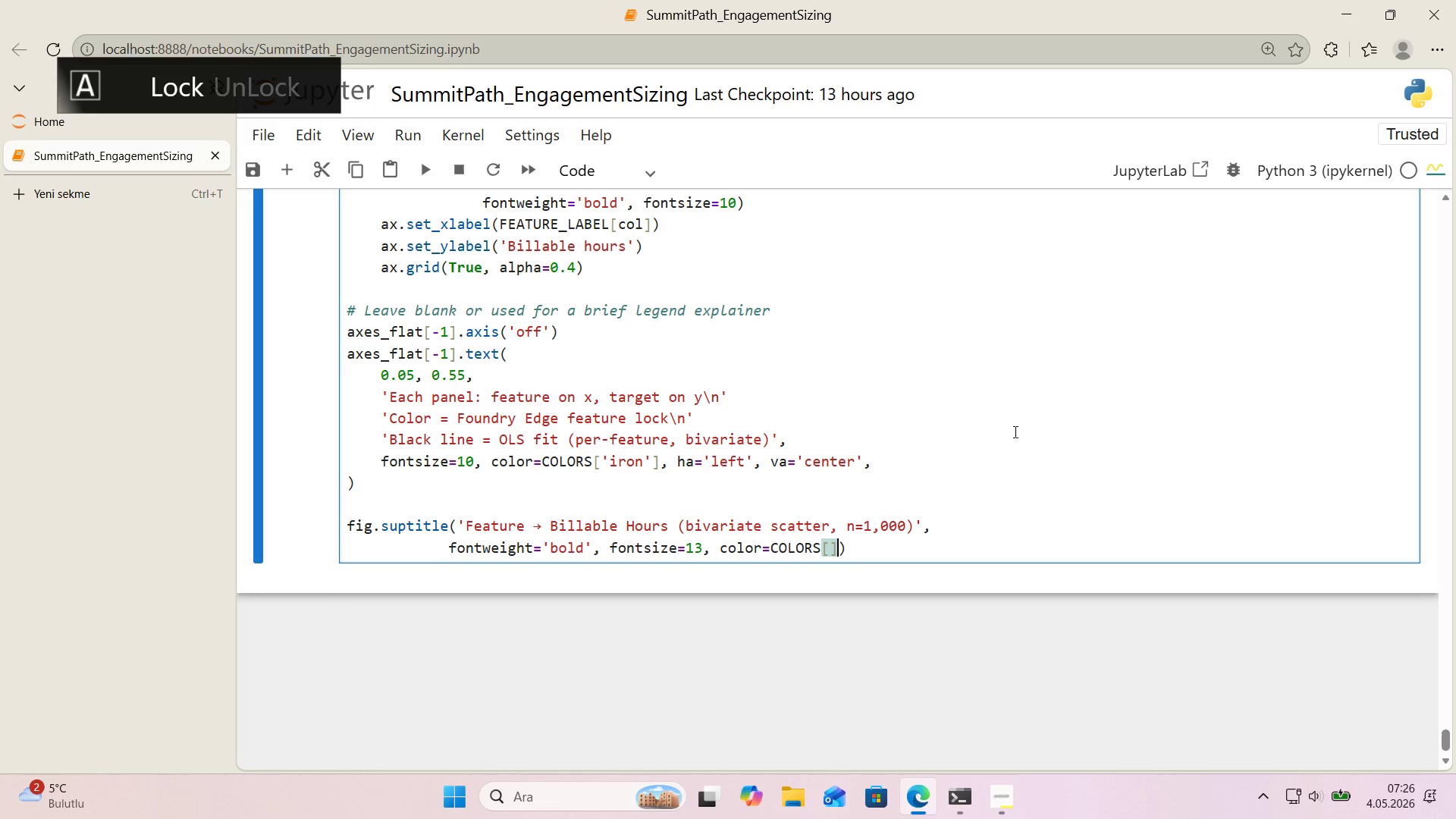 
key(ArrowLeft)
 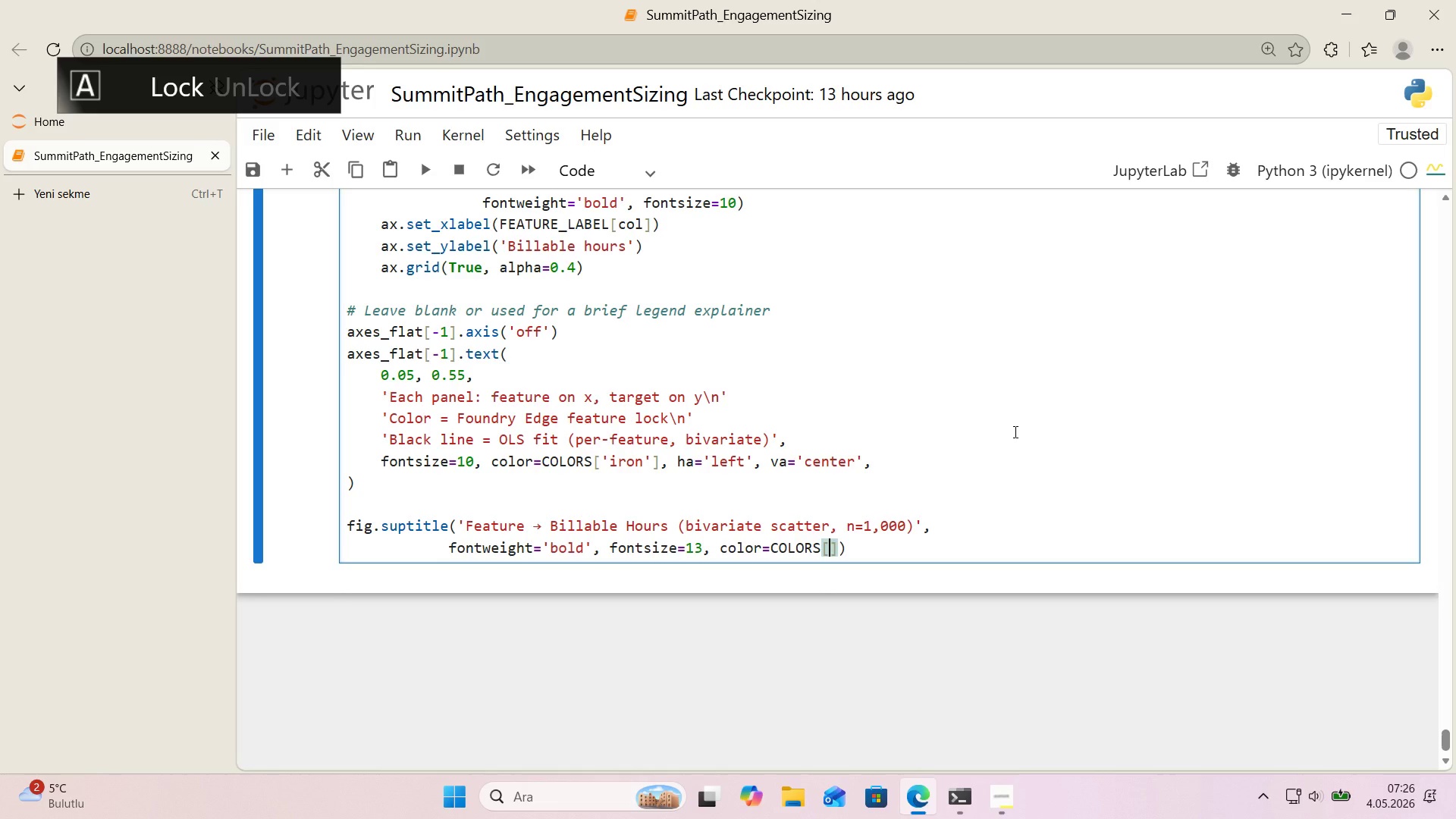 
type(@@)
 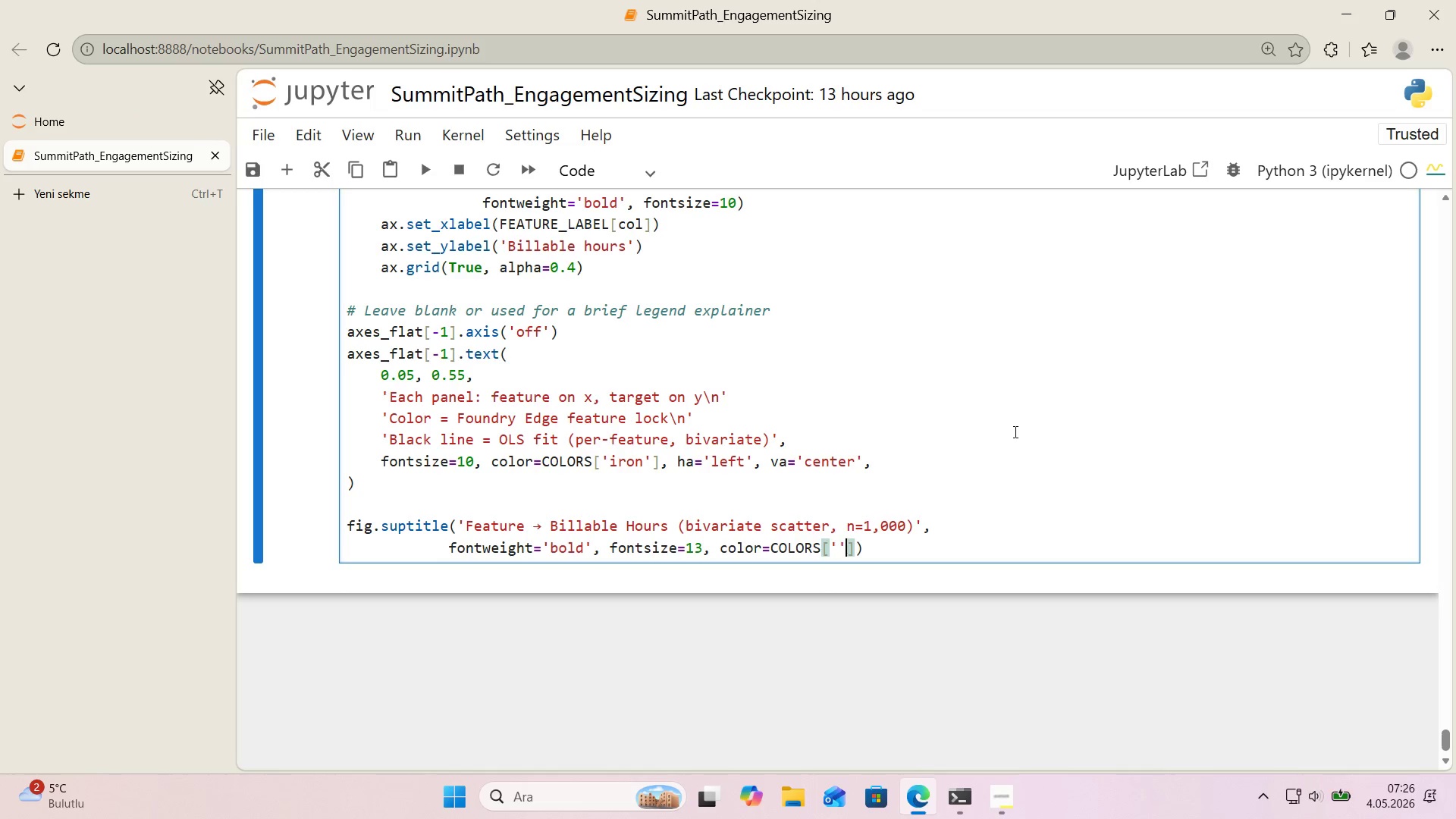 
key(ArrowLeft)
 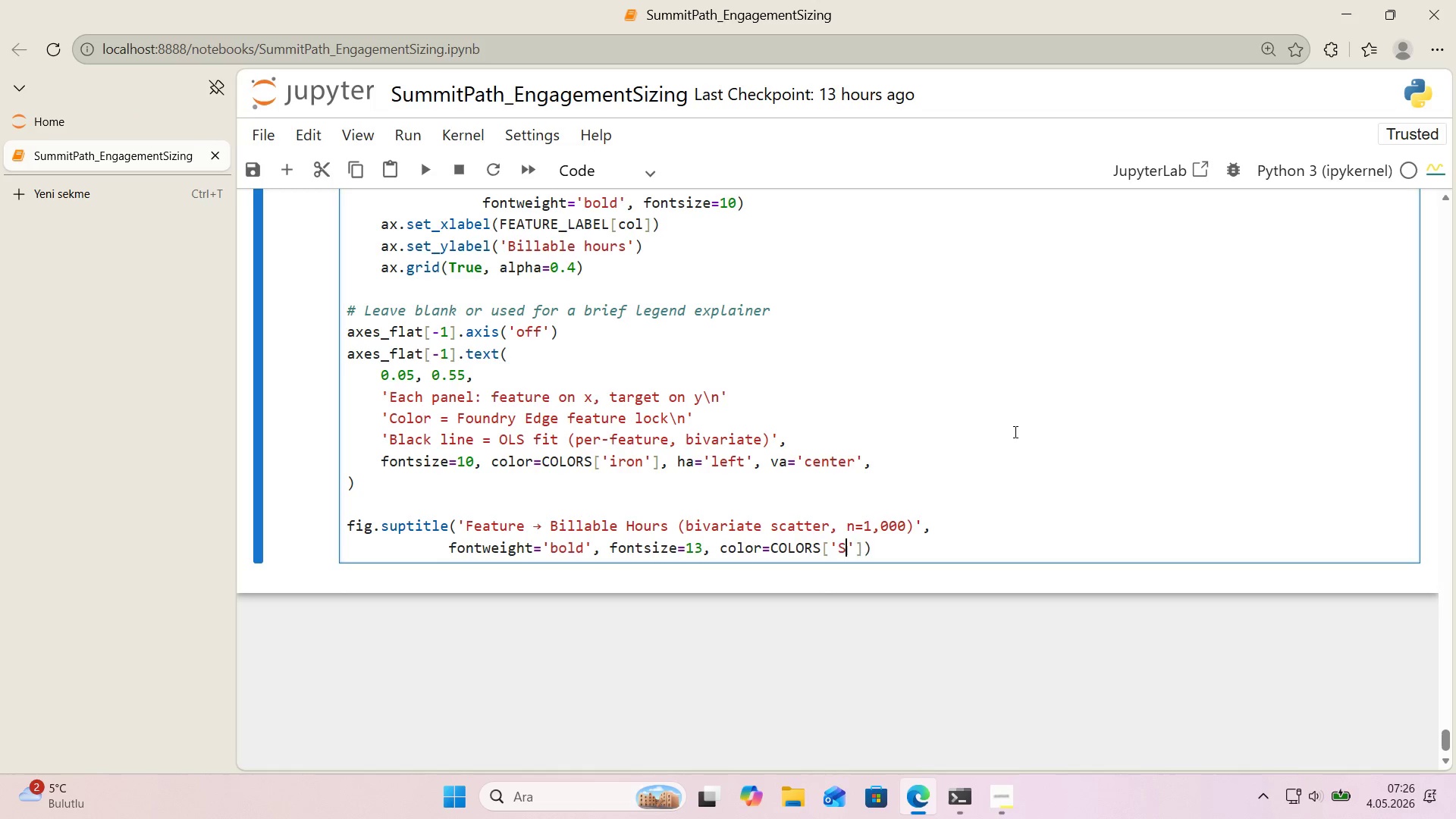 
type(S)
key(Backspace)
type(steel)
 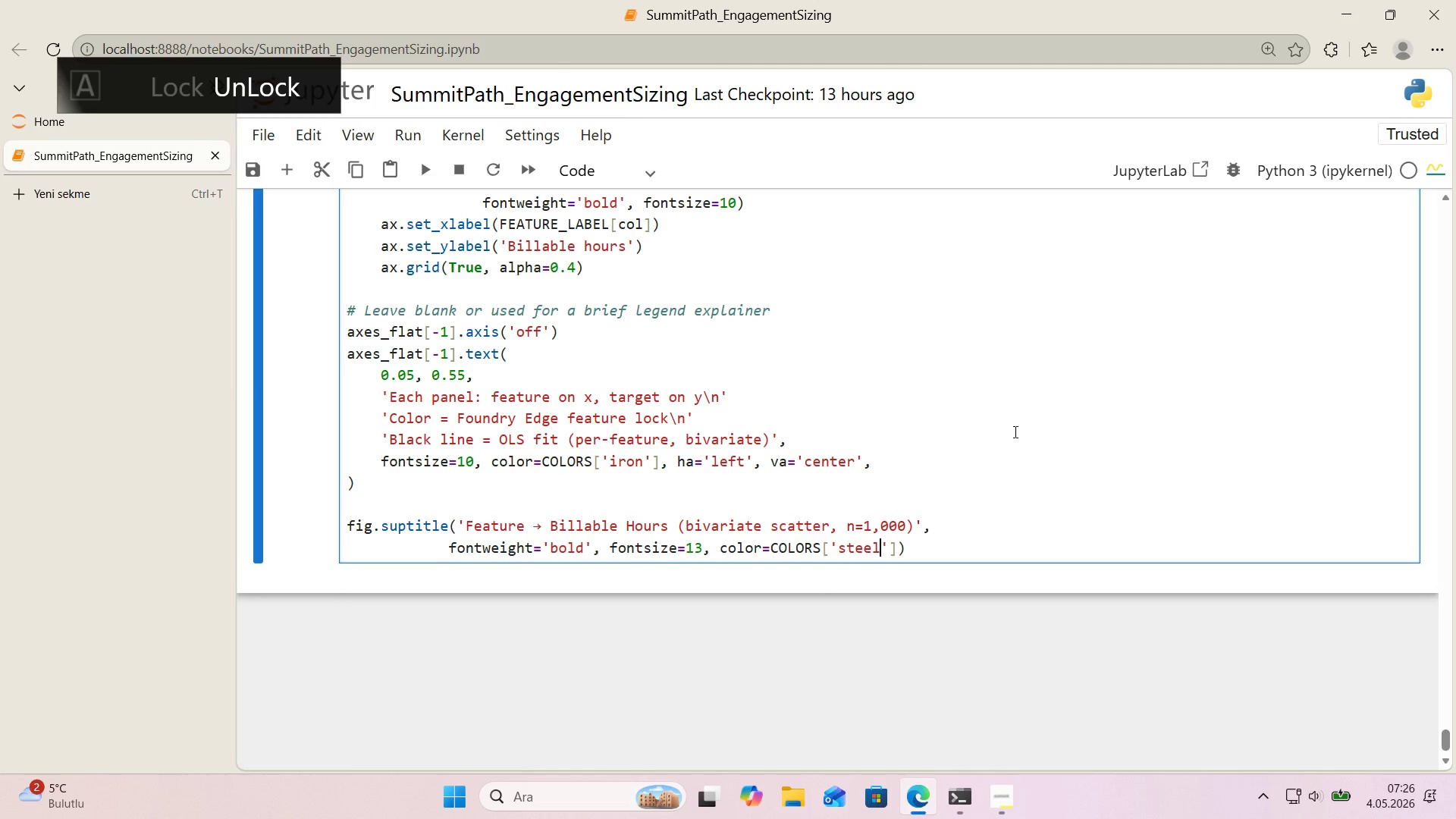 
key(ArrowRight)
 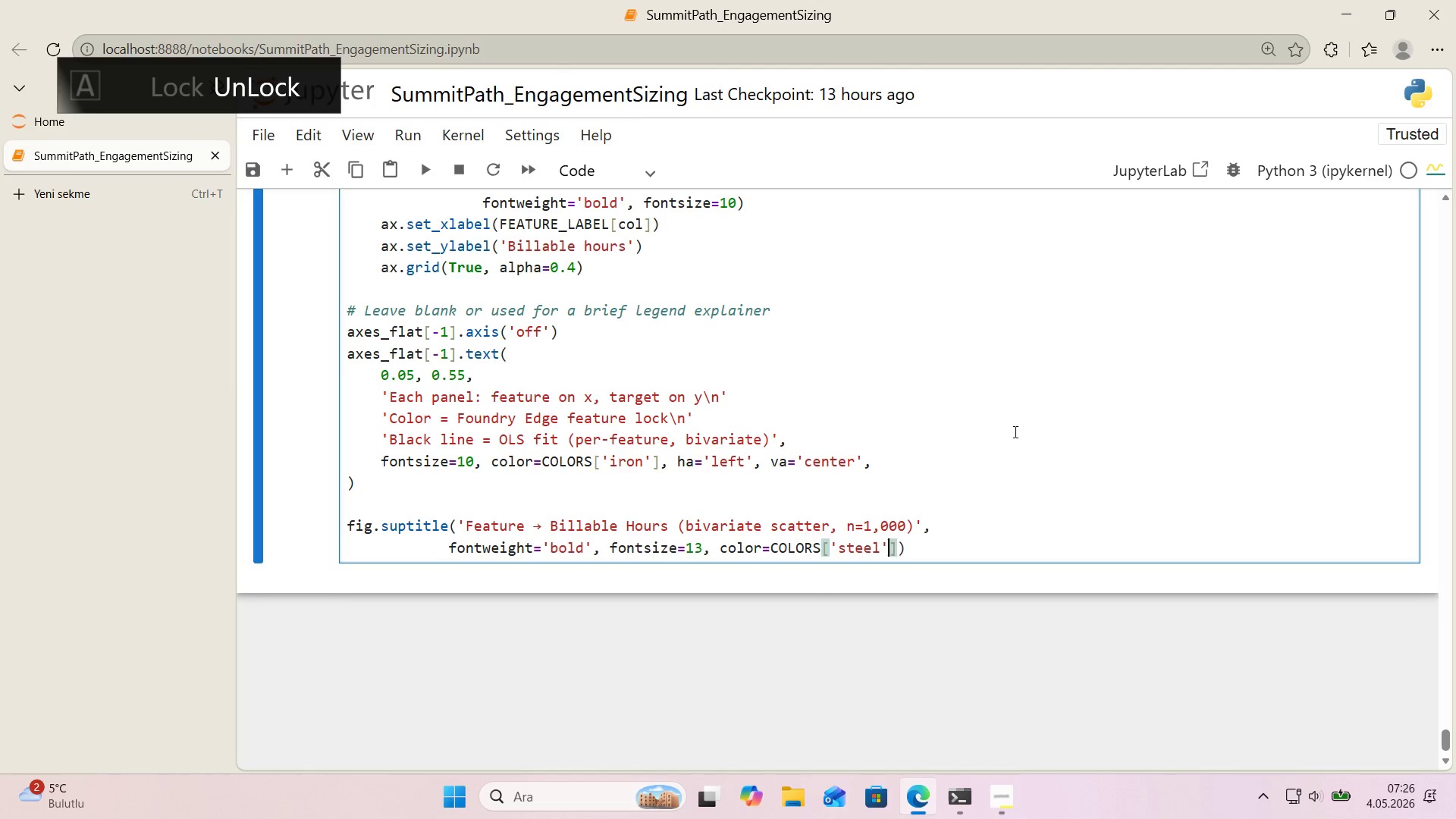 
key(ArrowRight)
 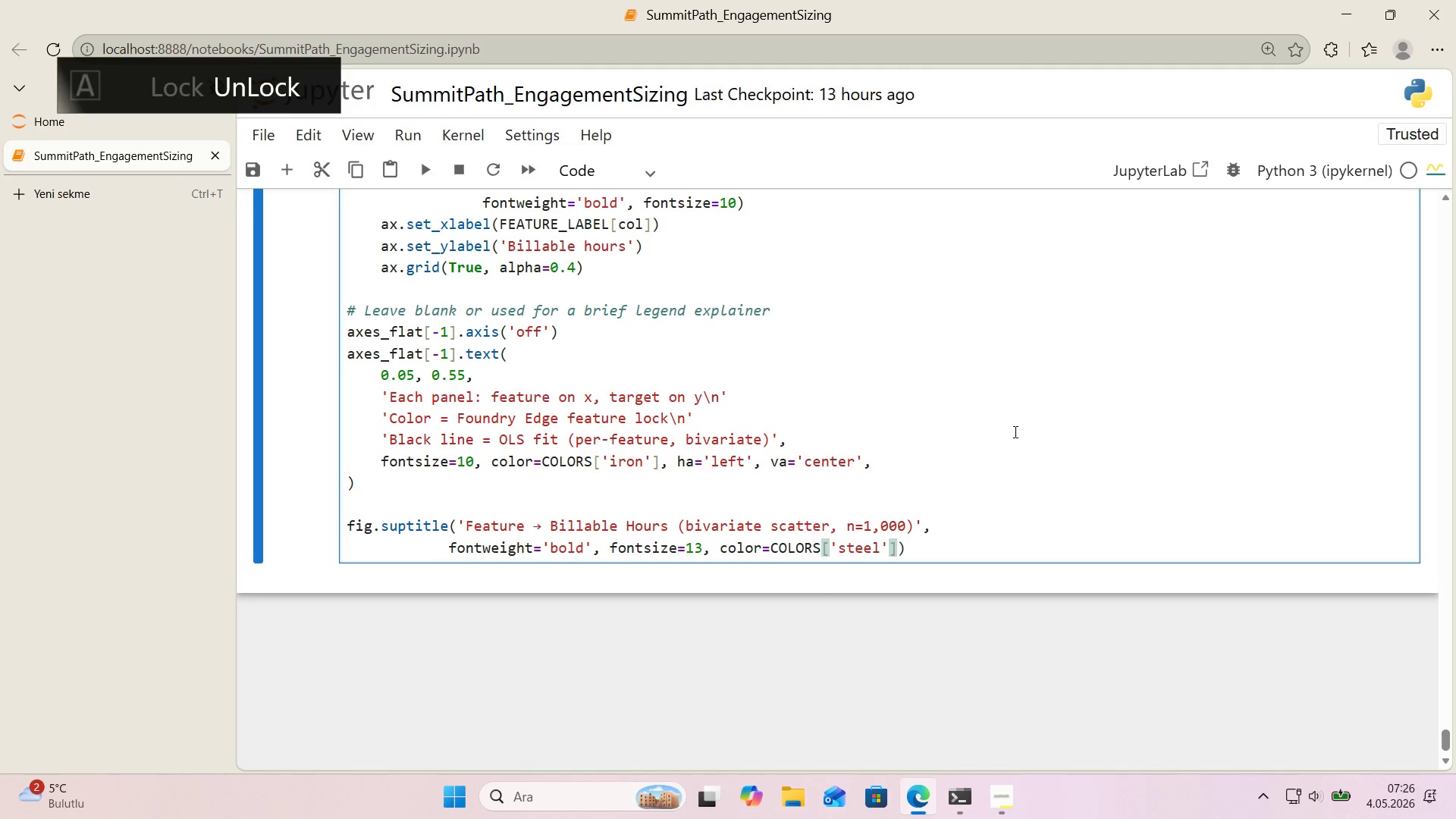 
type(, y)1.00)
 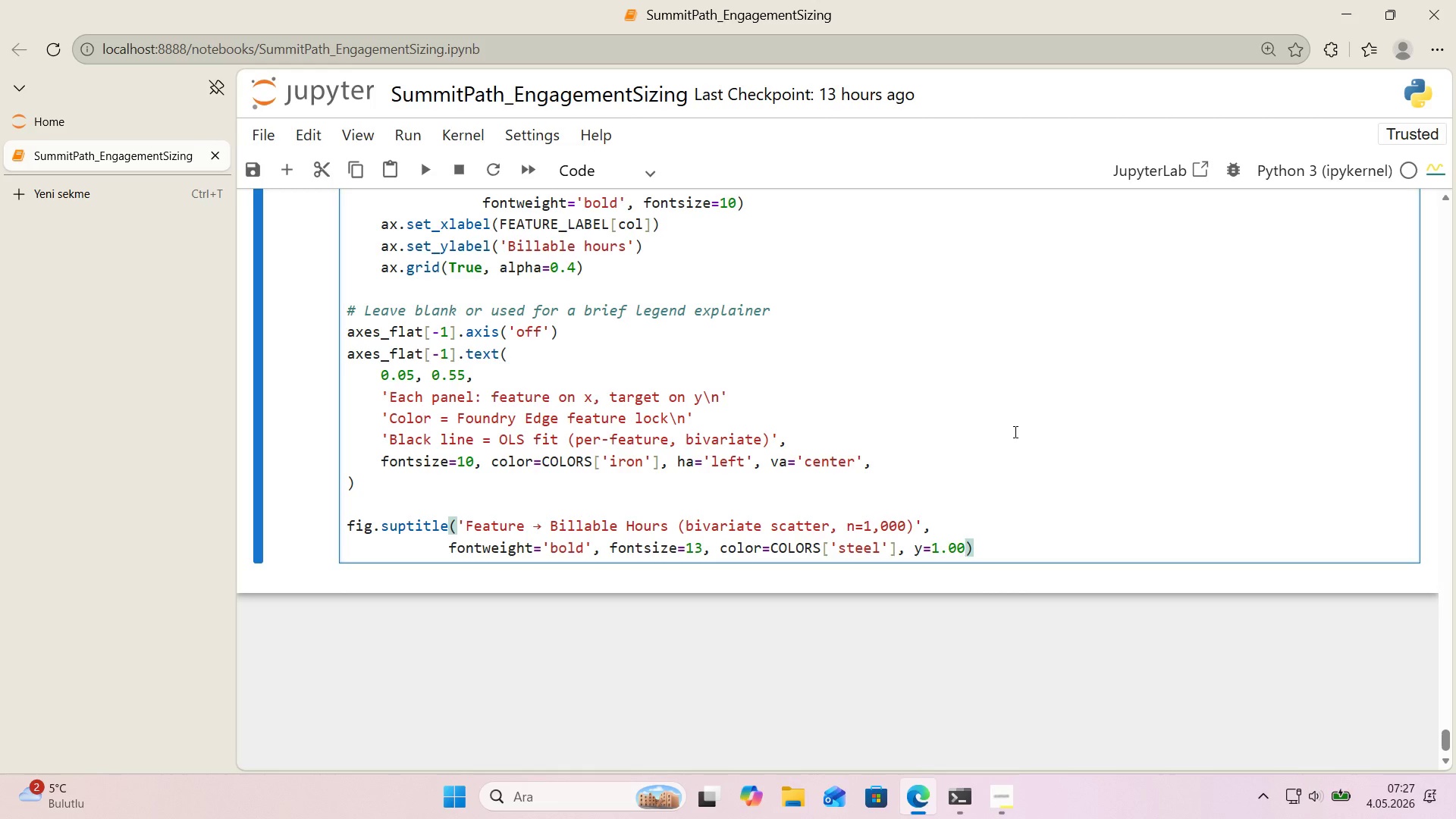 
key(ArrowRight)
 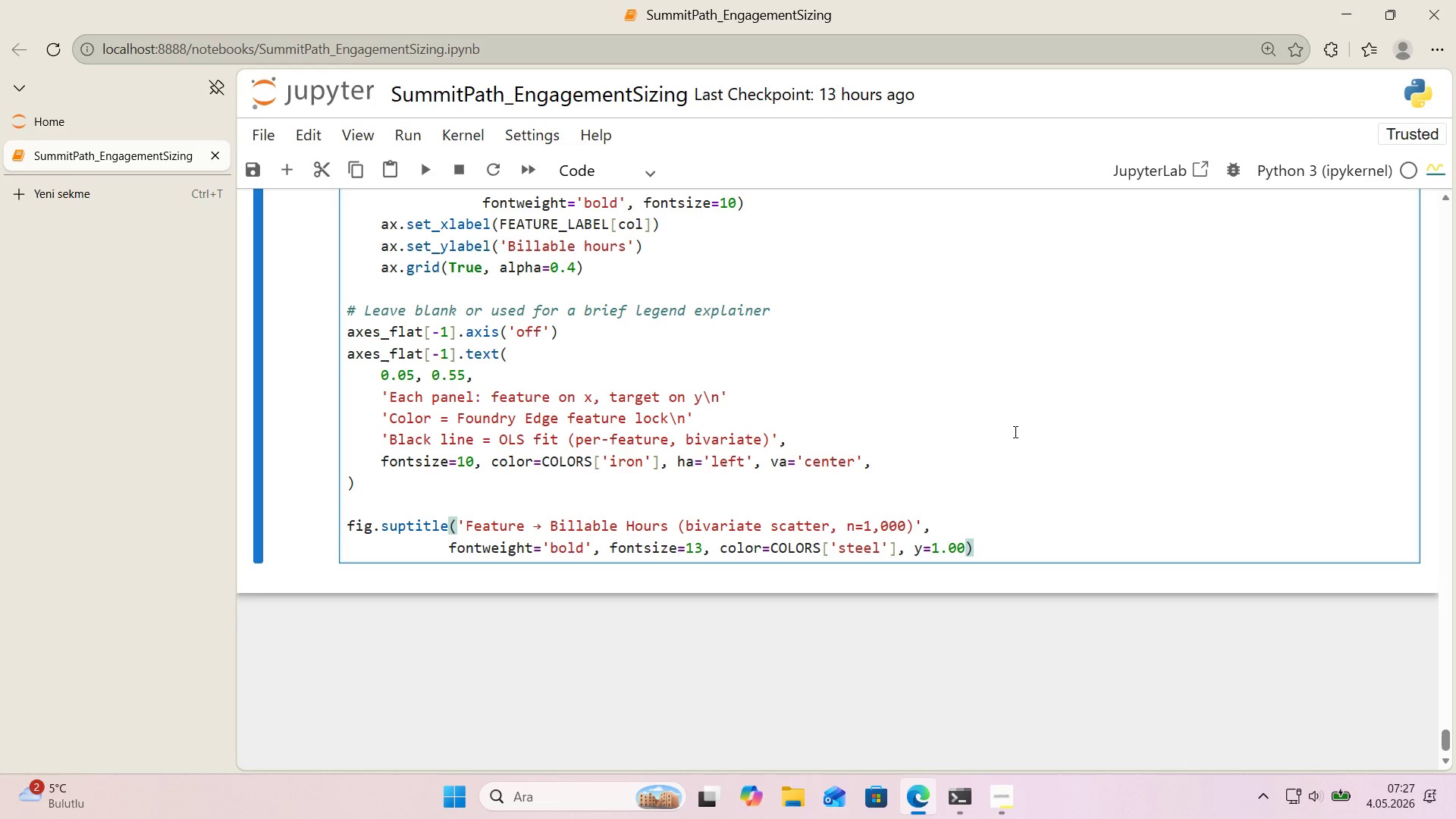 
key(Enter)
 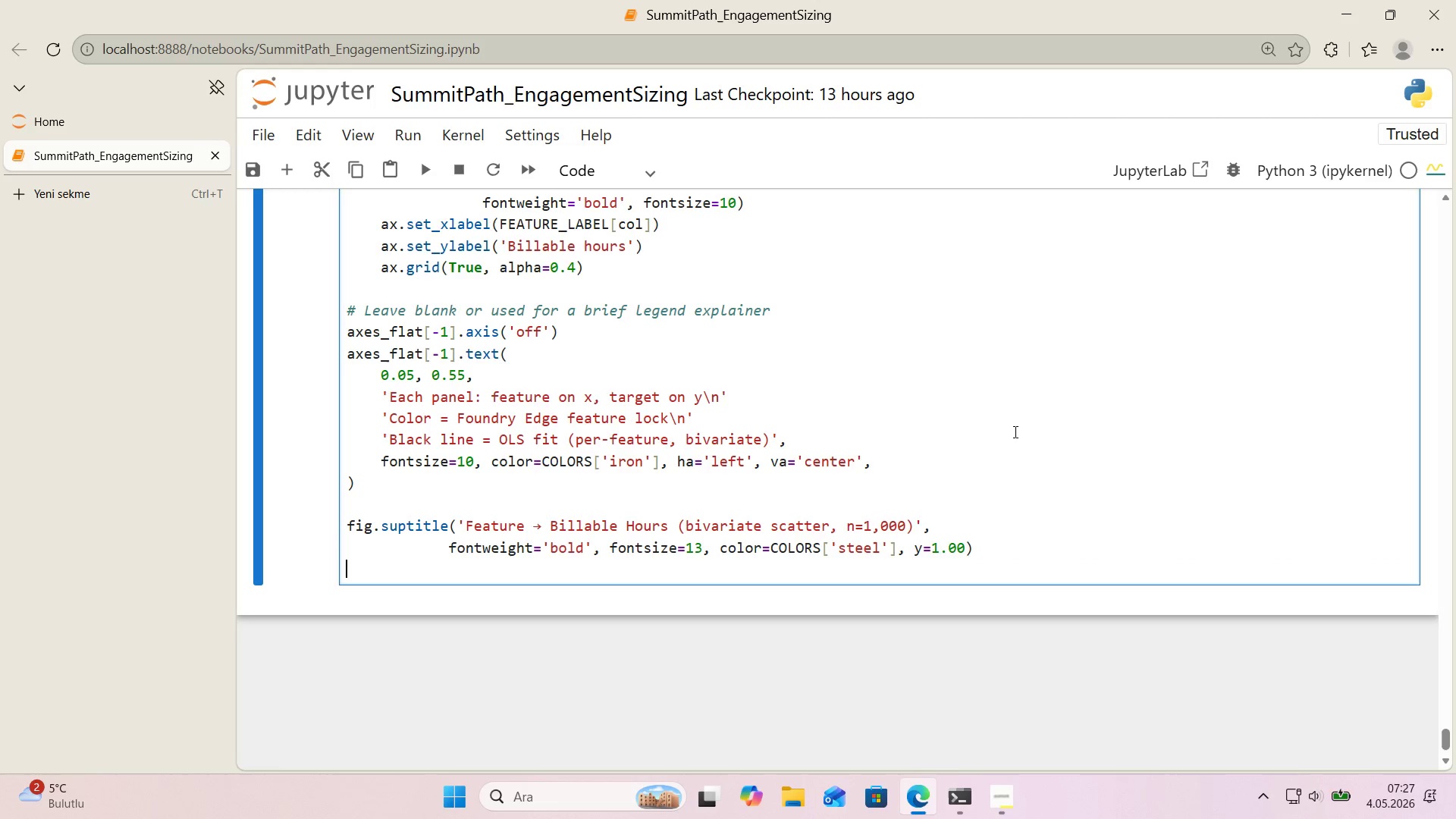 
type(plt.t'ght_layout*()
 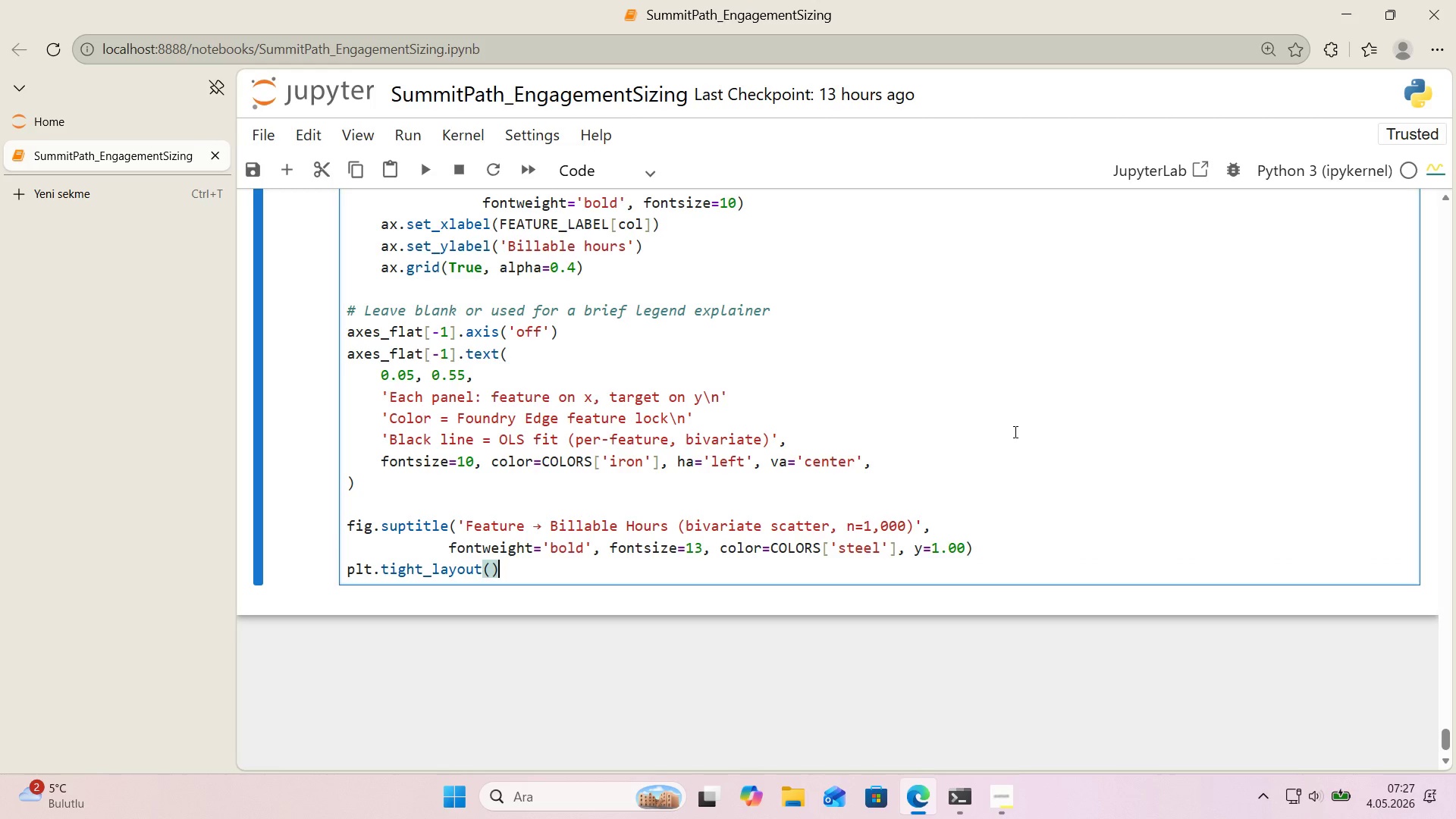 
key(Enter)
 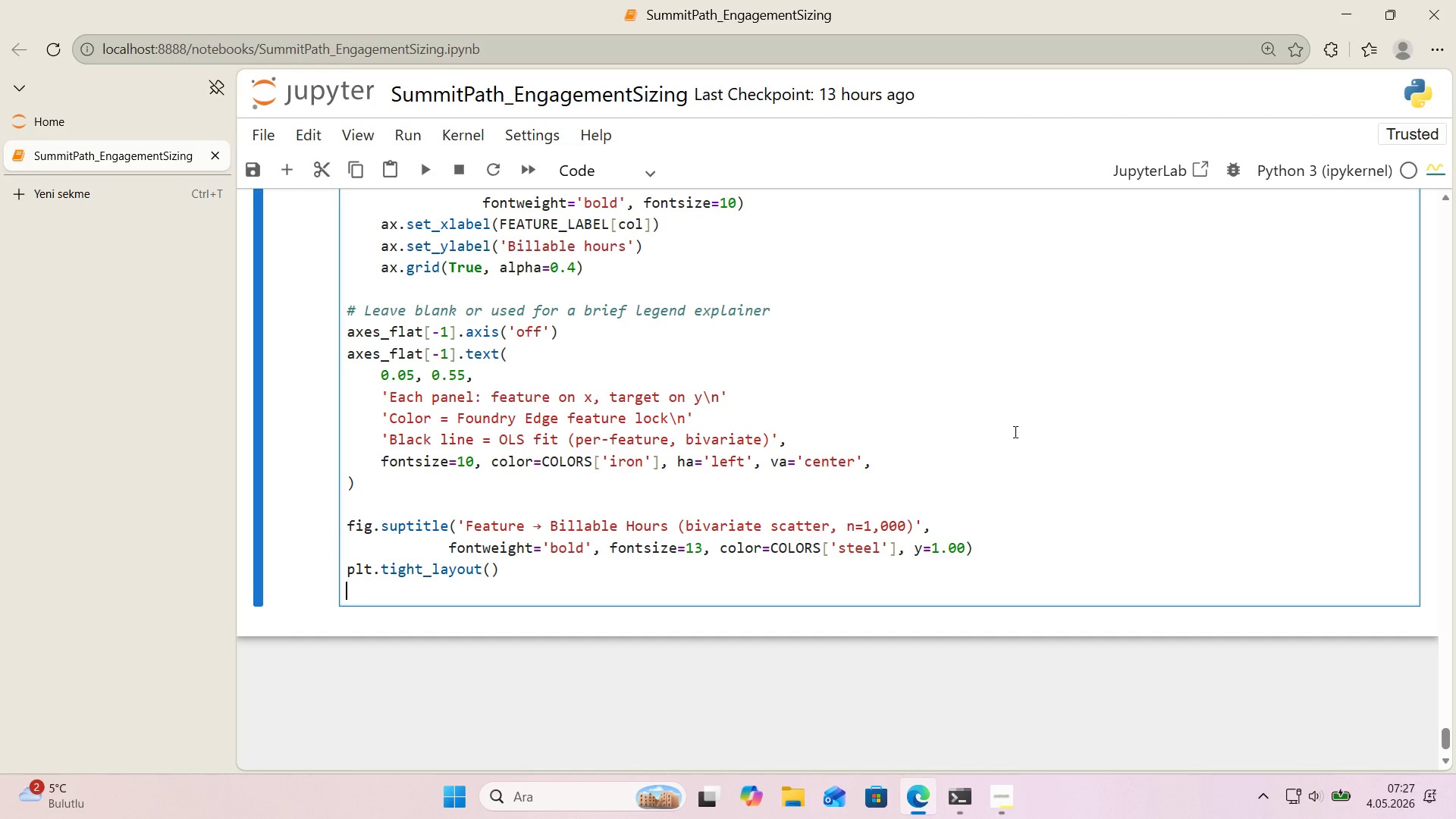 
type(plt.savef'g*()
 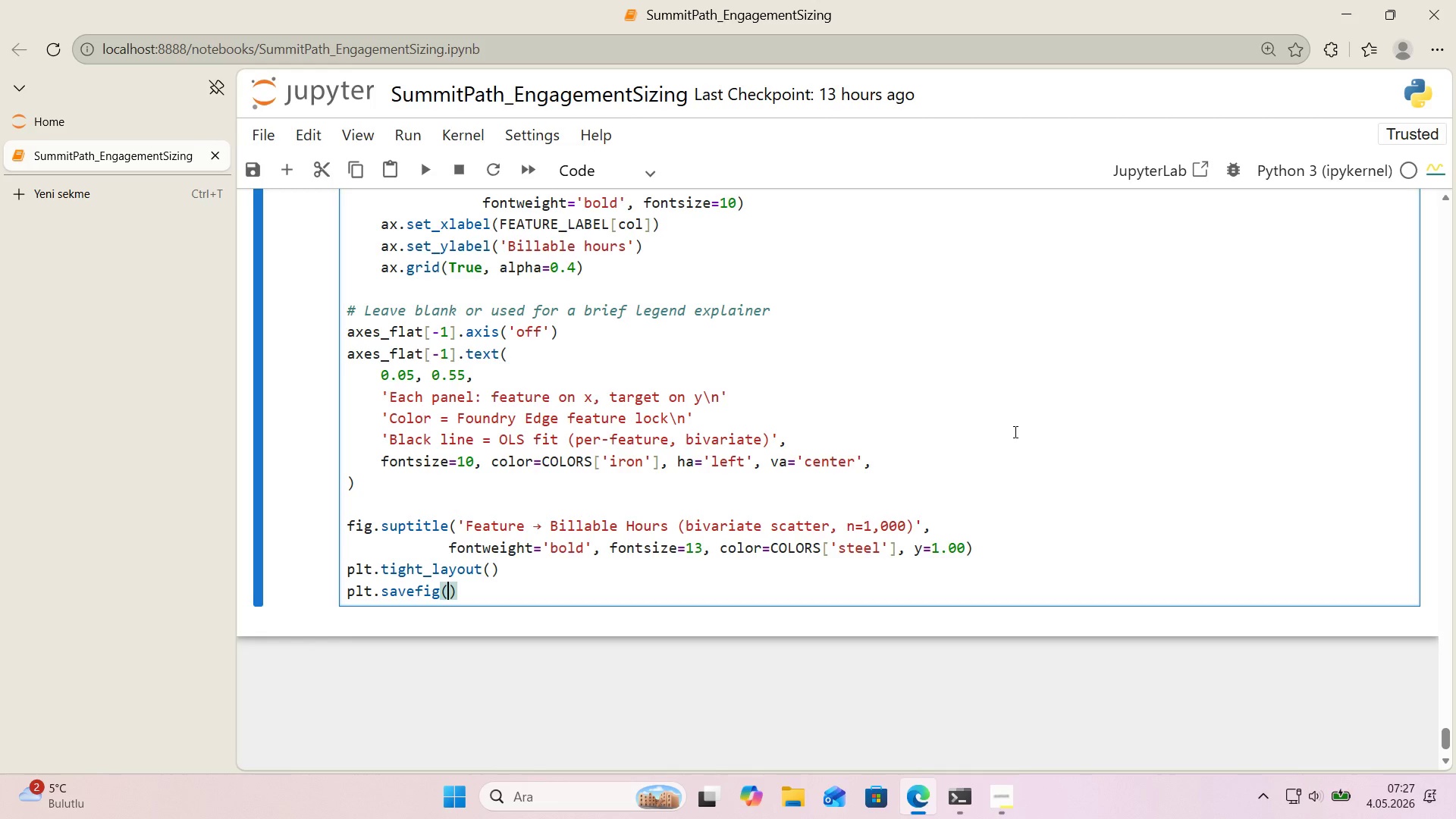 
 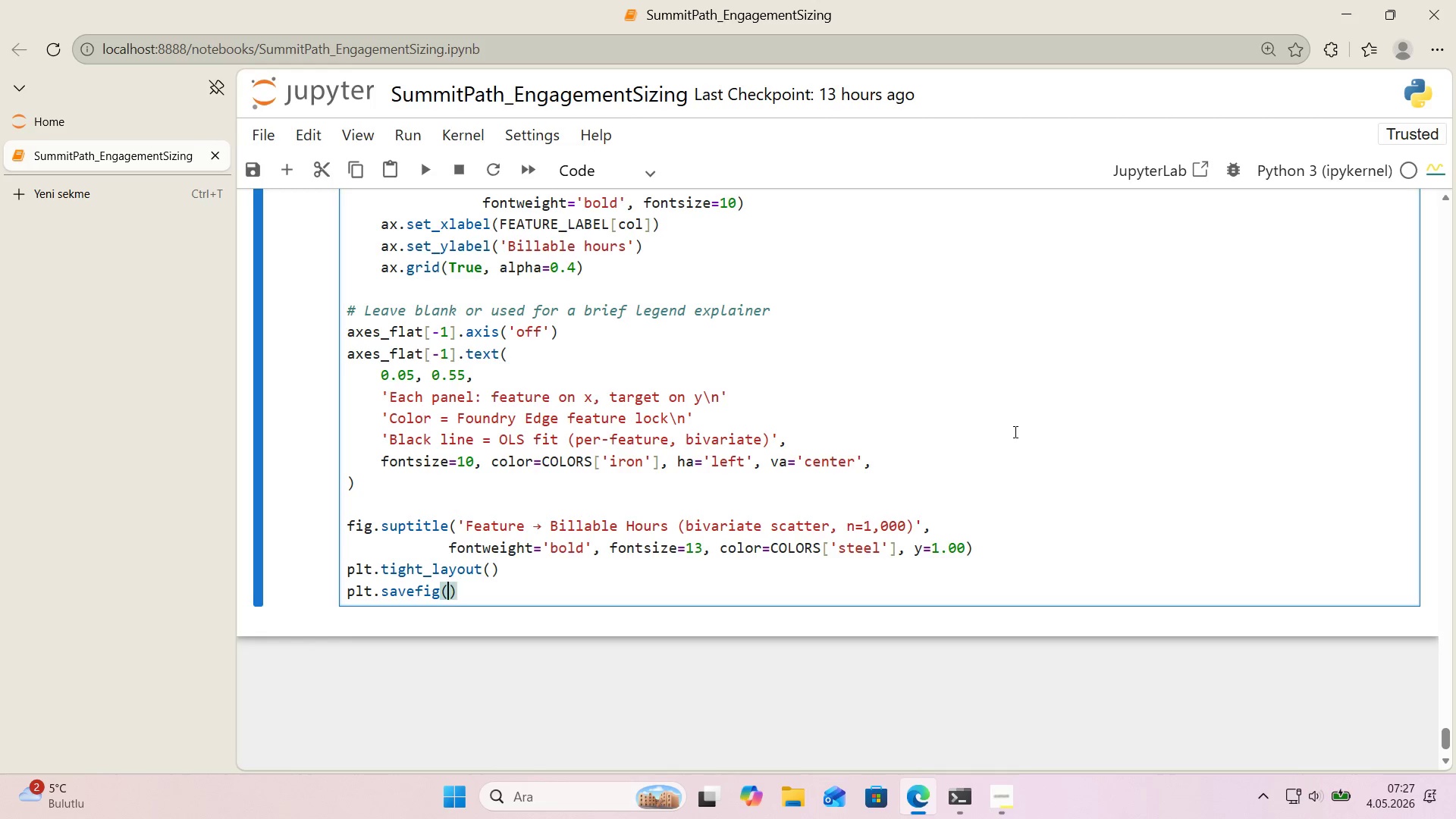 
key(ArrowLeft)
 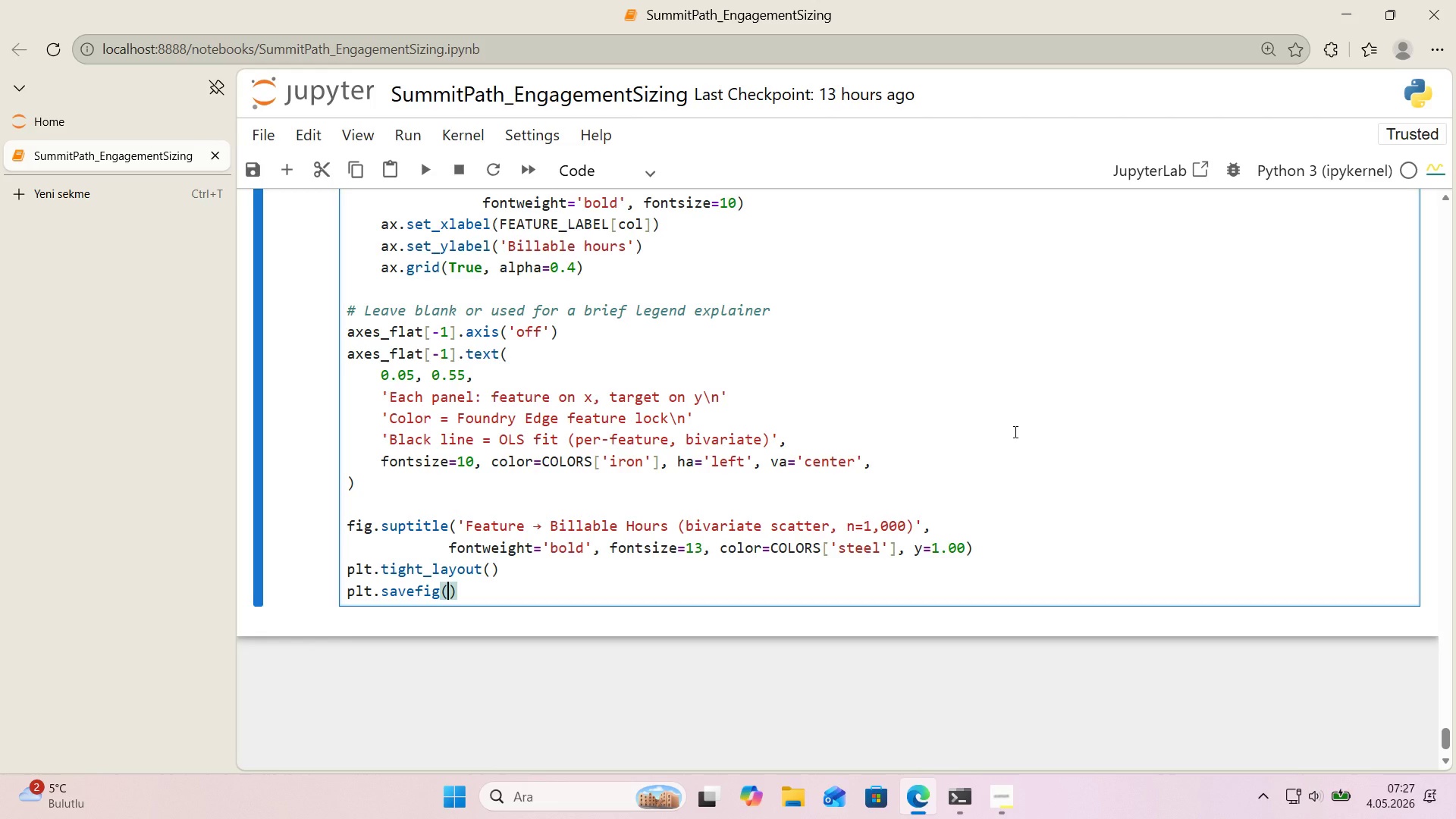 
type(os.path.jo'n*()
 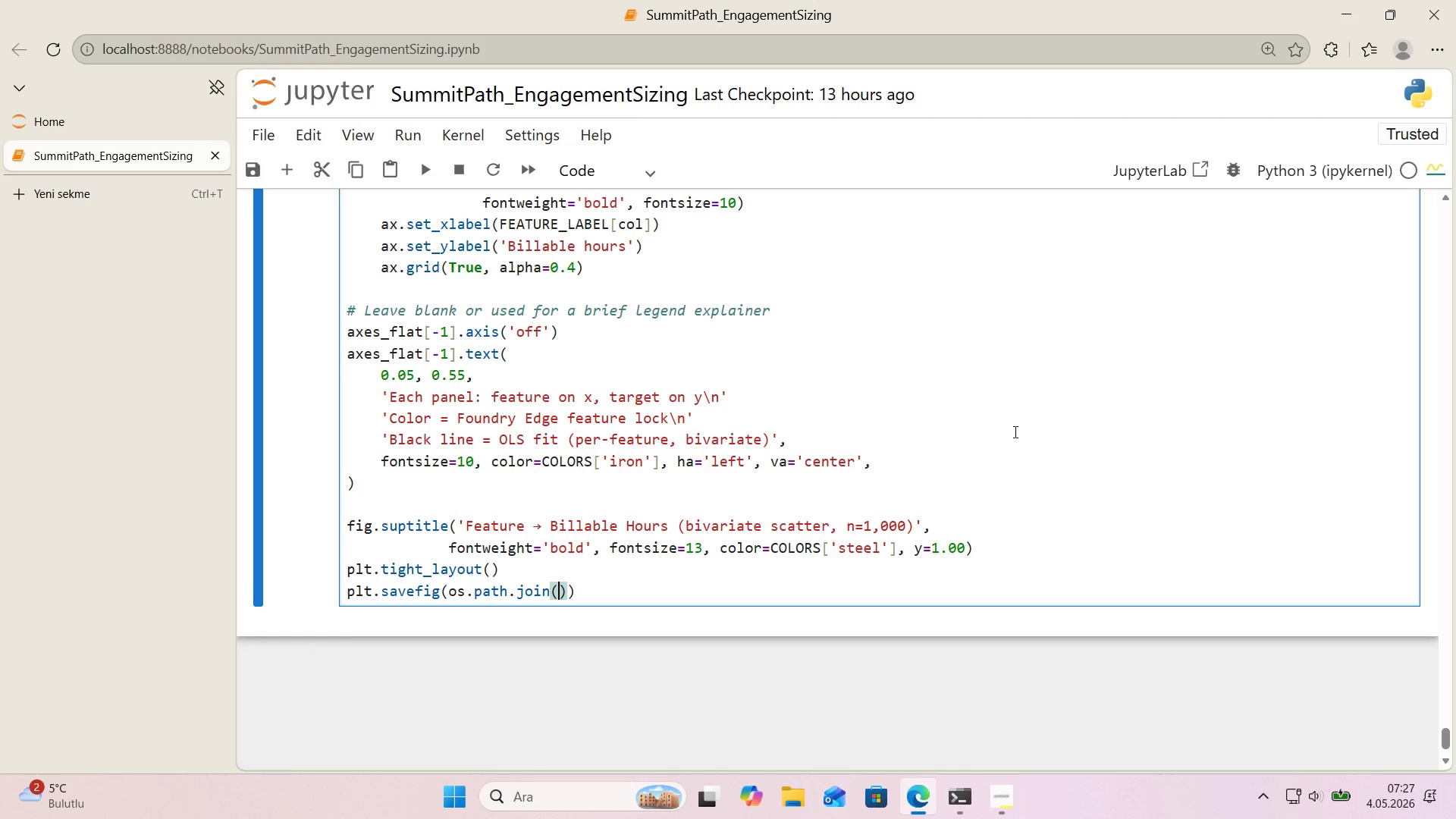 
 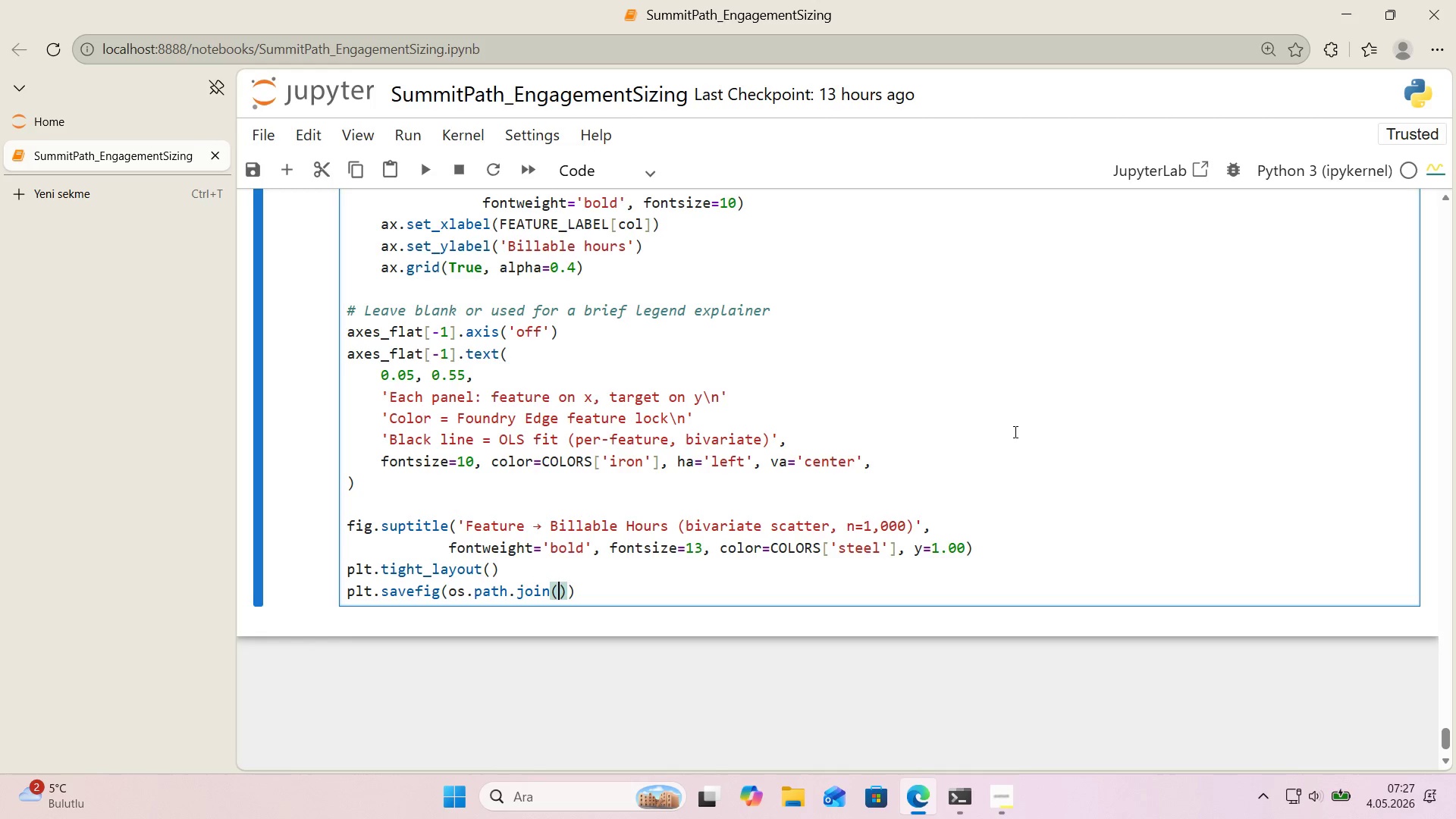 
key(ArrowLeft)
 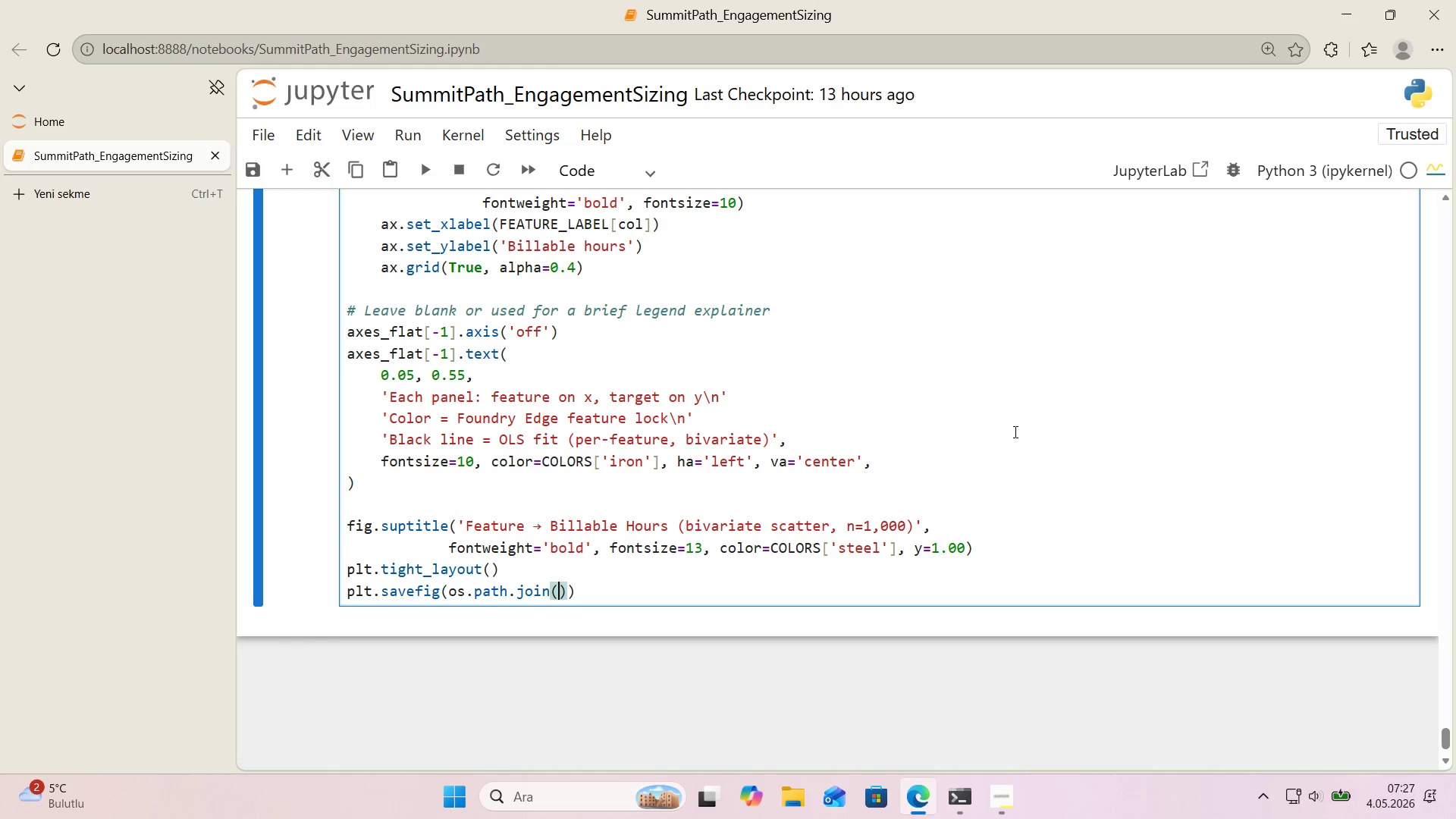 
type(OUTPUT_DIR, @@)
 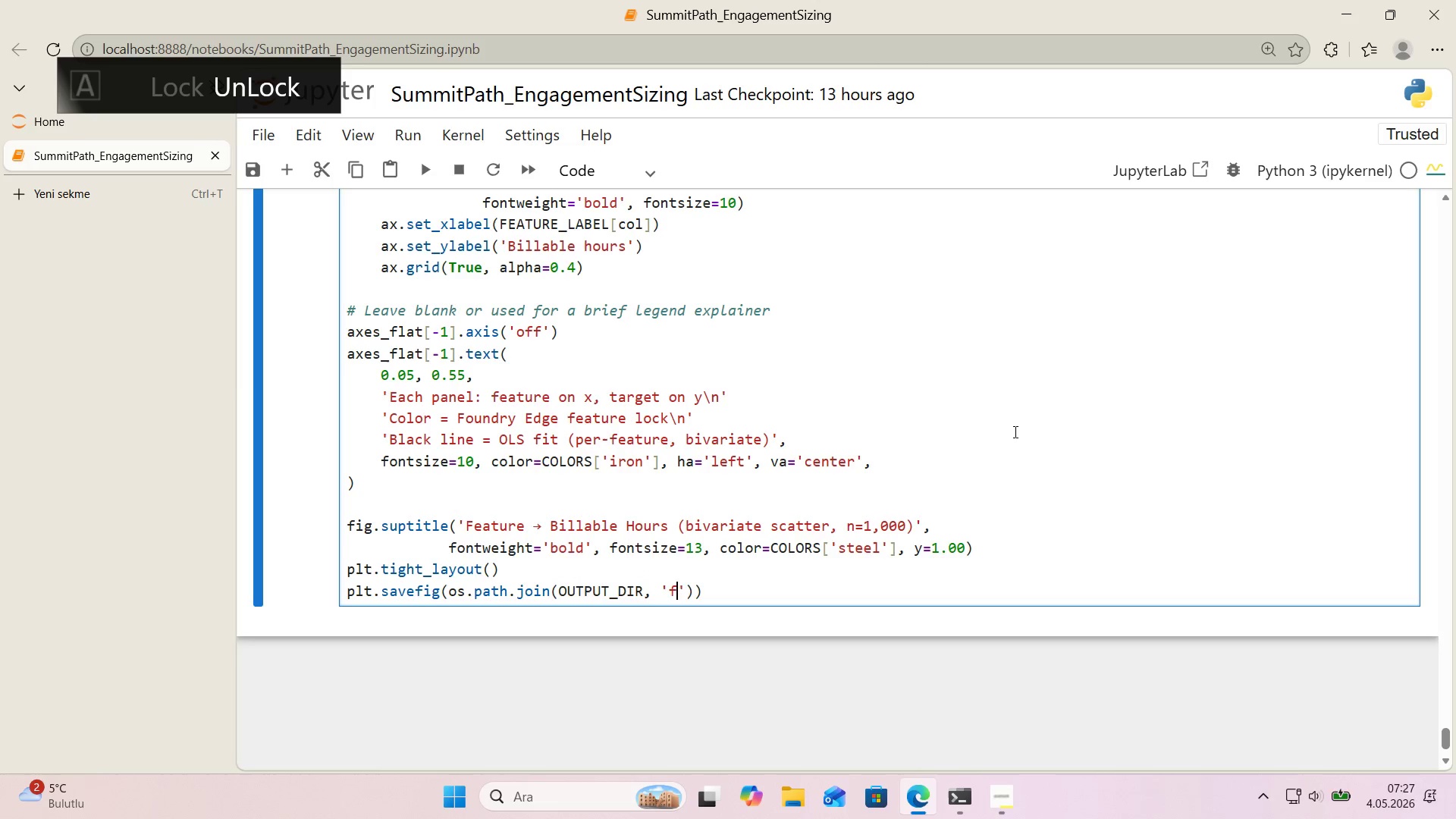 
 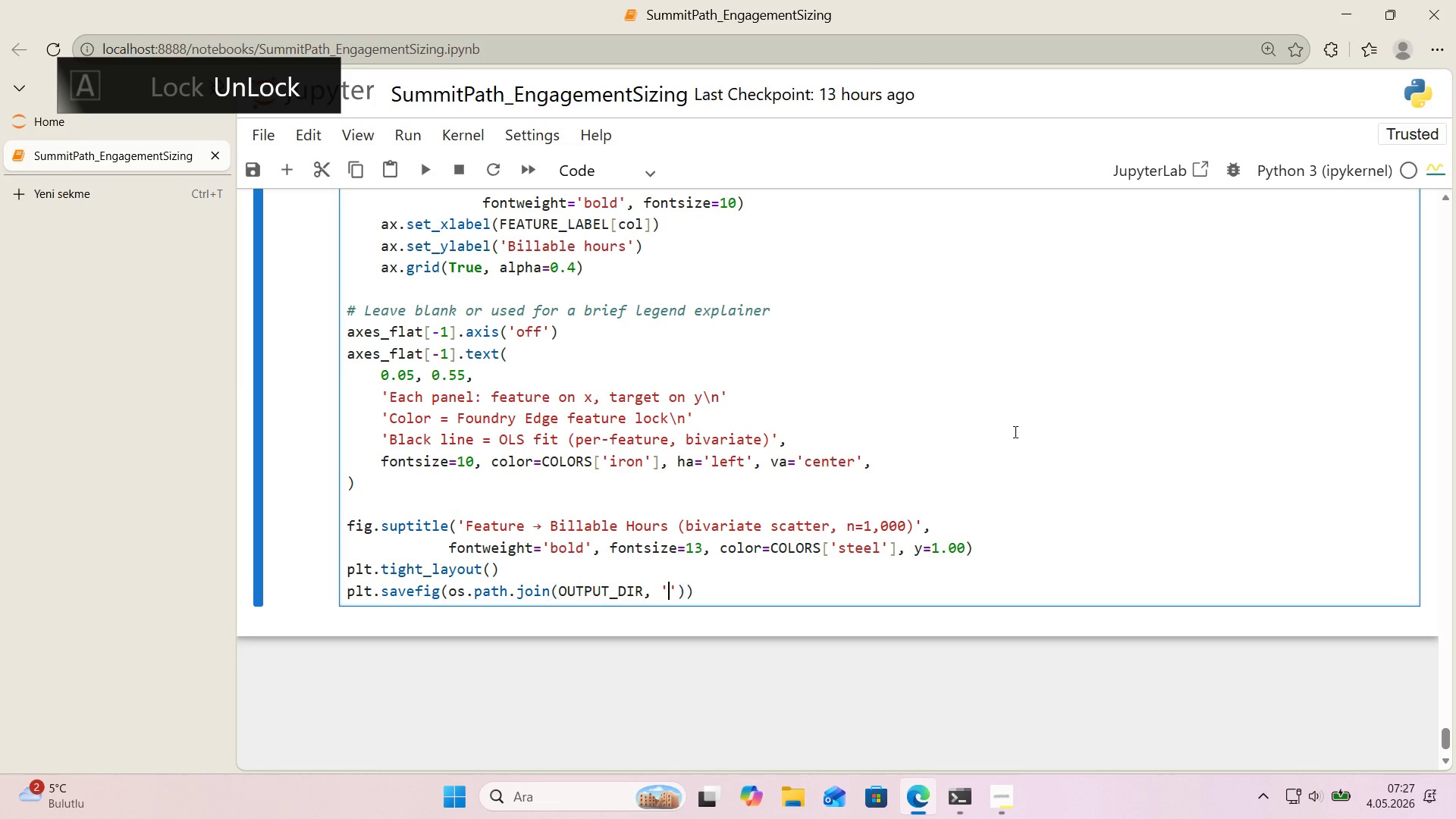 
key(ArrowLeft)
 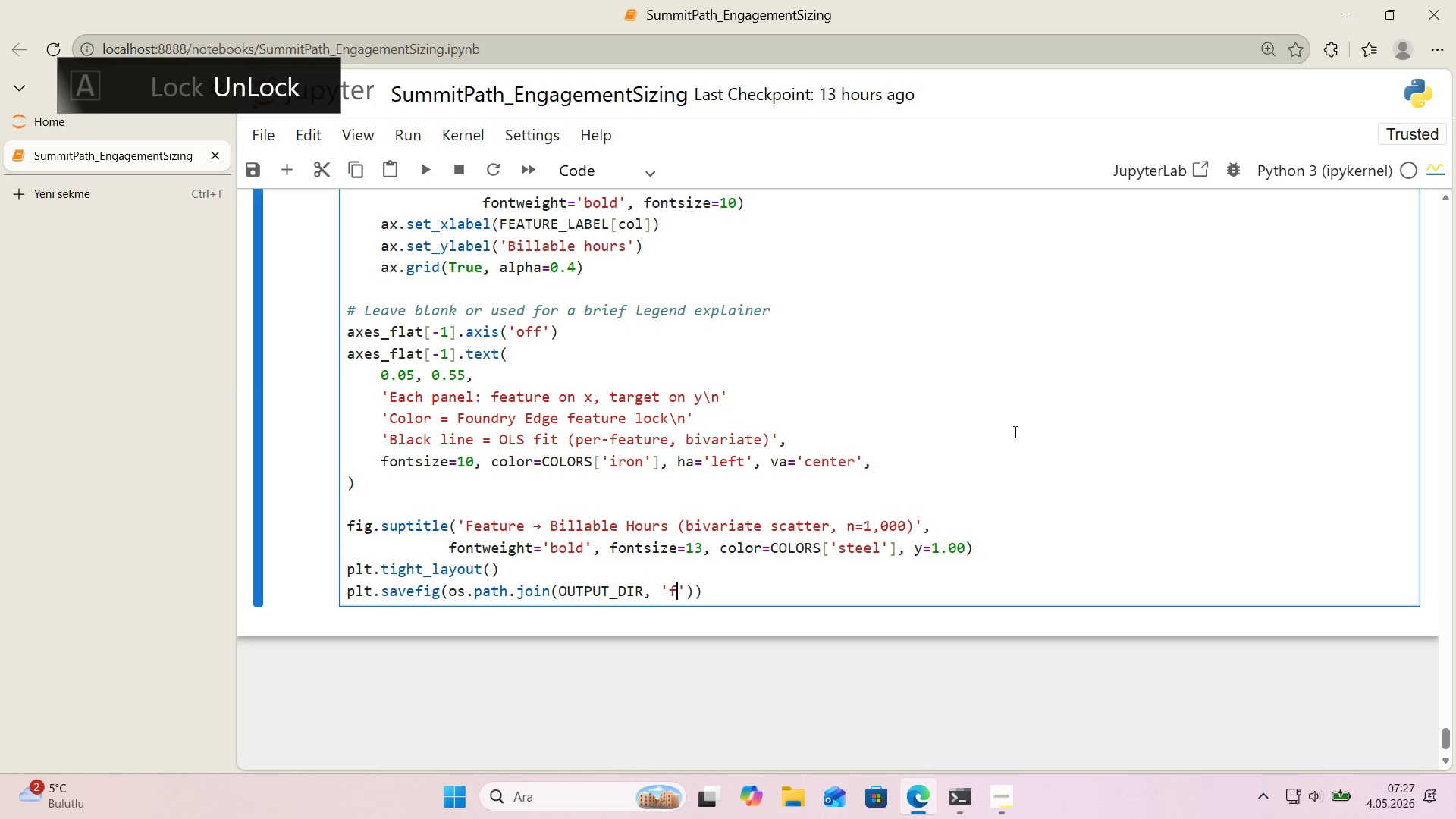 
type(f'g_04_feature_target_gr'd.png)
 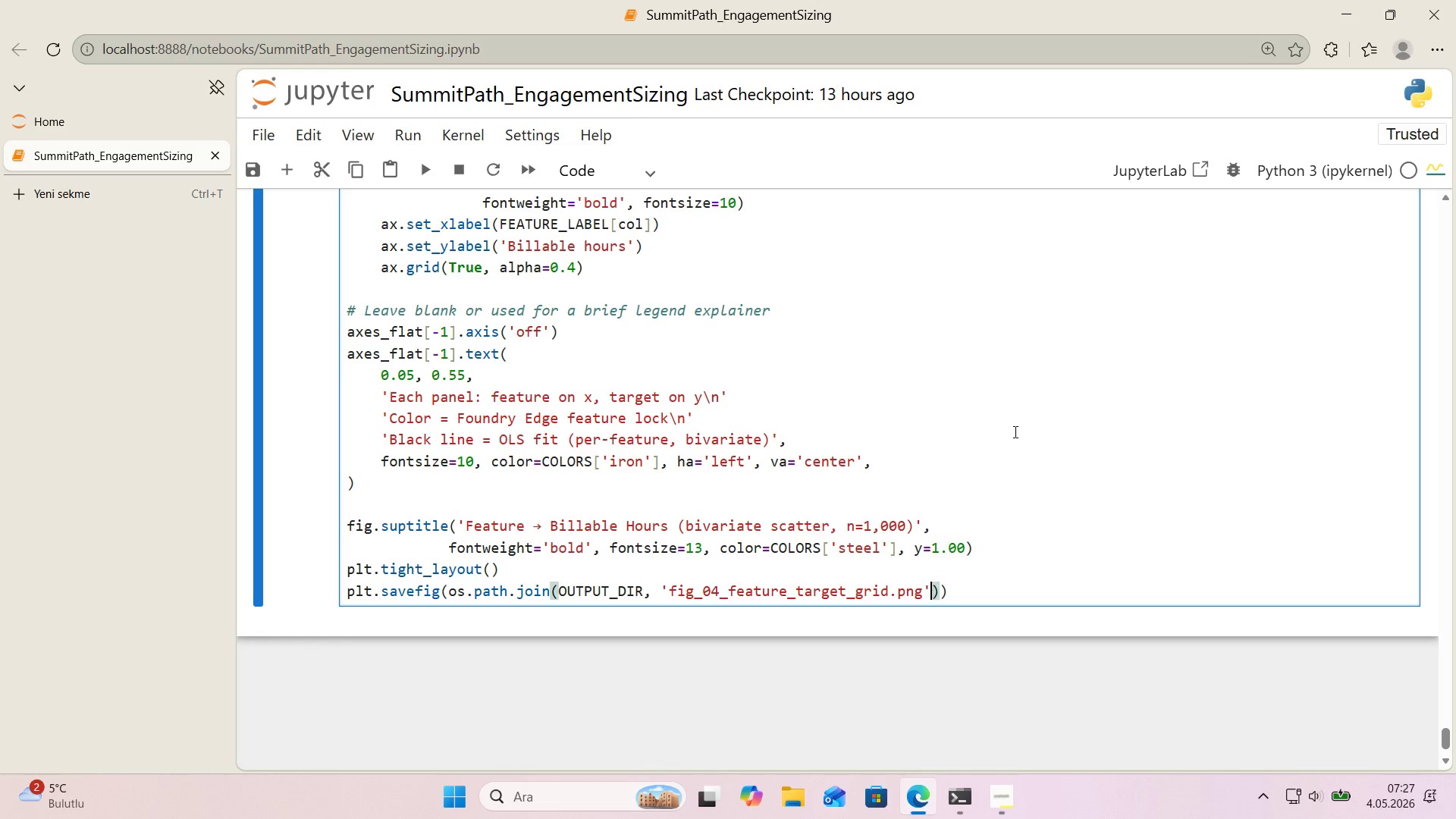 
key(ArrowRight)
 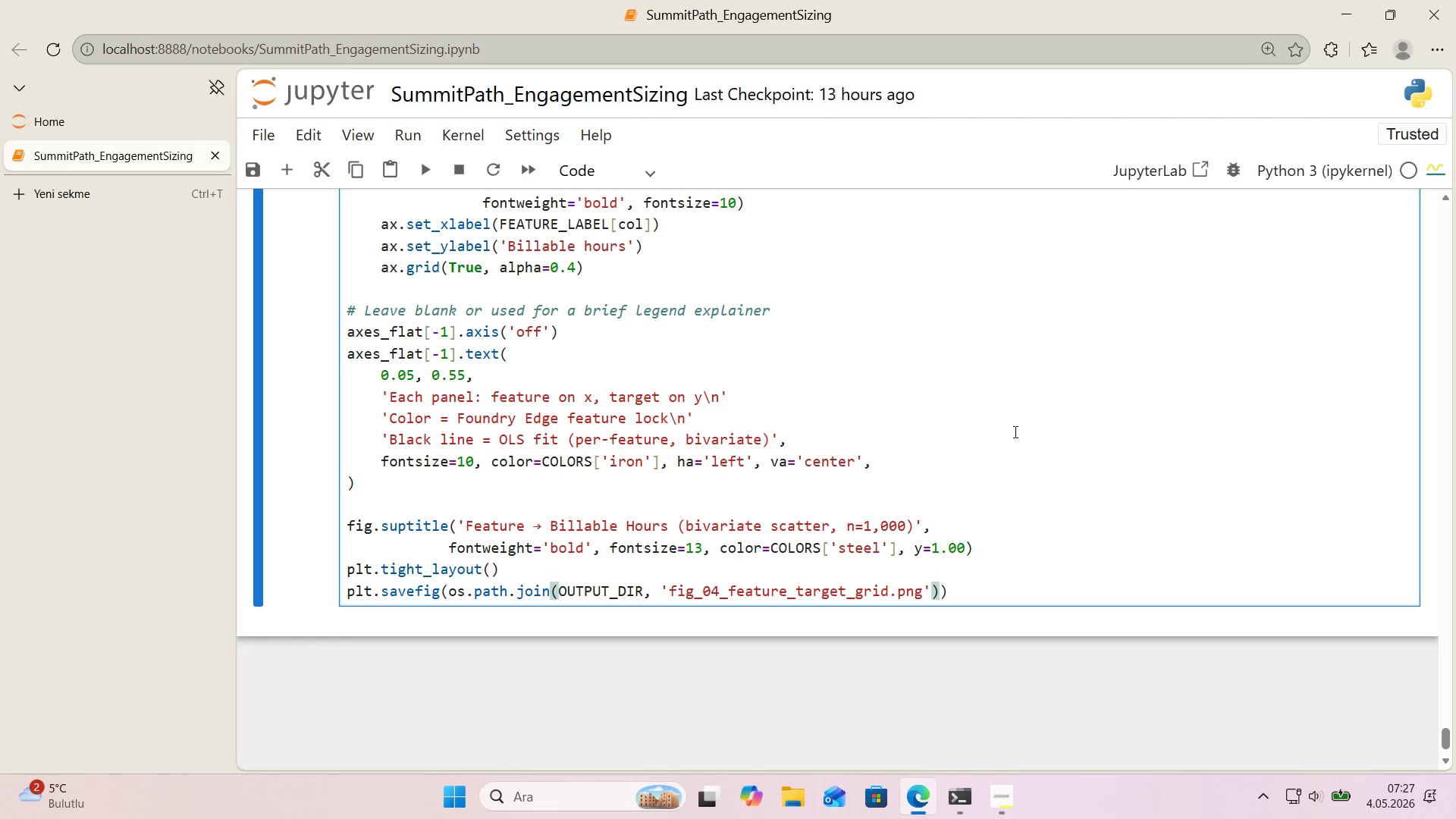 
key(ArrowRight)
 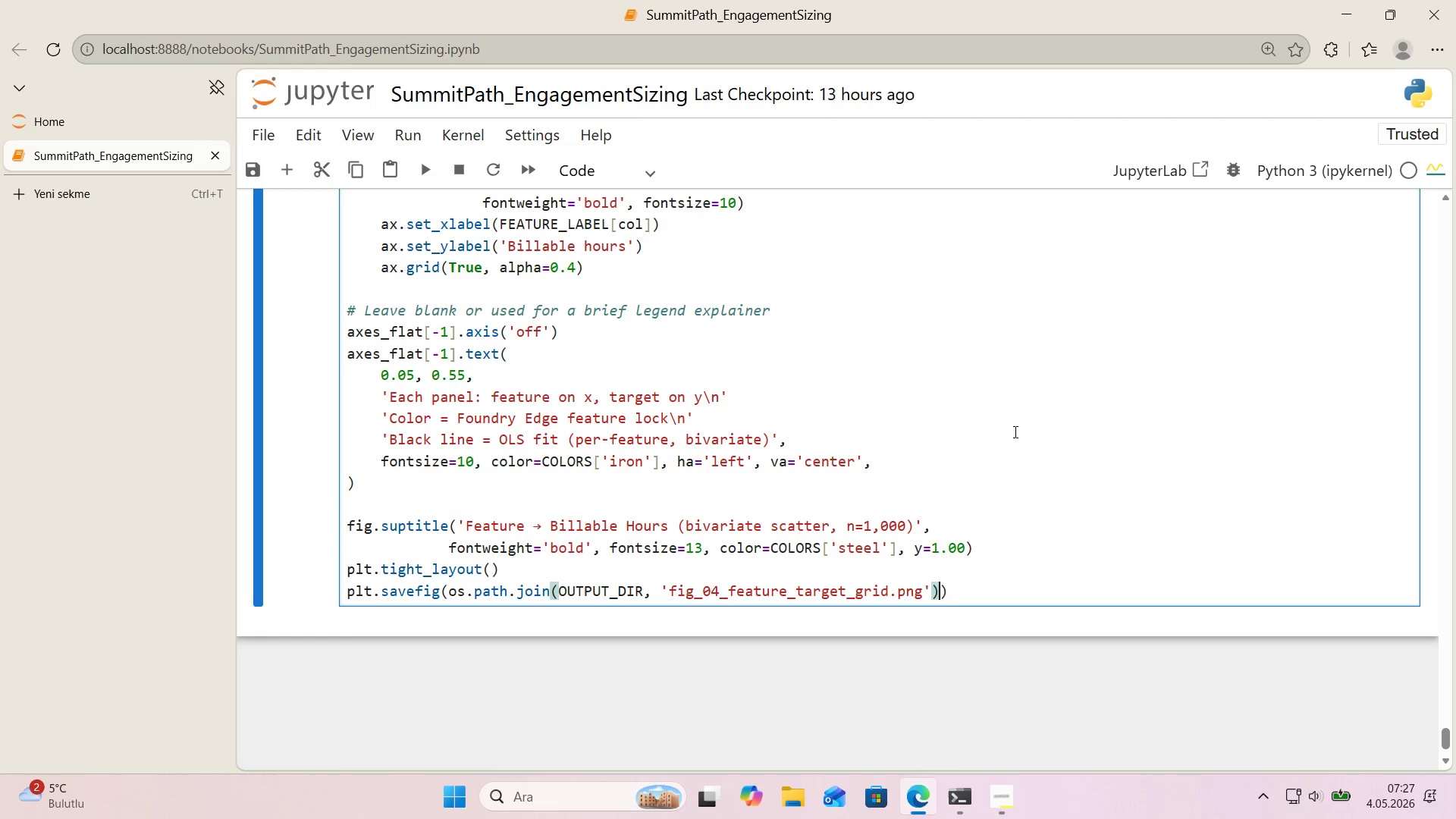 
key(Comma)
 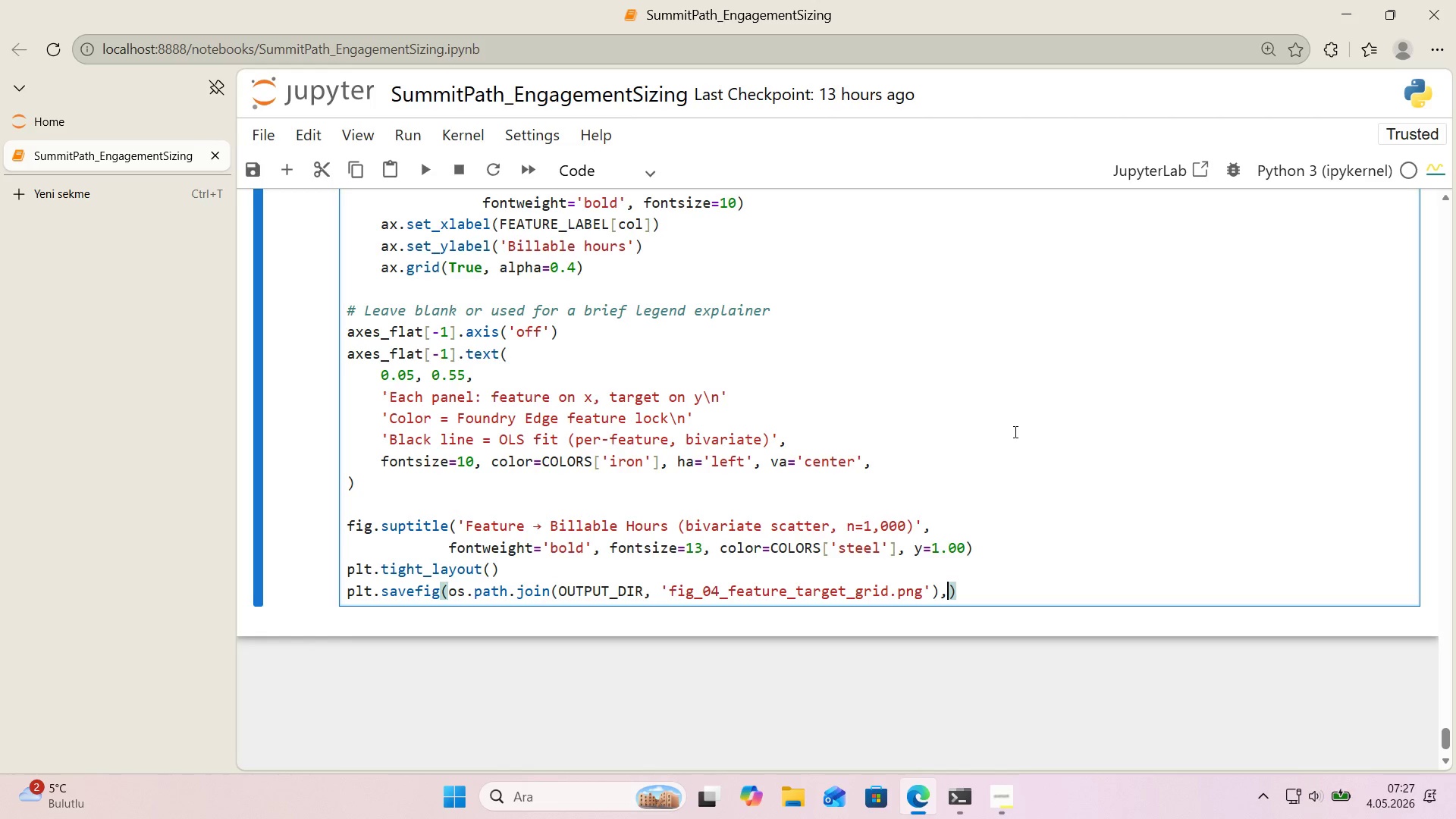 
key(Enter)
 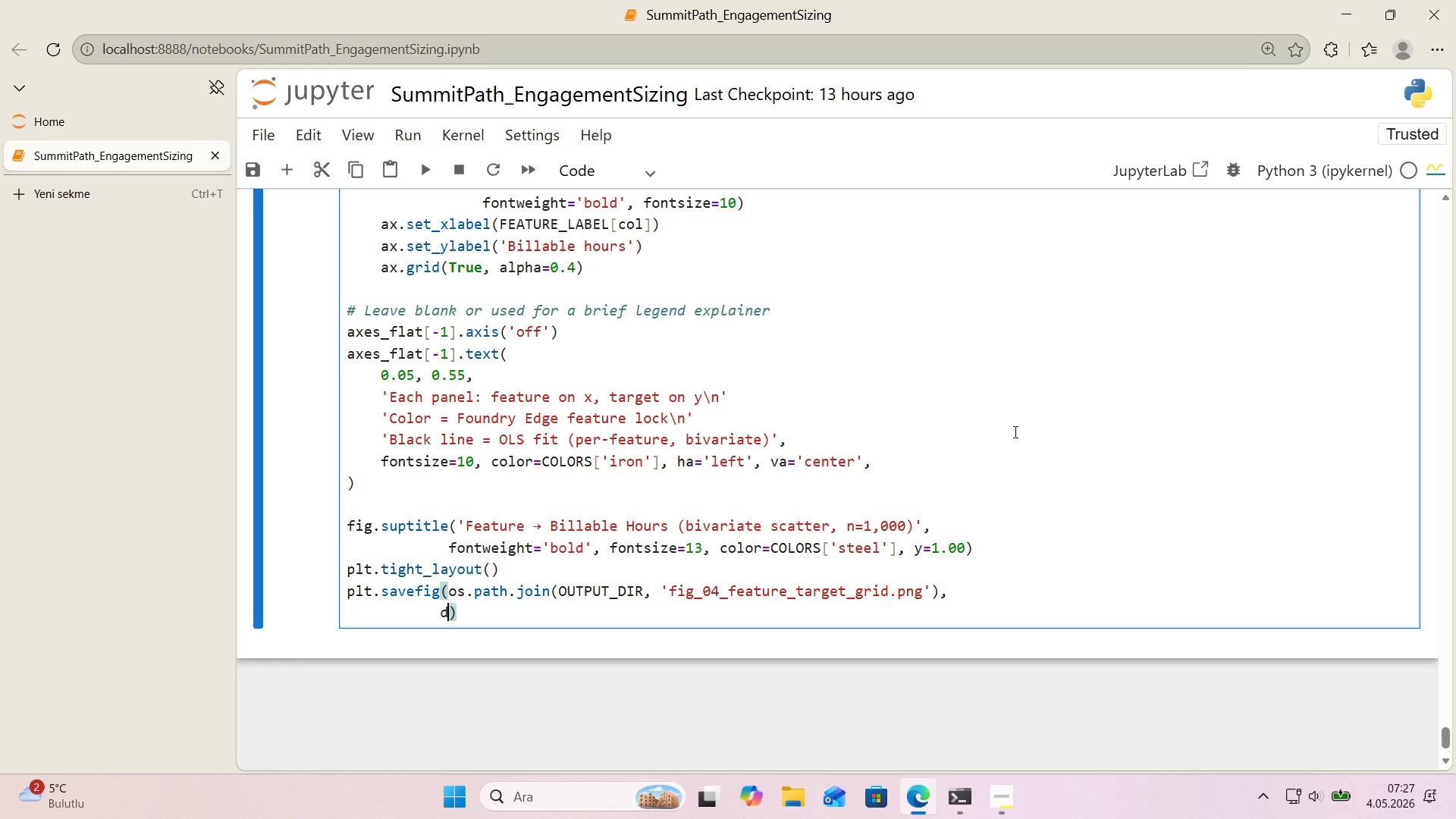 
type(dp')150, bbox_'ncjes)
key(Backspace)
key(Backspace)
key(Backspace)
type(hes)@@)
 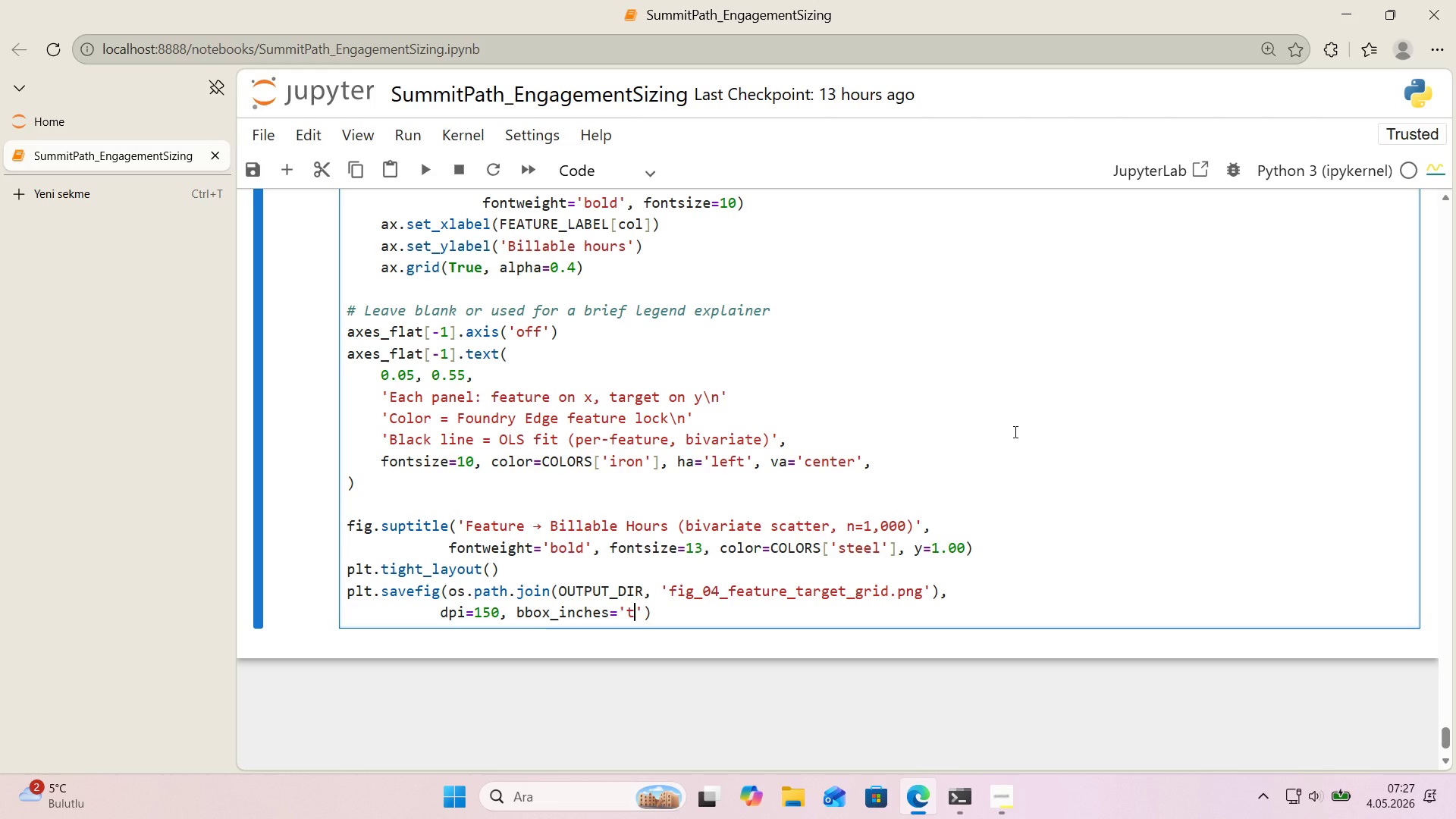 
 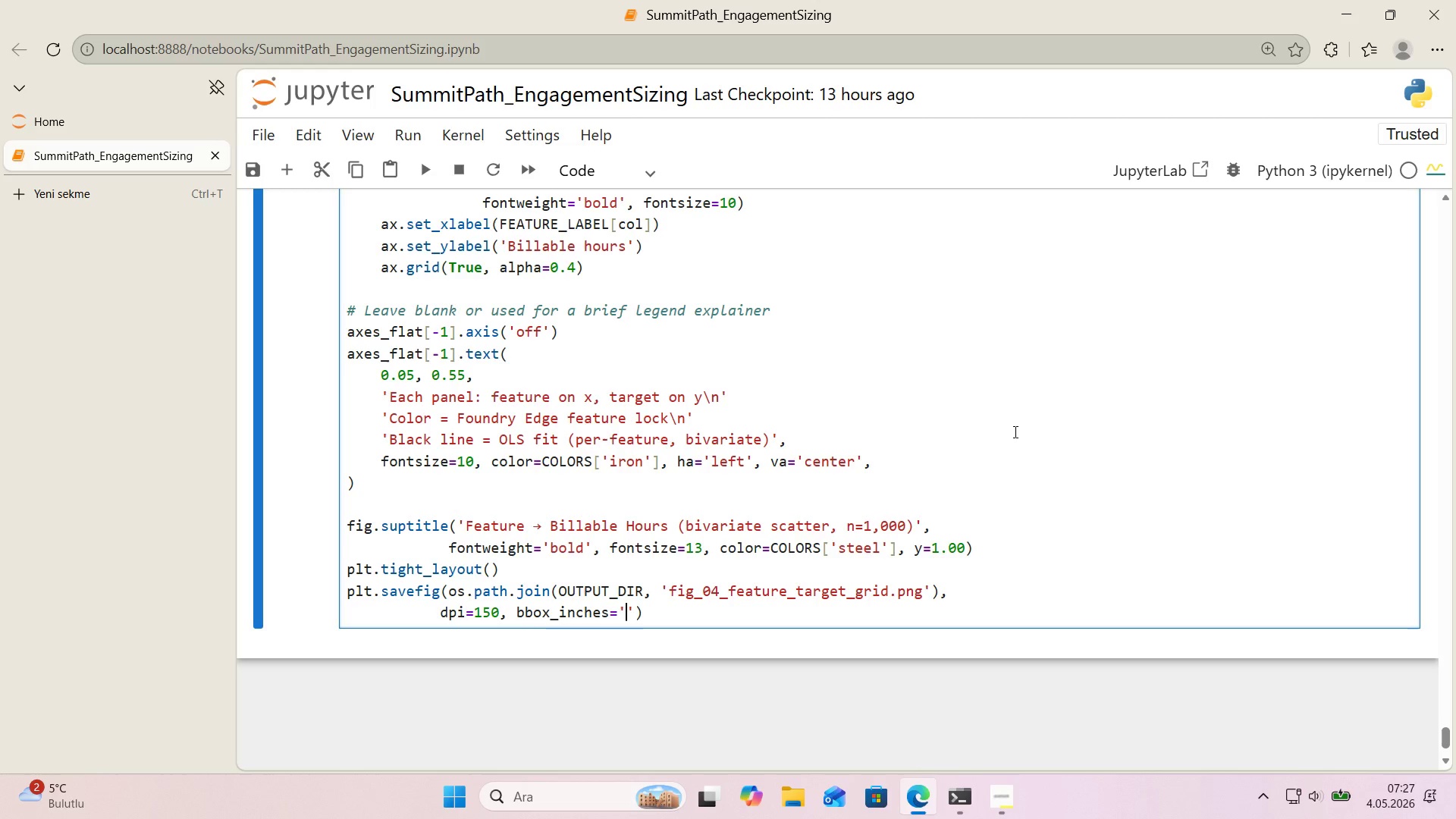 
key(ArrowLeft)
 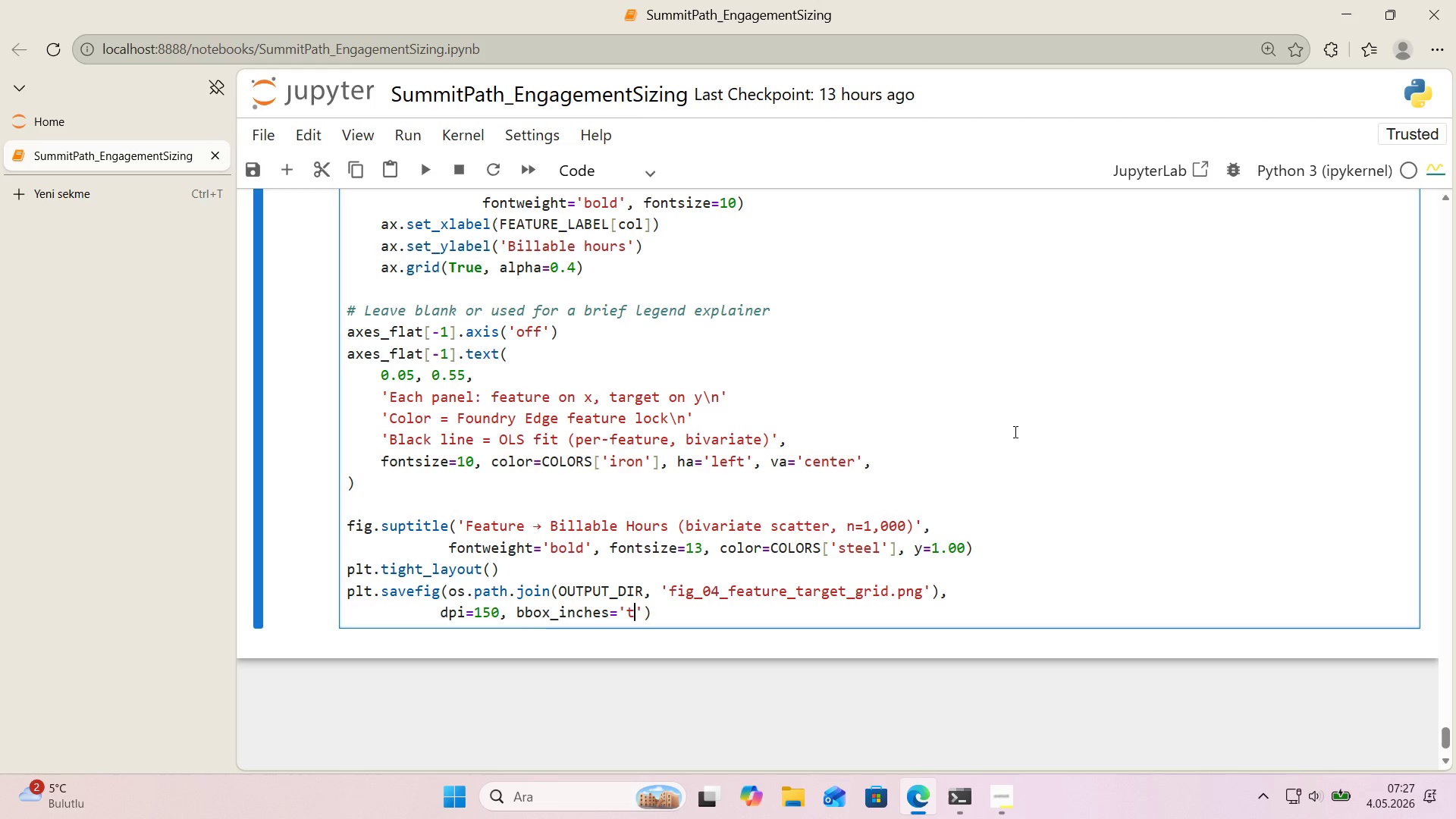 
type(t'ght)
 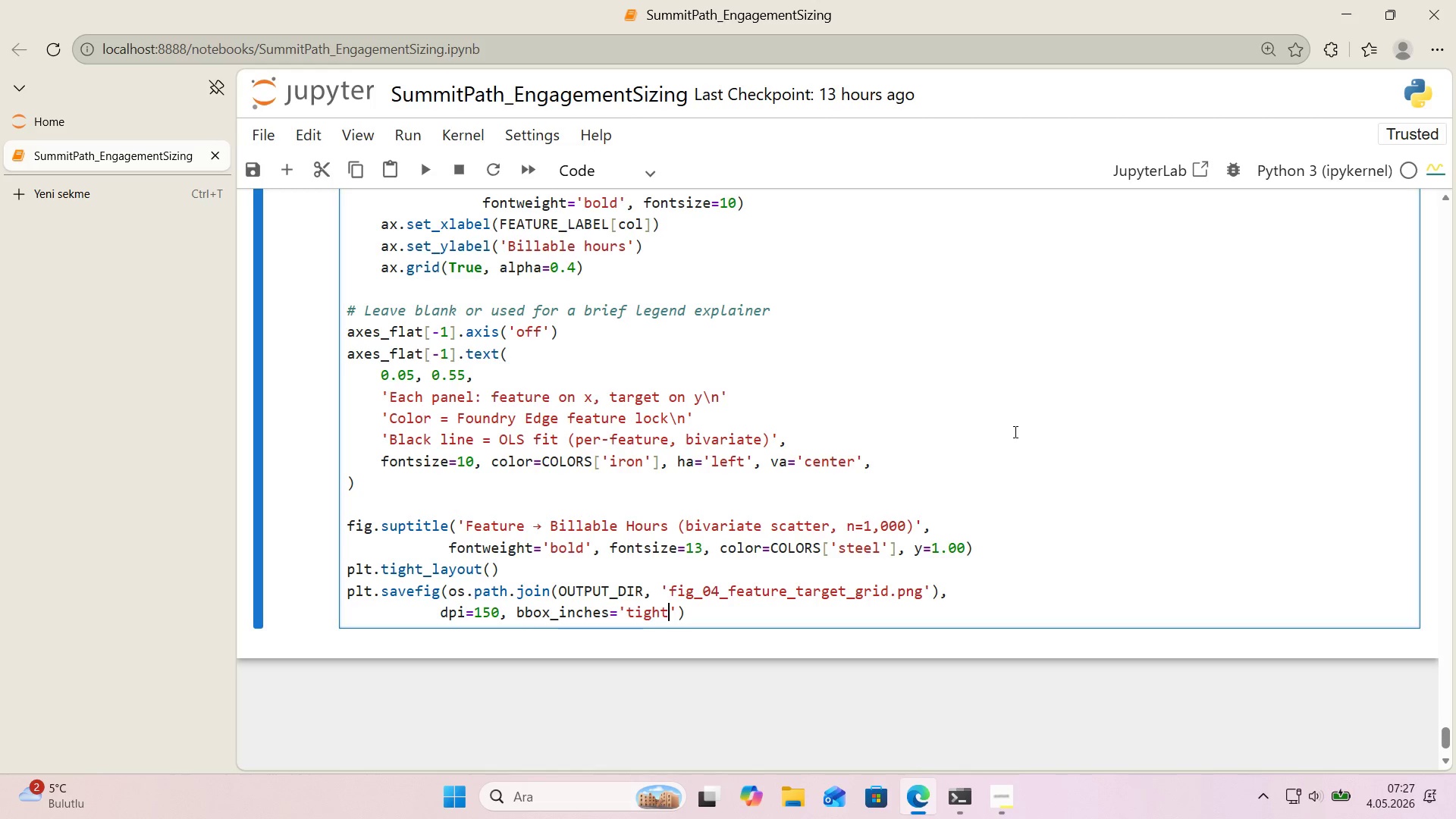 
key(ArrowRight)
 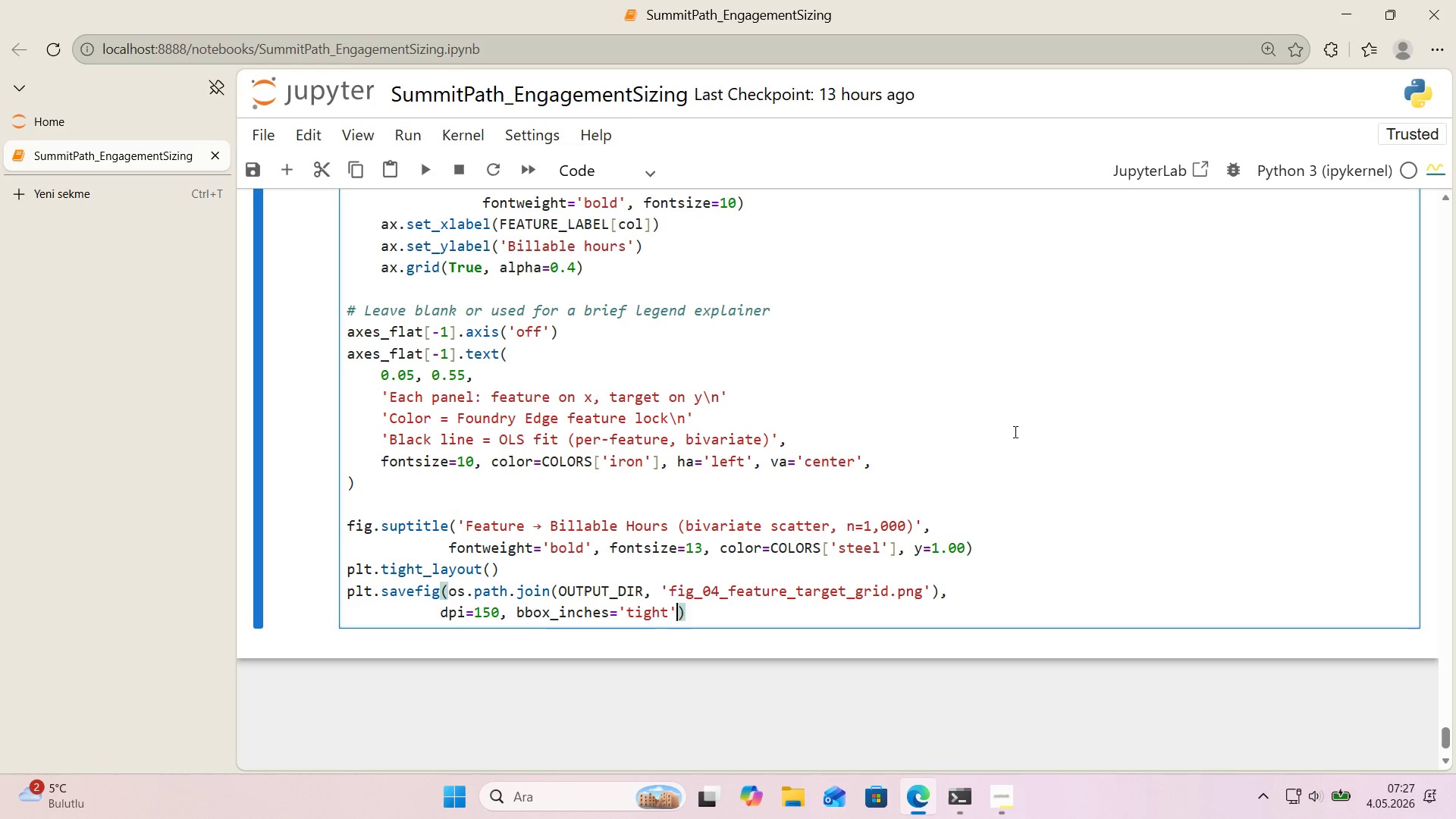 
type(, facecolor)COLORS)
 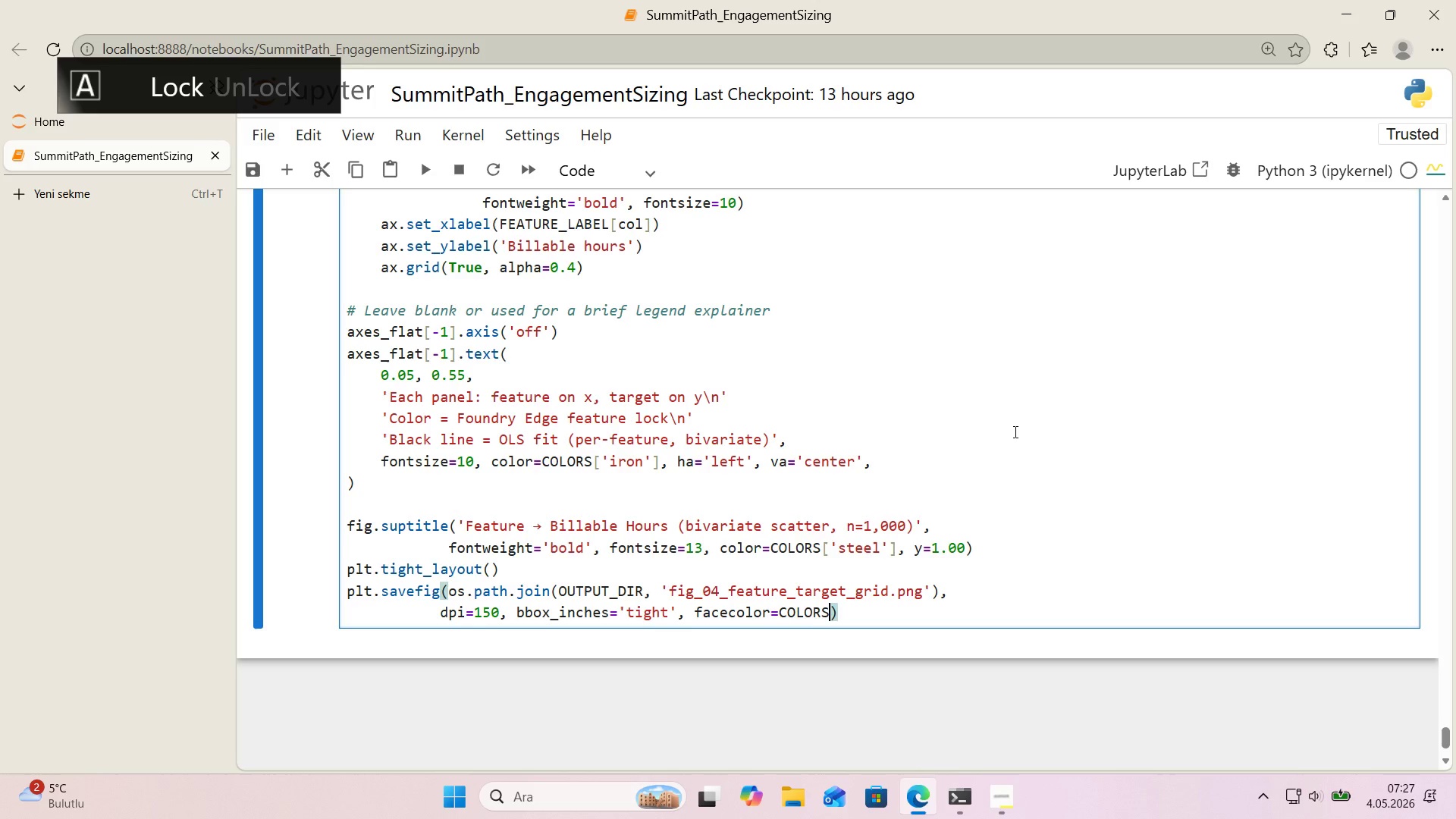 
key(Alt+Control+8)
 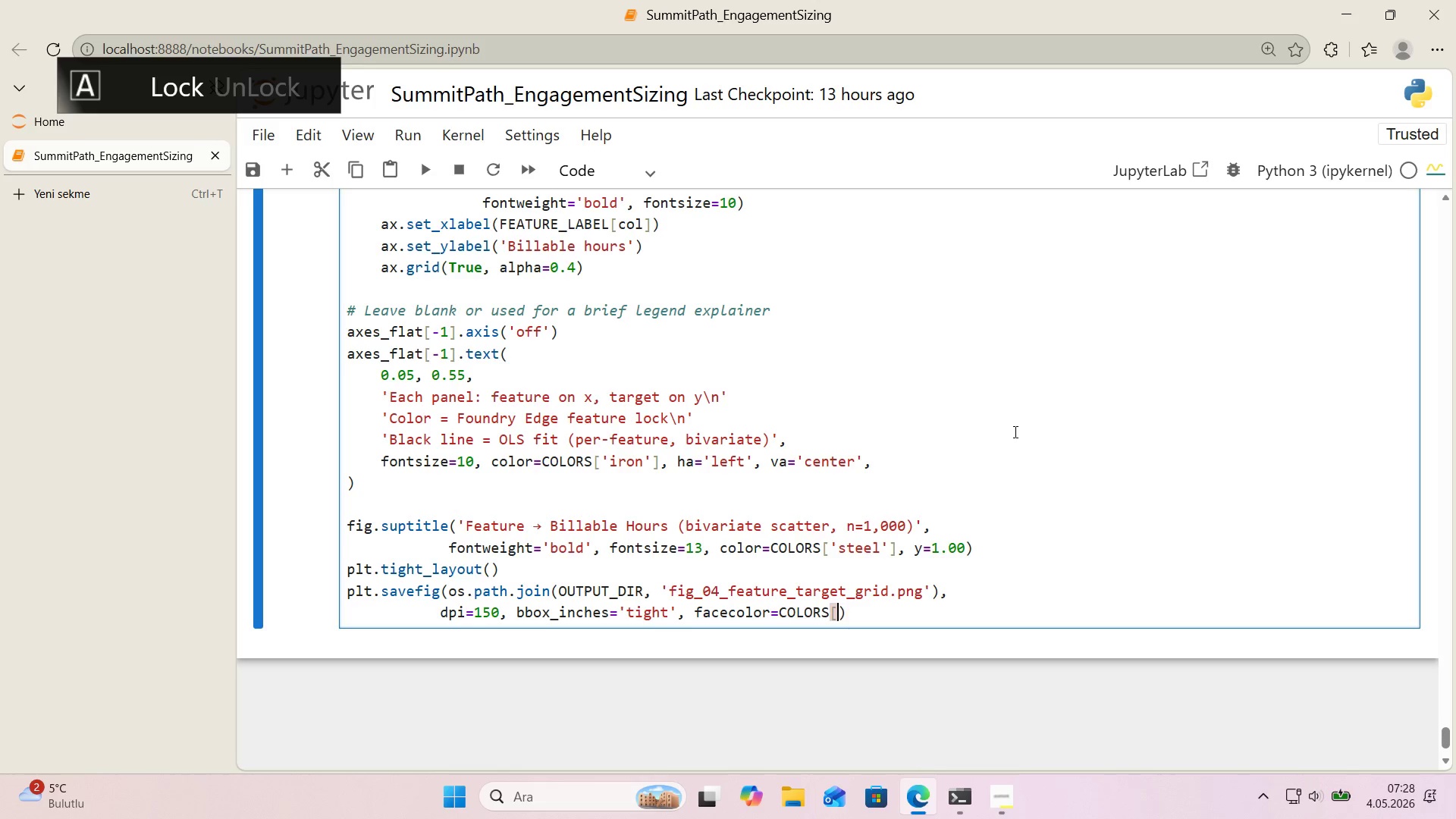 
key(Alt+Control+9)
 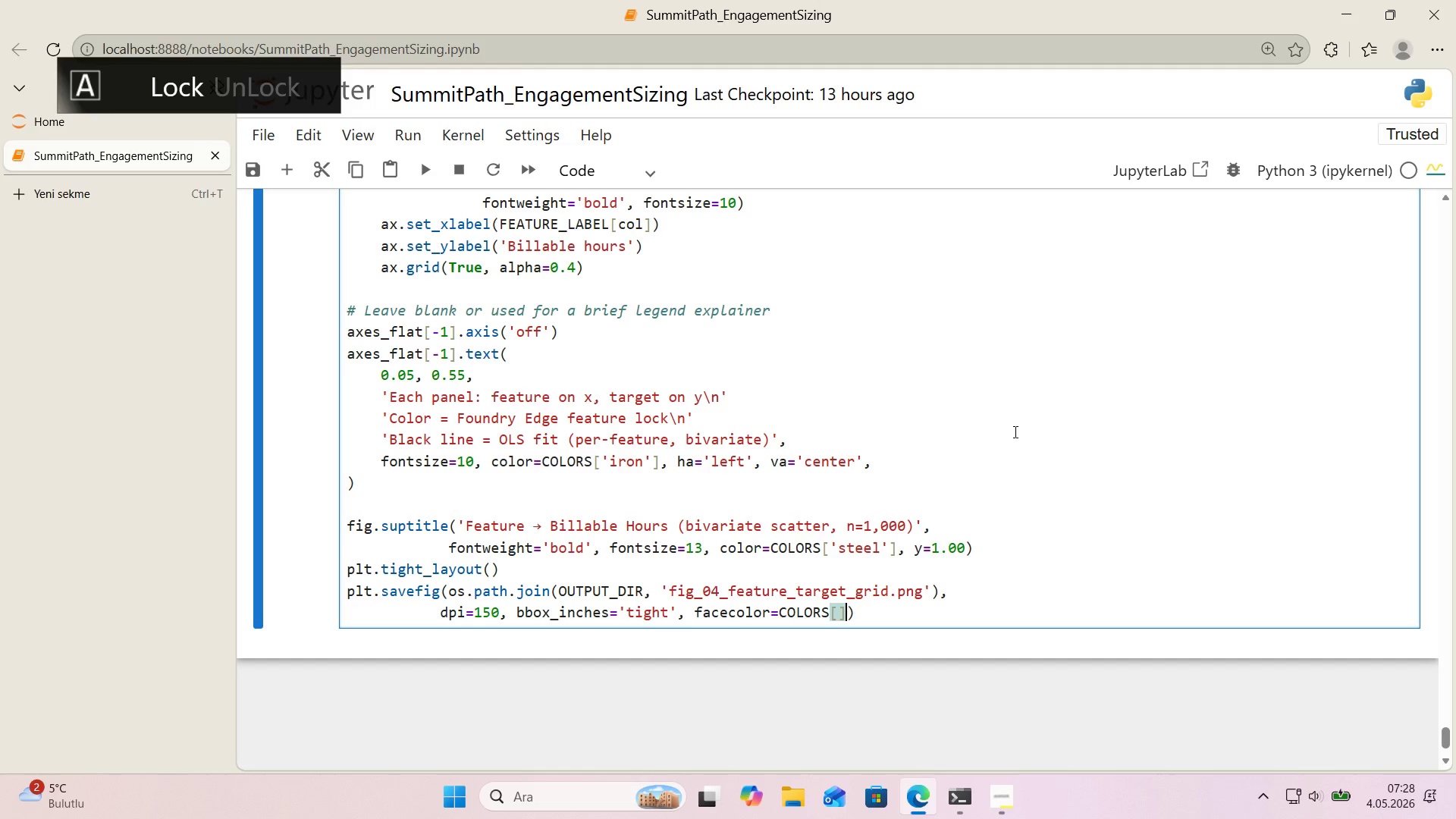 
key(CapsLock)
 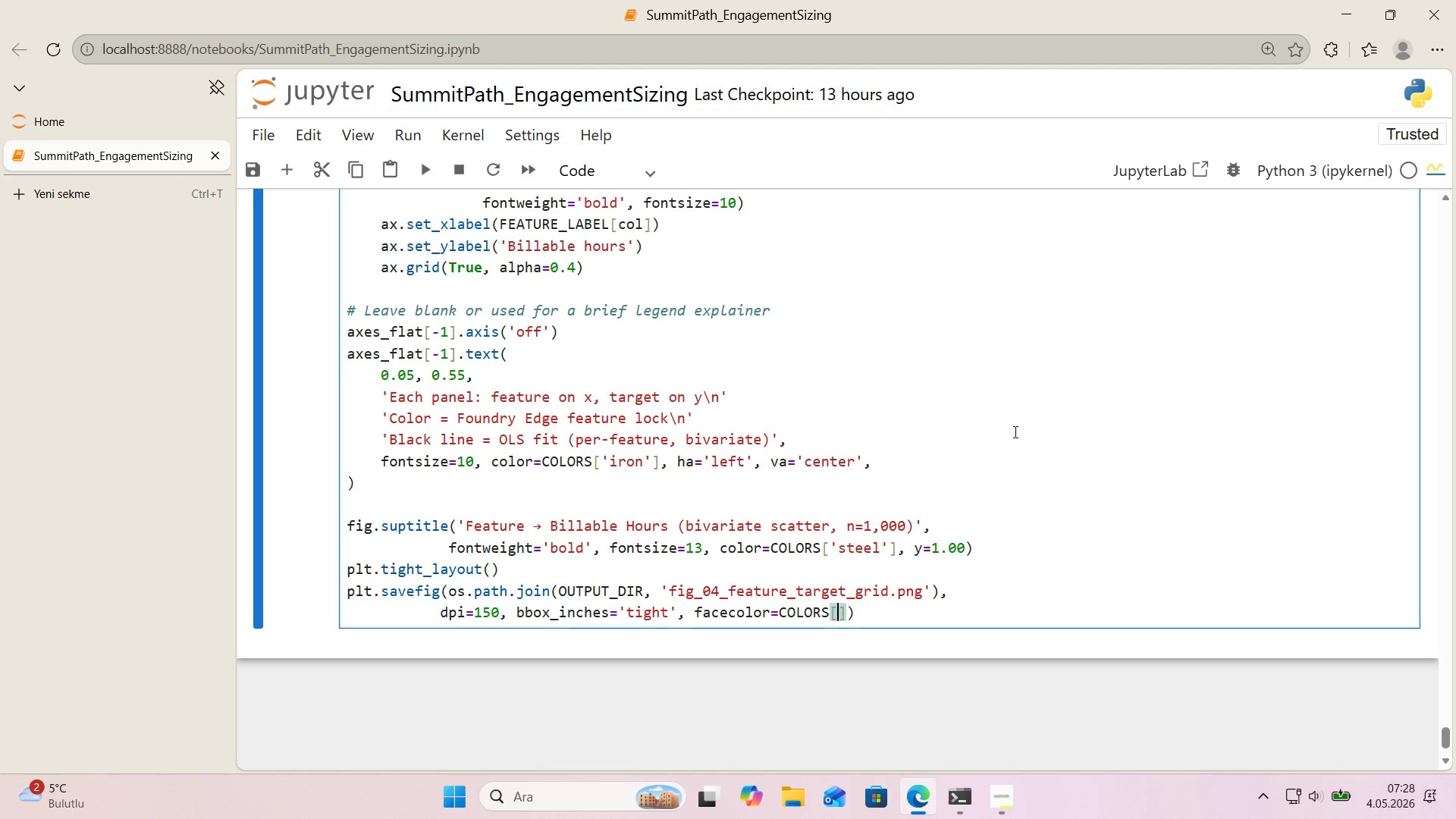 
key(ArrowLeft)
 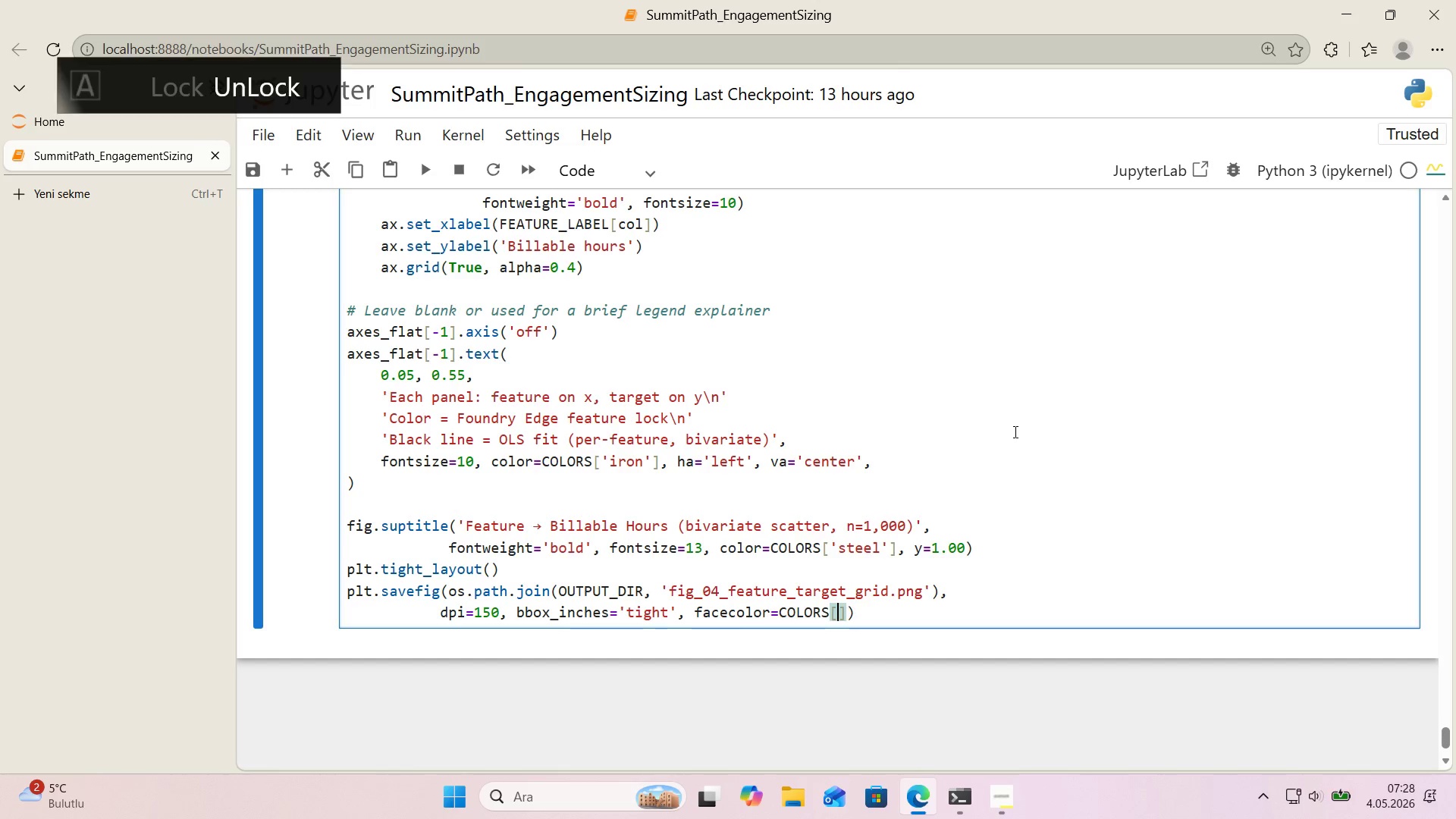 
type(@@)
 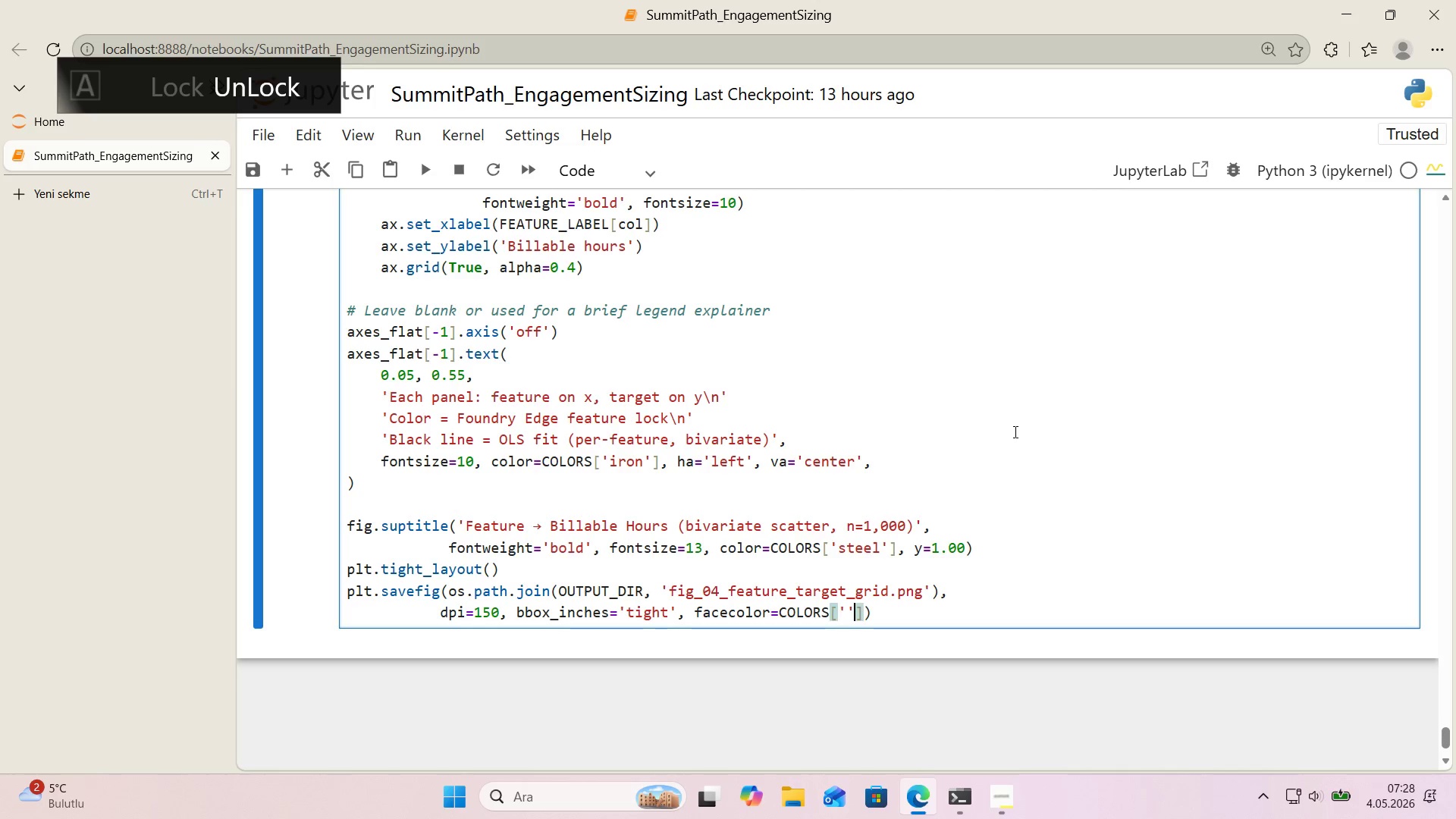 
key(ArrowLeft)
 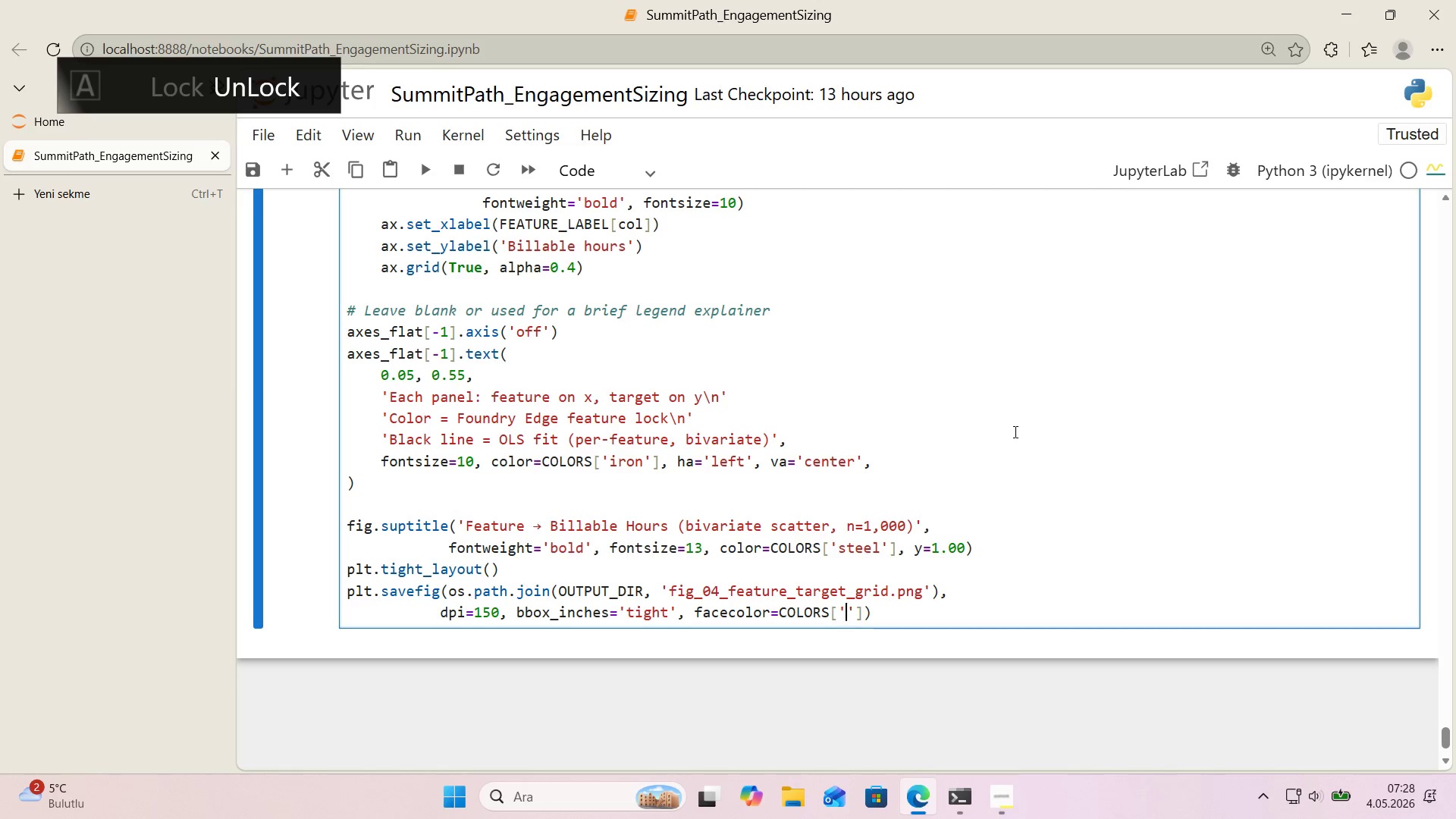 
type(bone)
 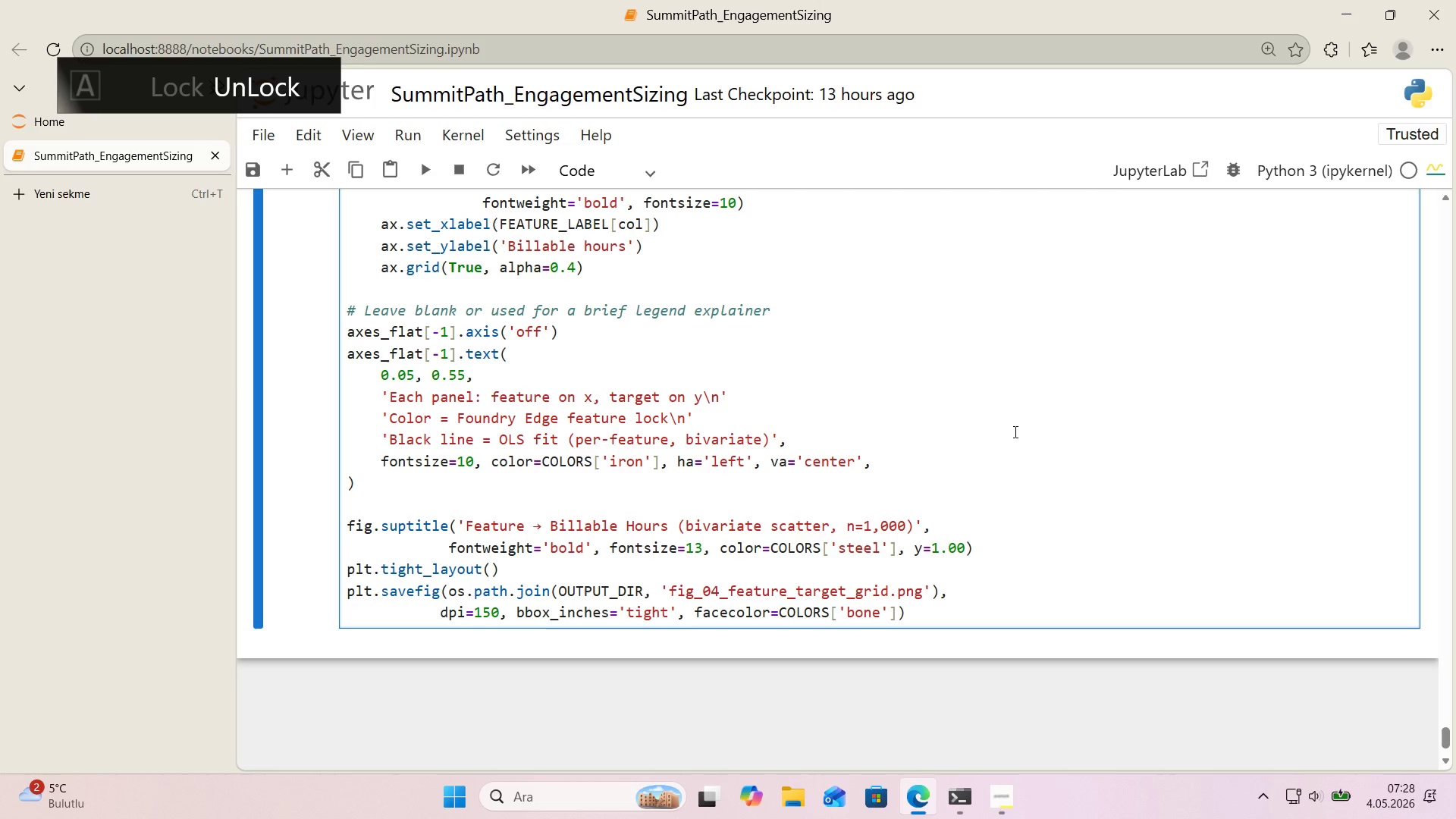 
key(ArrowRight)
 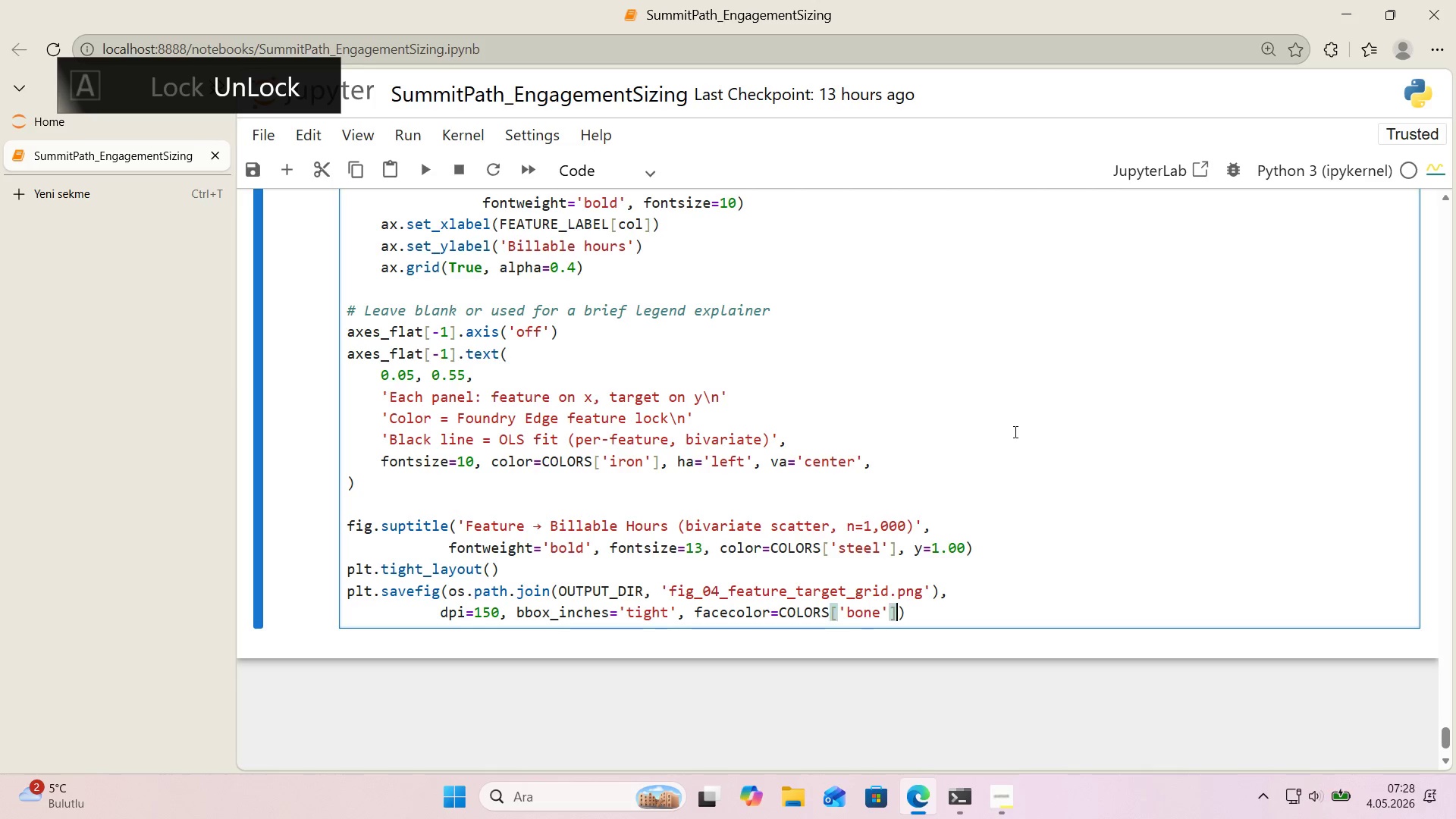 
key(ArrowRight)
 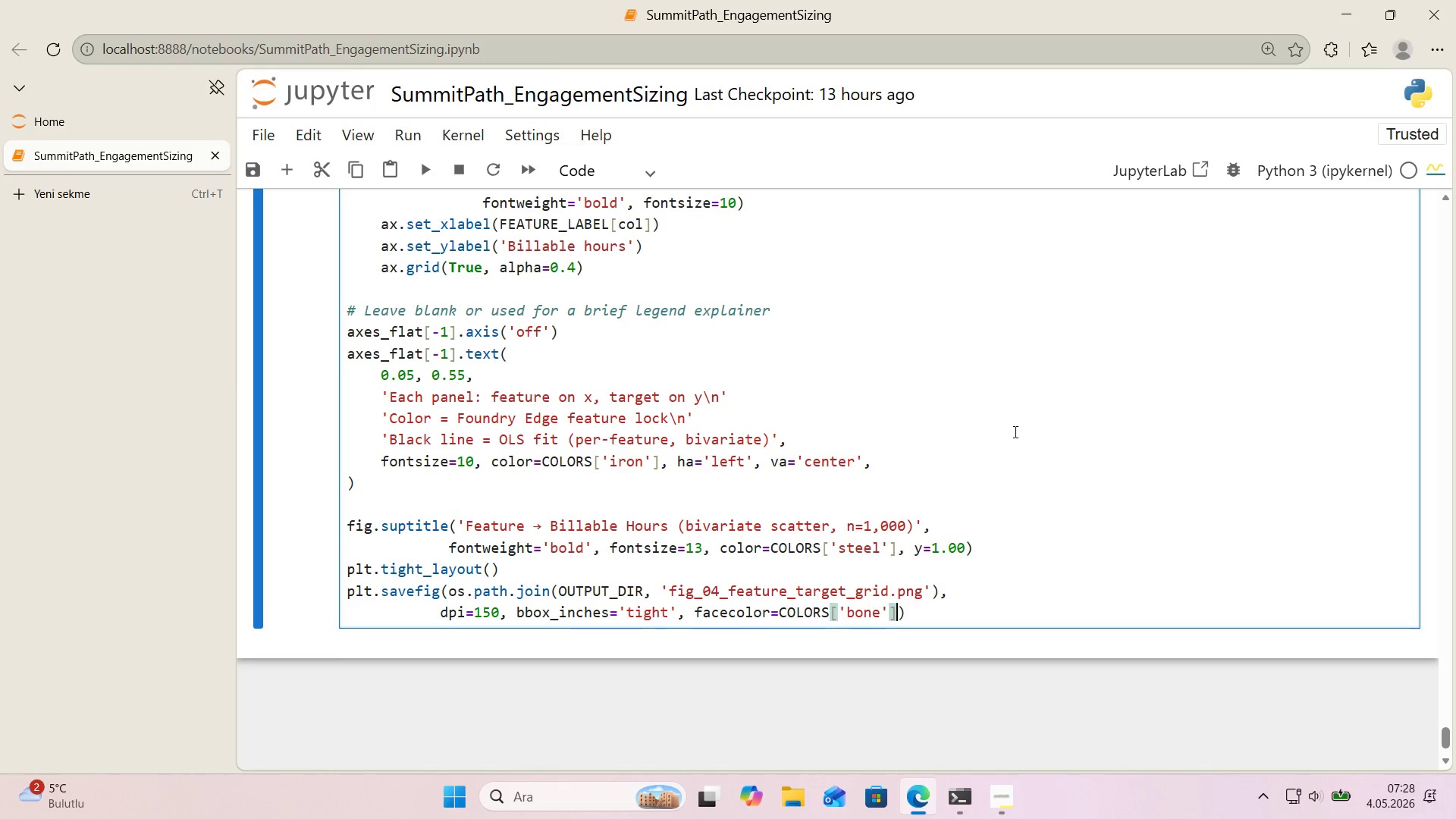 
key(ArrowRight)
 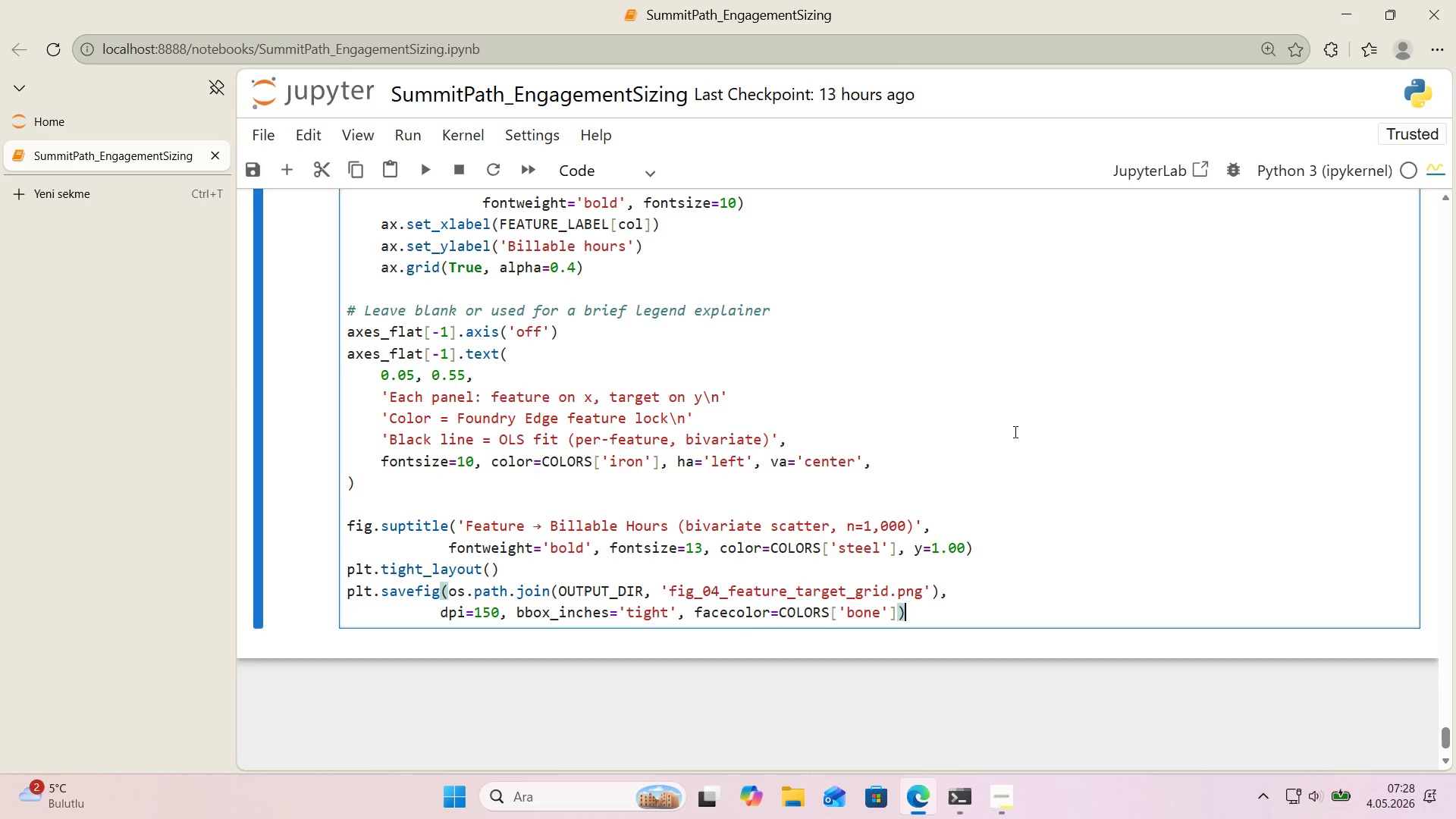 
key(Enter)
 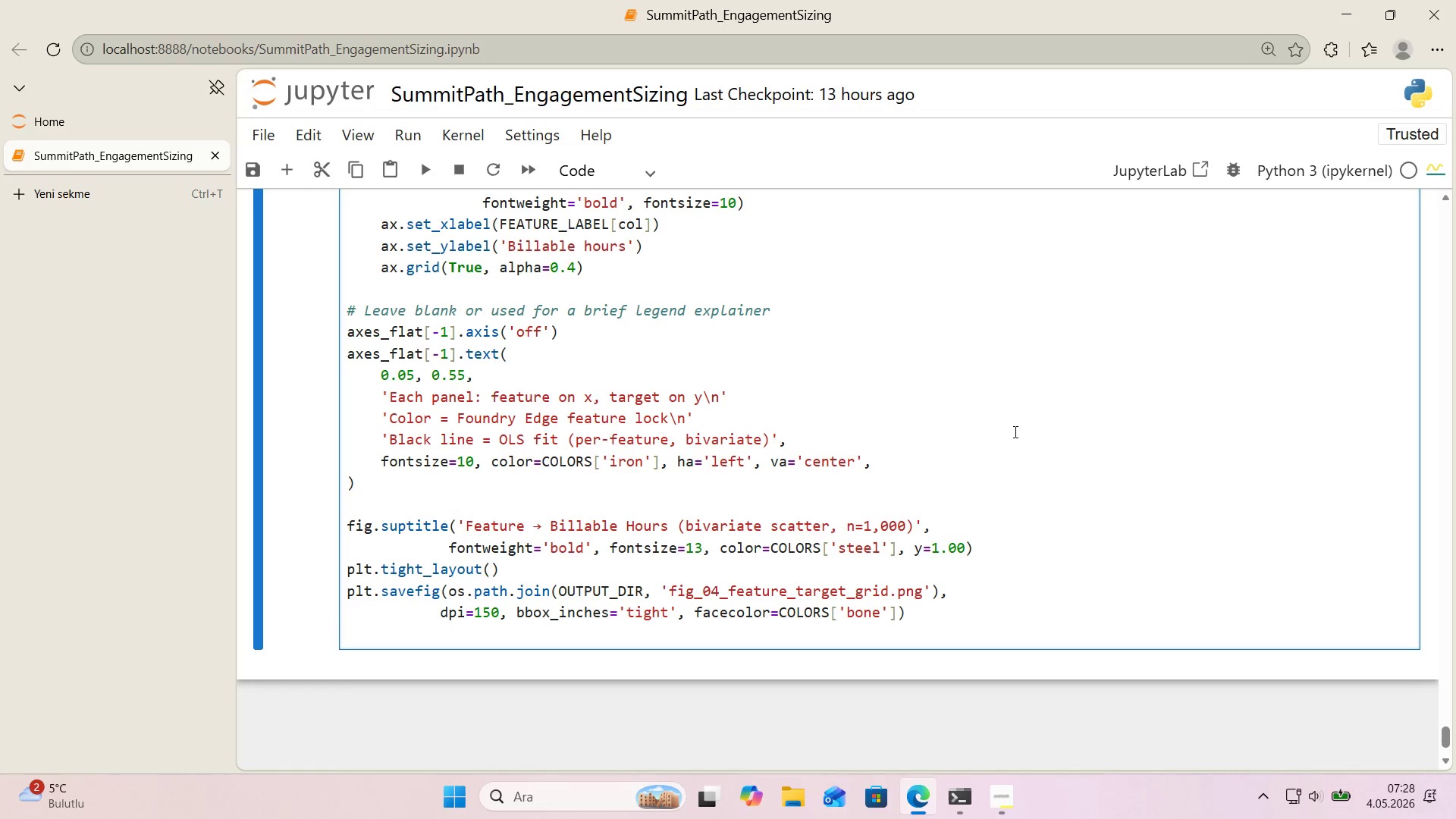 
type(plts.)
key(Backspace)
key(Backspace)
type(.shoe)
key(Backspace)
type(w*()
 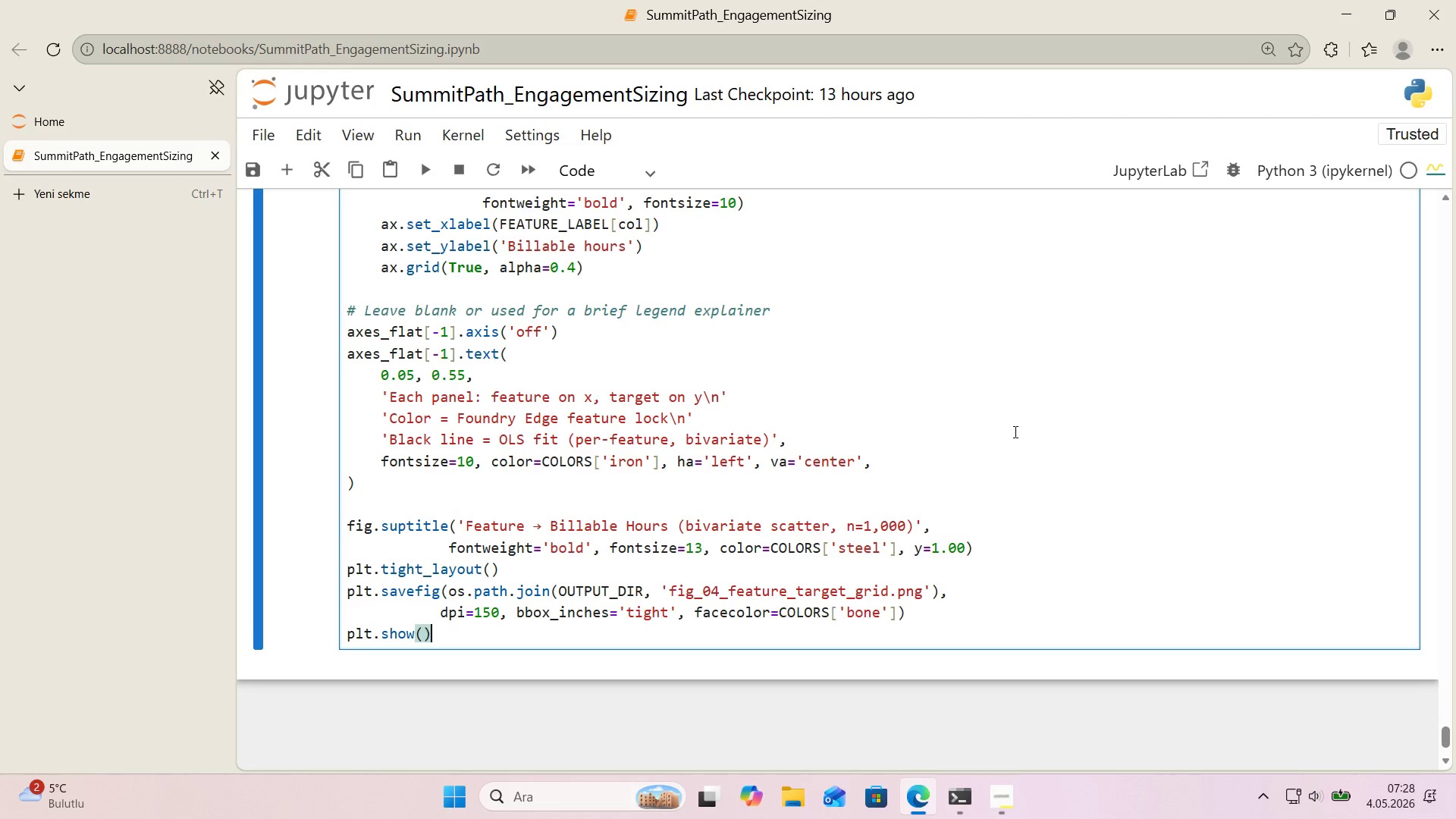 
key(Shift+Enter)
 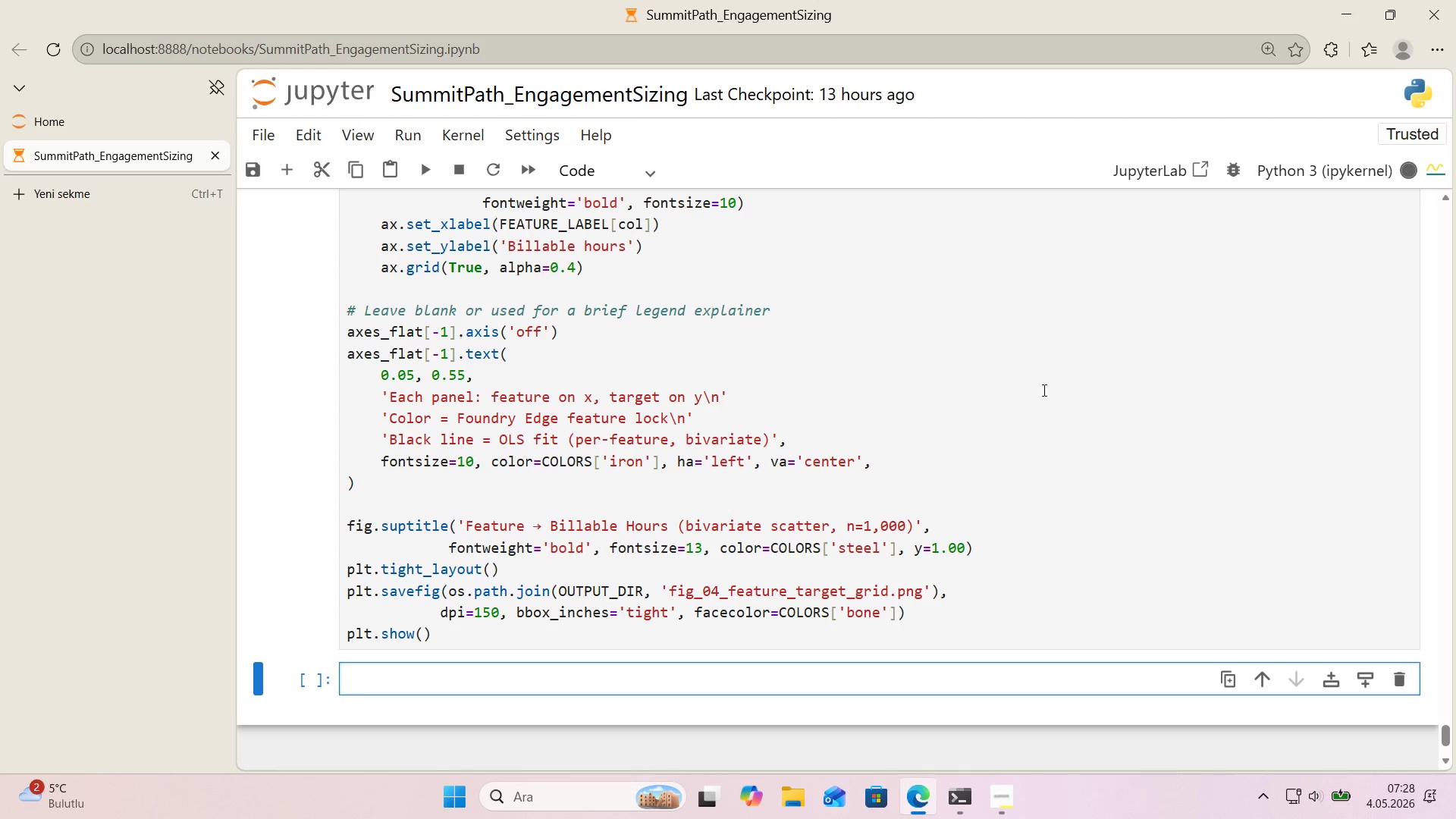 
scroll: coordinate [1310, 441], scroll_direction: down, amount: 5.0
 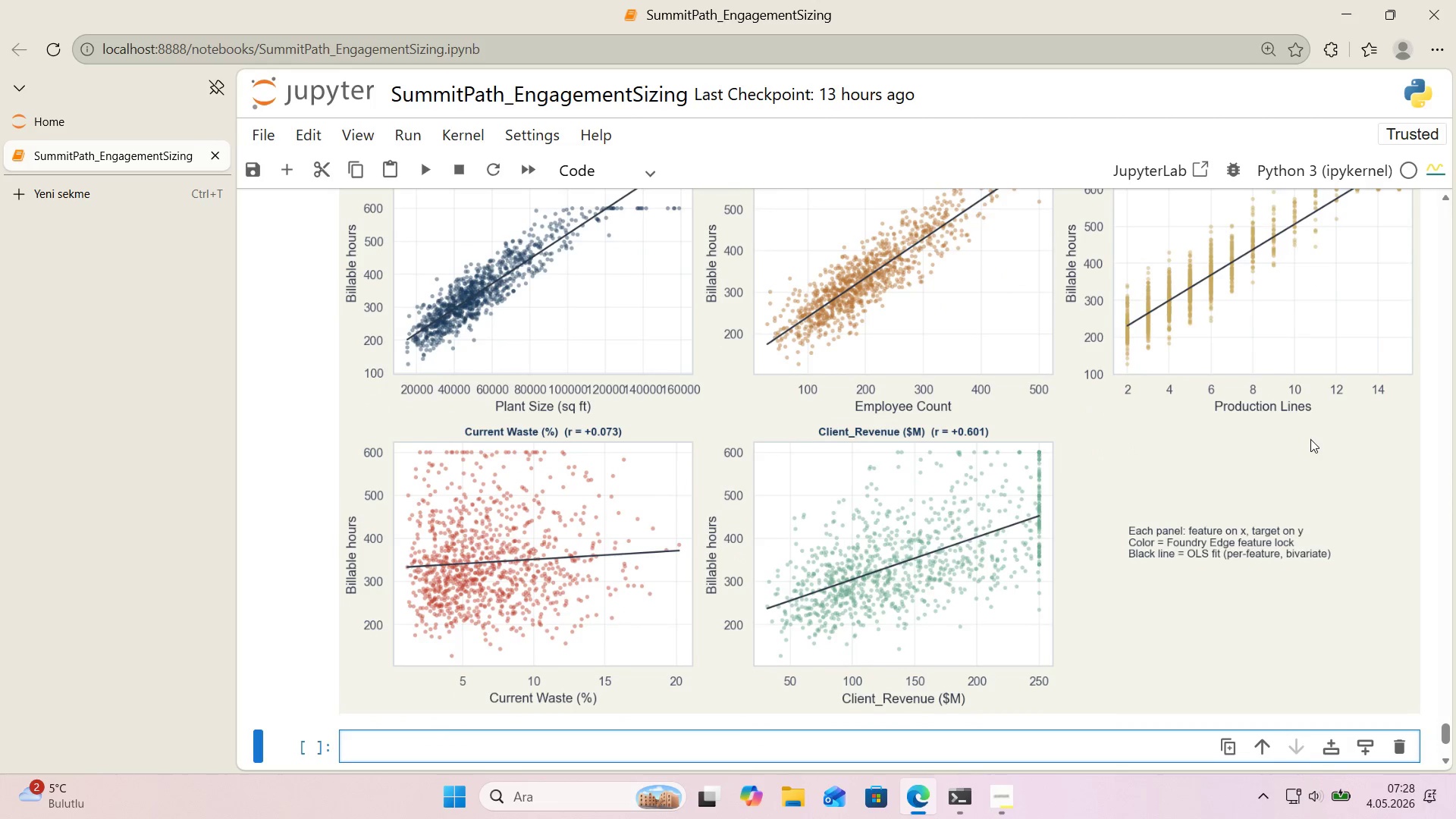 
scroll: coordinate [1310, 439], scroll_direction: up, amount: 1.0
 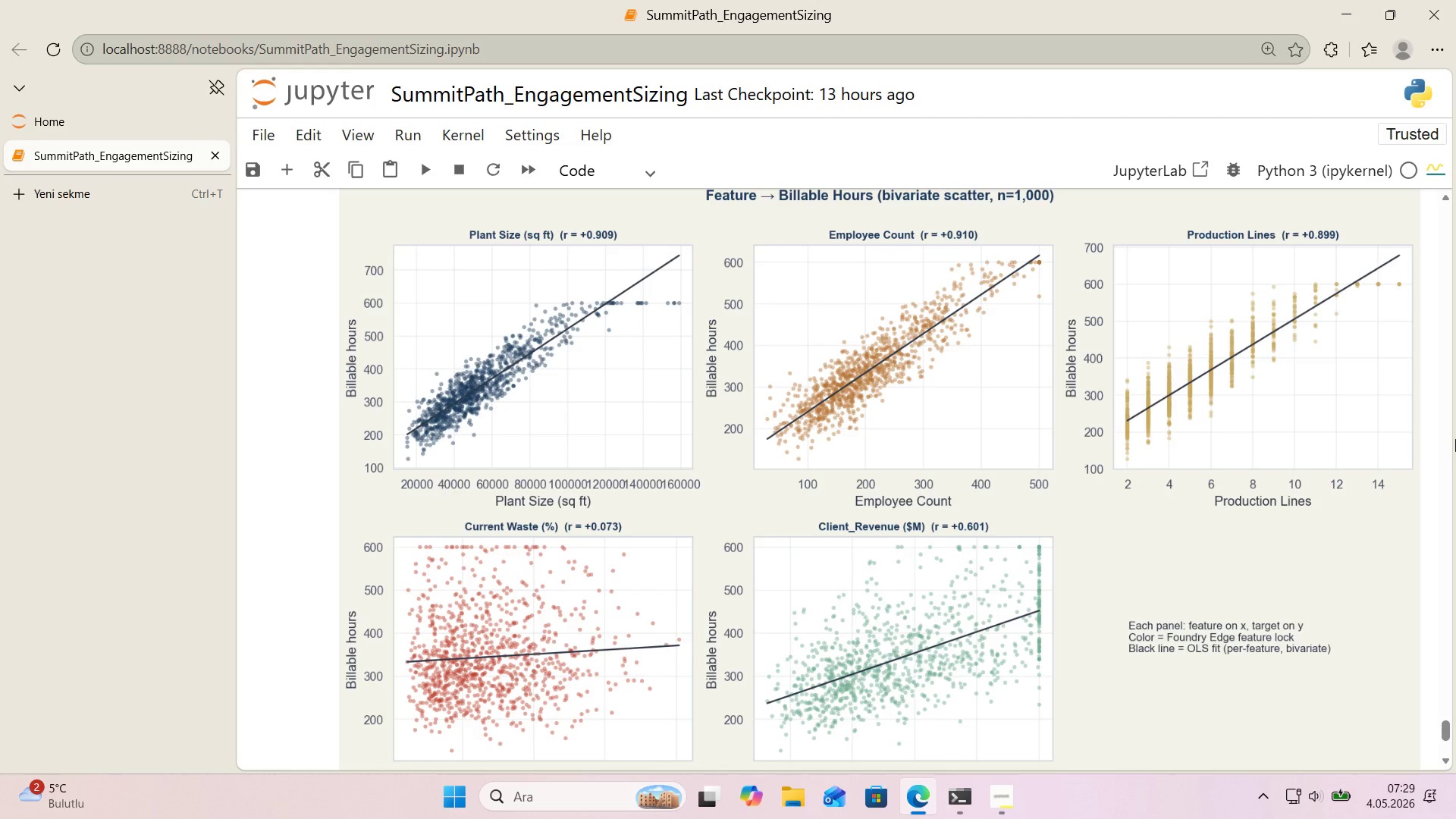 
wait(54.43)
 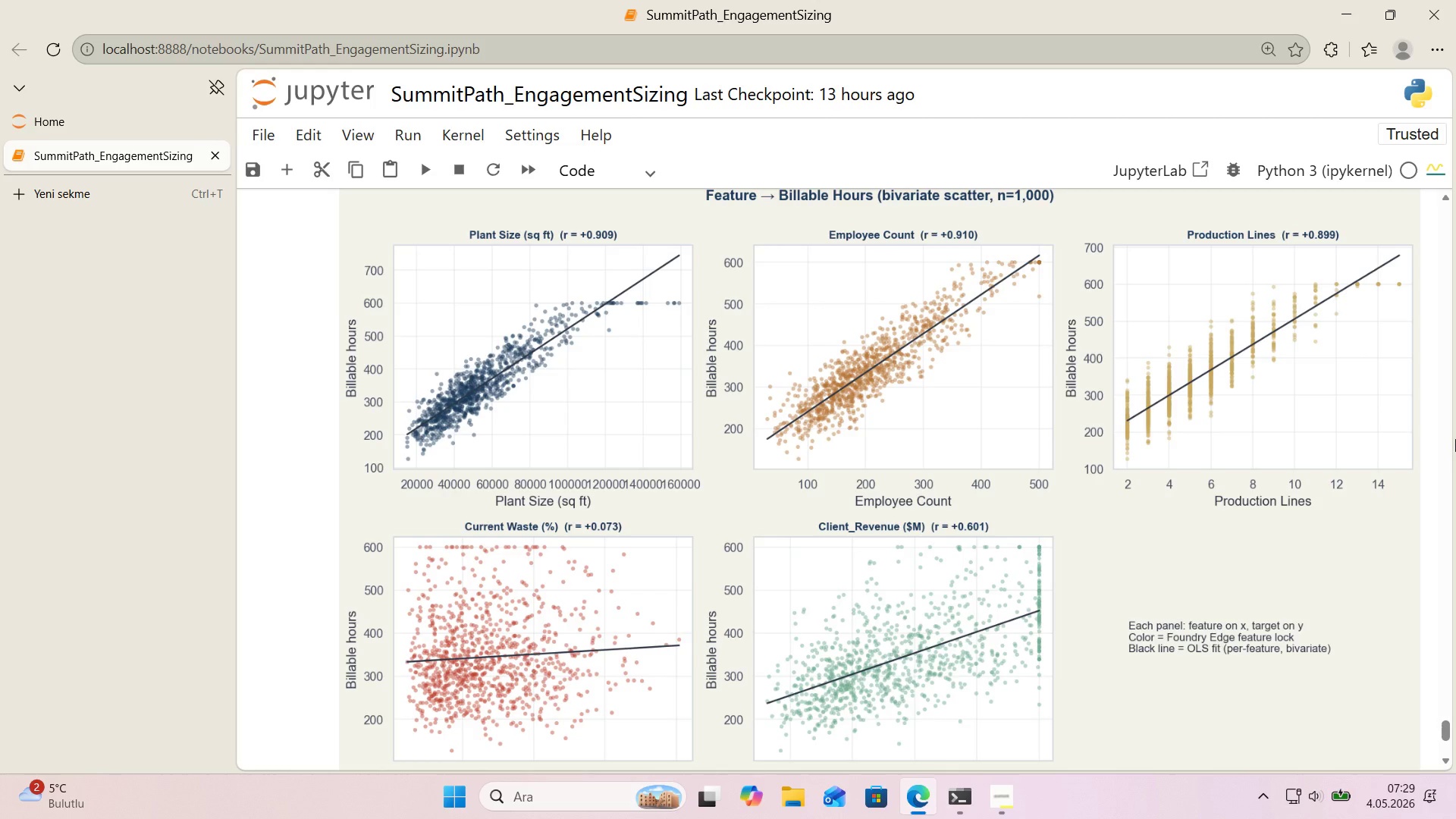 
scroll: coordinate [951, 498], scroll_direction: down, amount: 2.0
 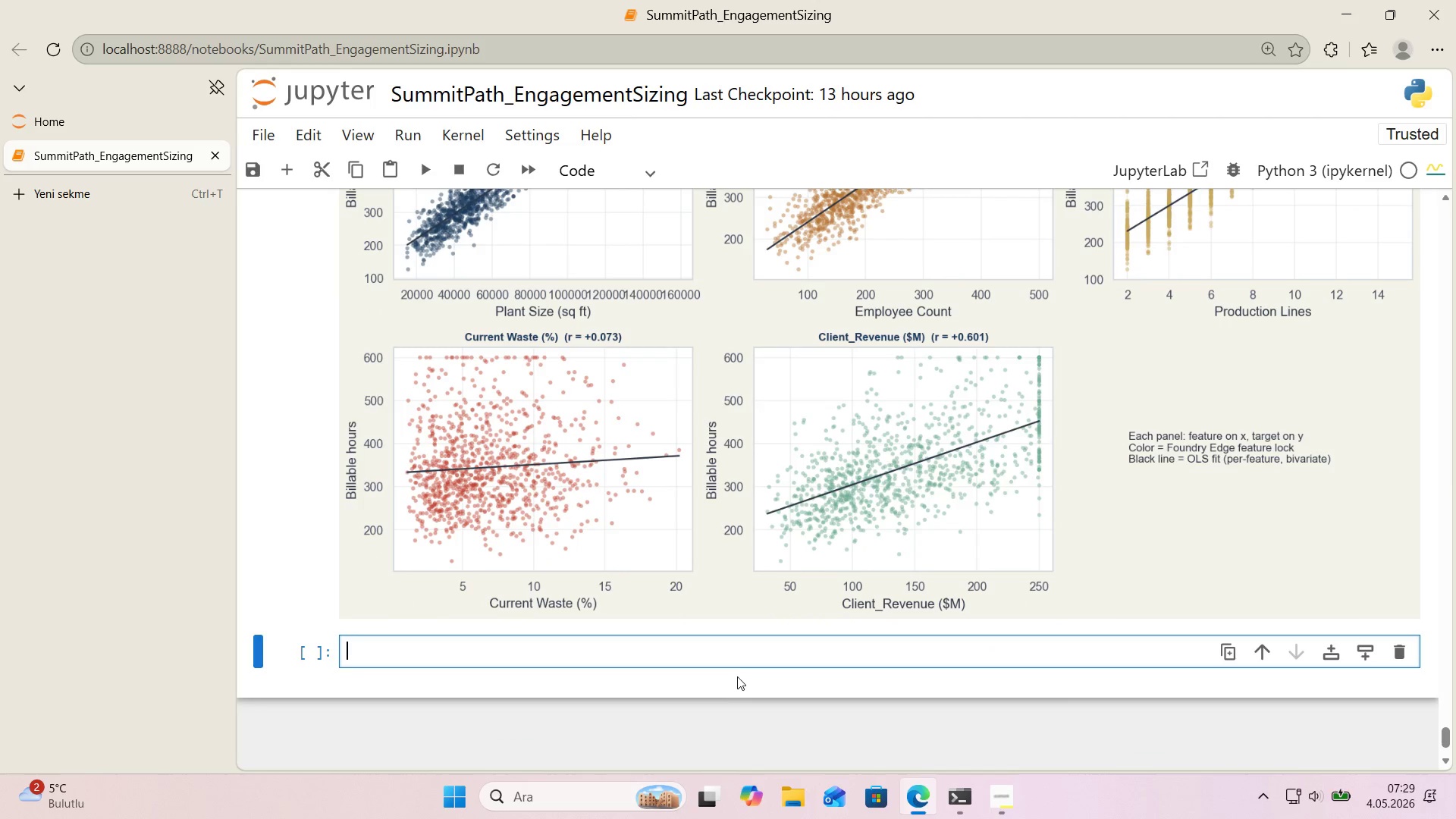 
left_click([742, 651])
 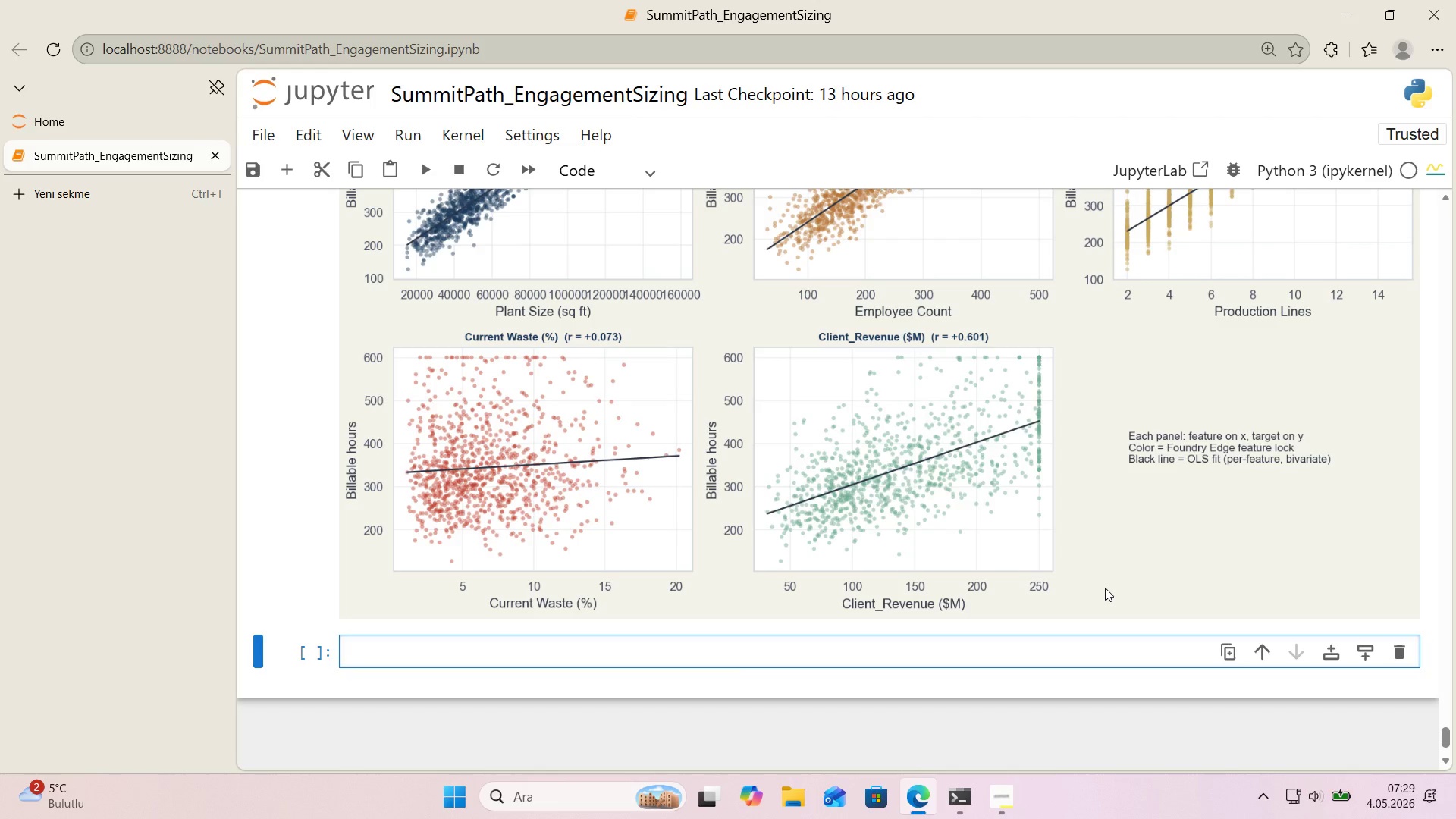 
wait(31.62)
 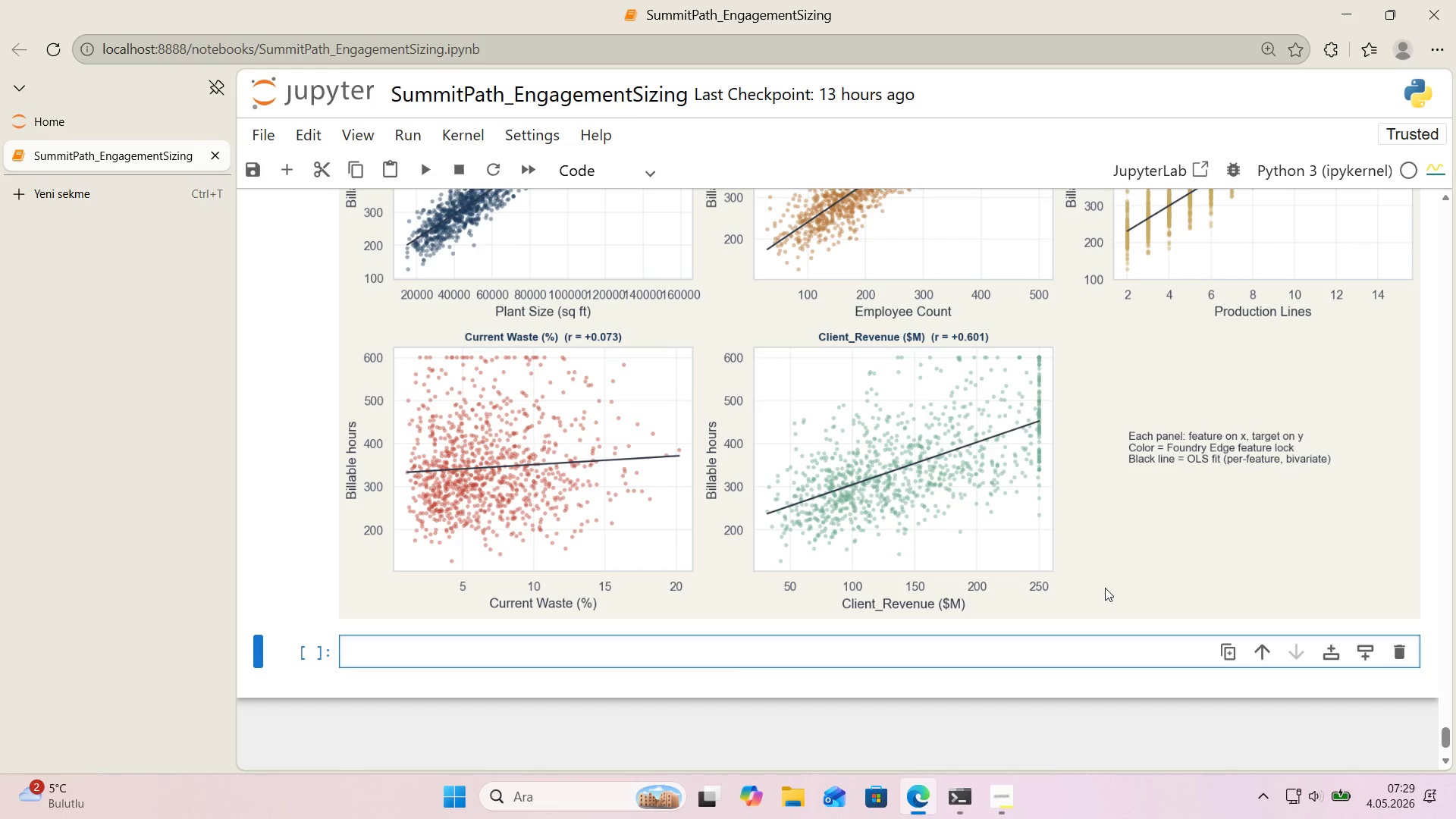 
type([Break] - **Trend d'ret'on**> all f've pan)
key(Backspace)
key(Backspace)
key(Backspace)
key(Backspace)
type( panels)
 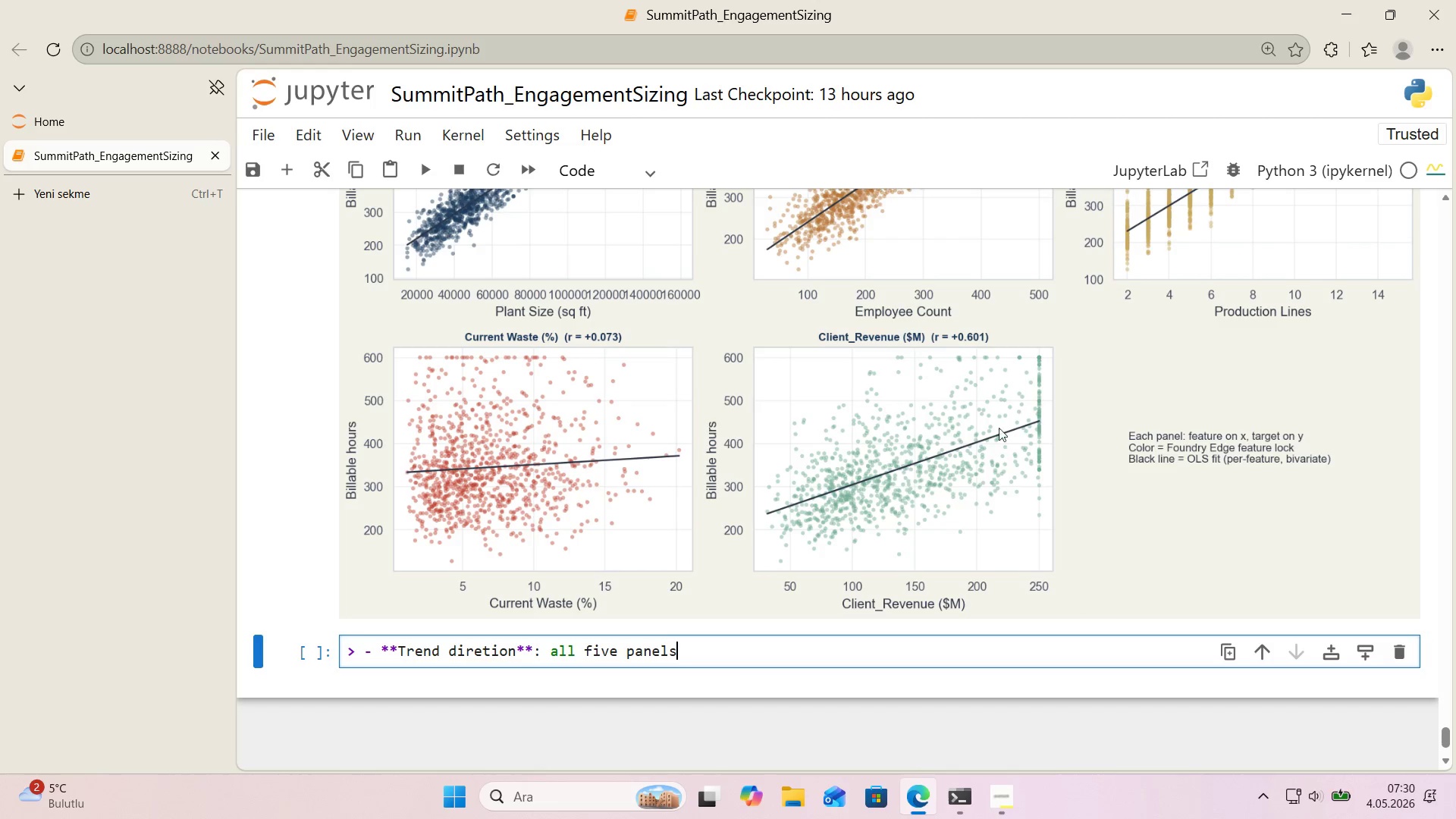 
double_click([616, 260])
 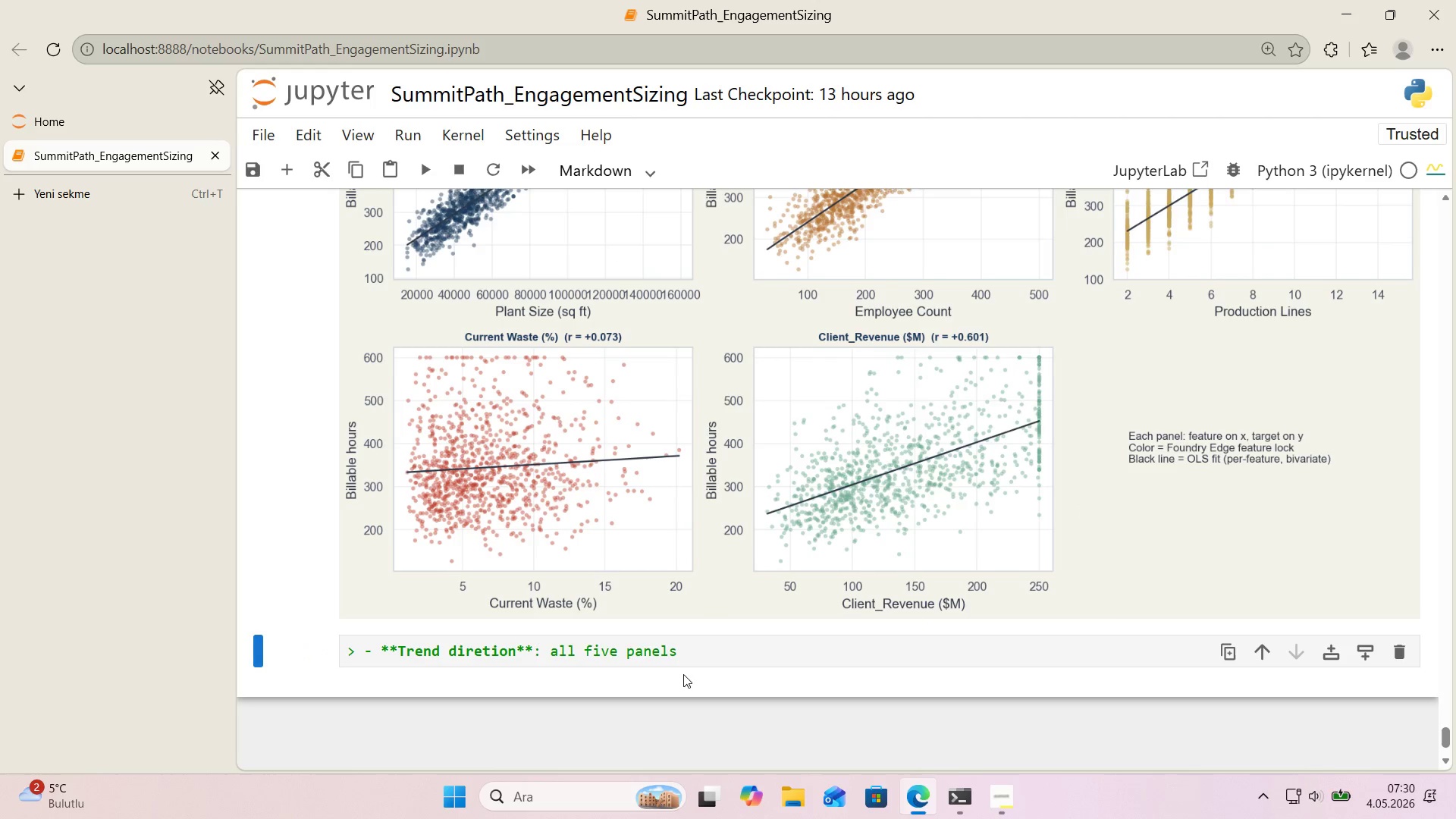 
scroll: coordinate [660, 647], scroll_direction: down, amount: 1.0
 